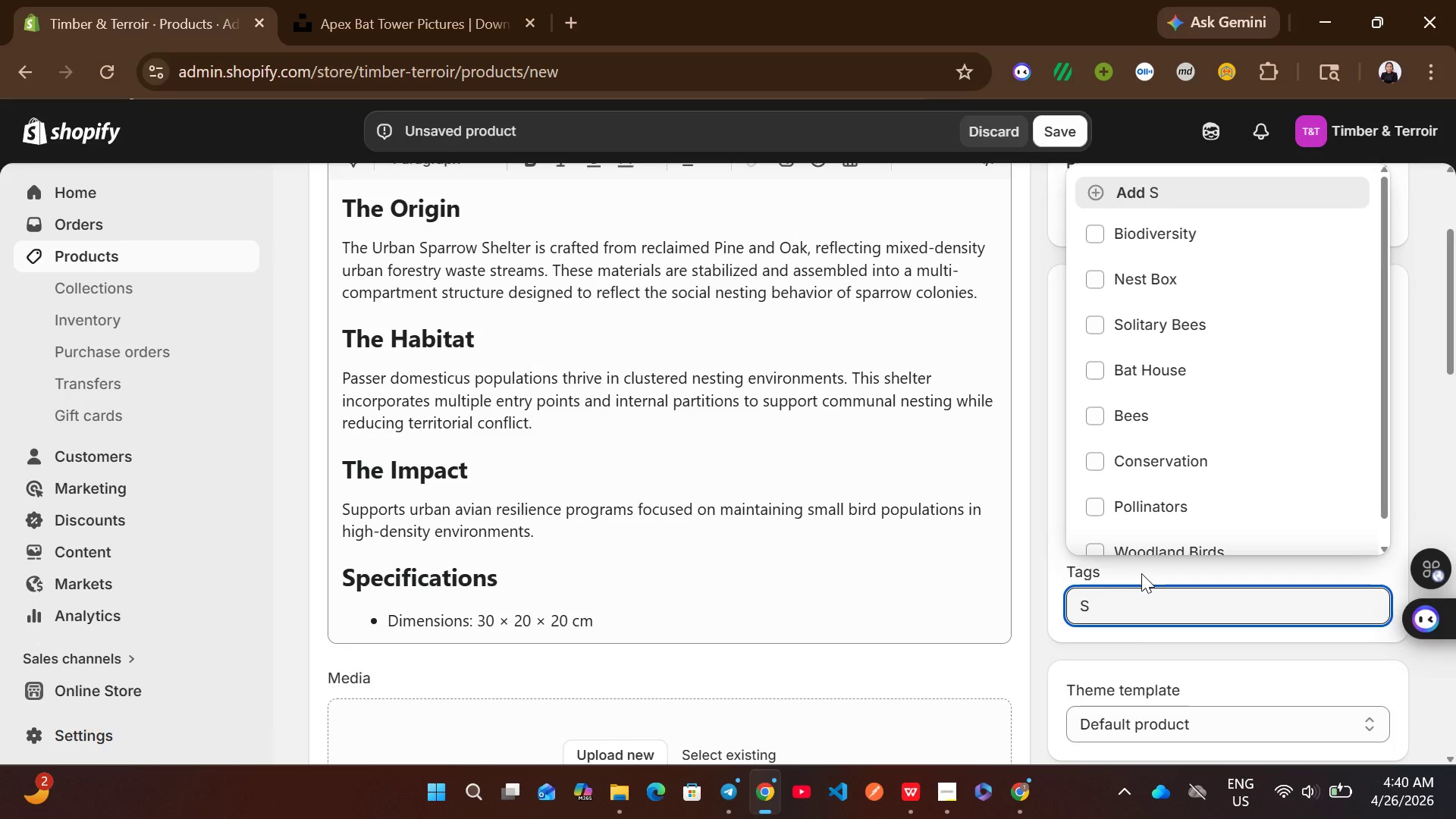 
type(parrows )
 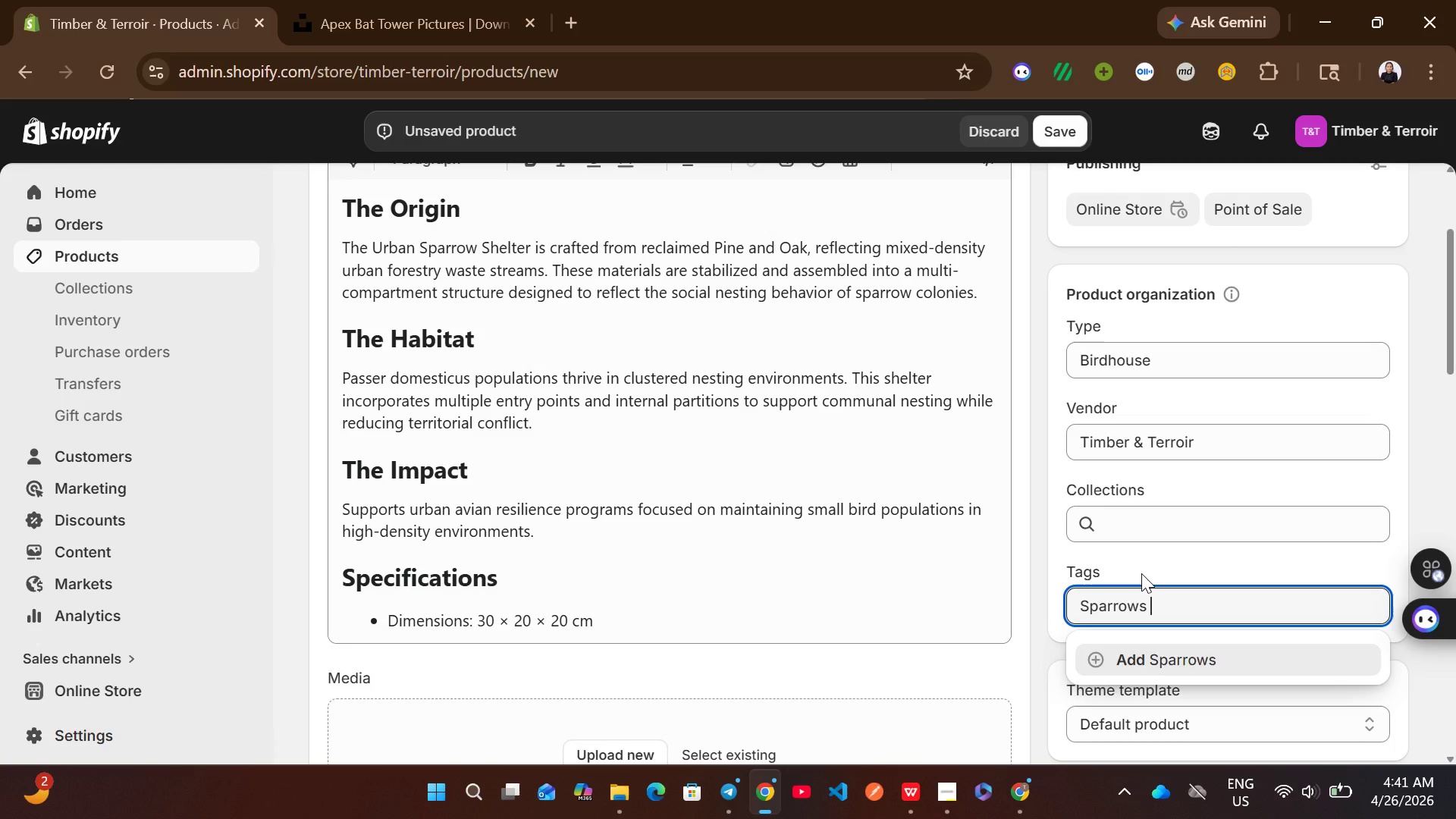 
wait(5.73)
 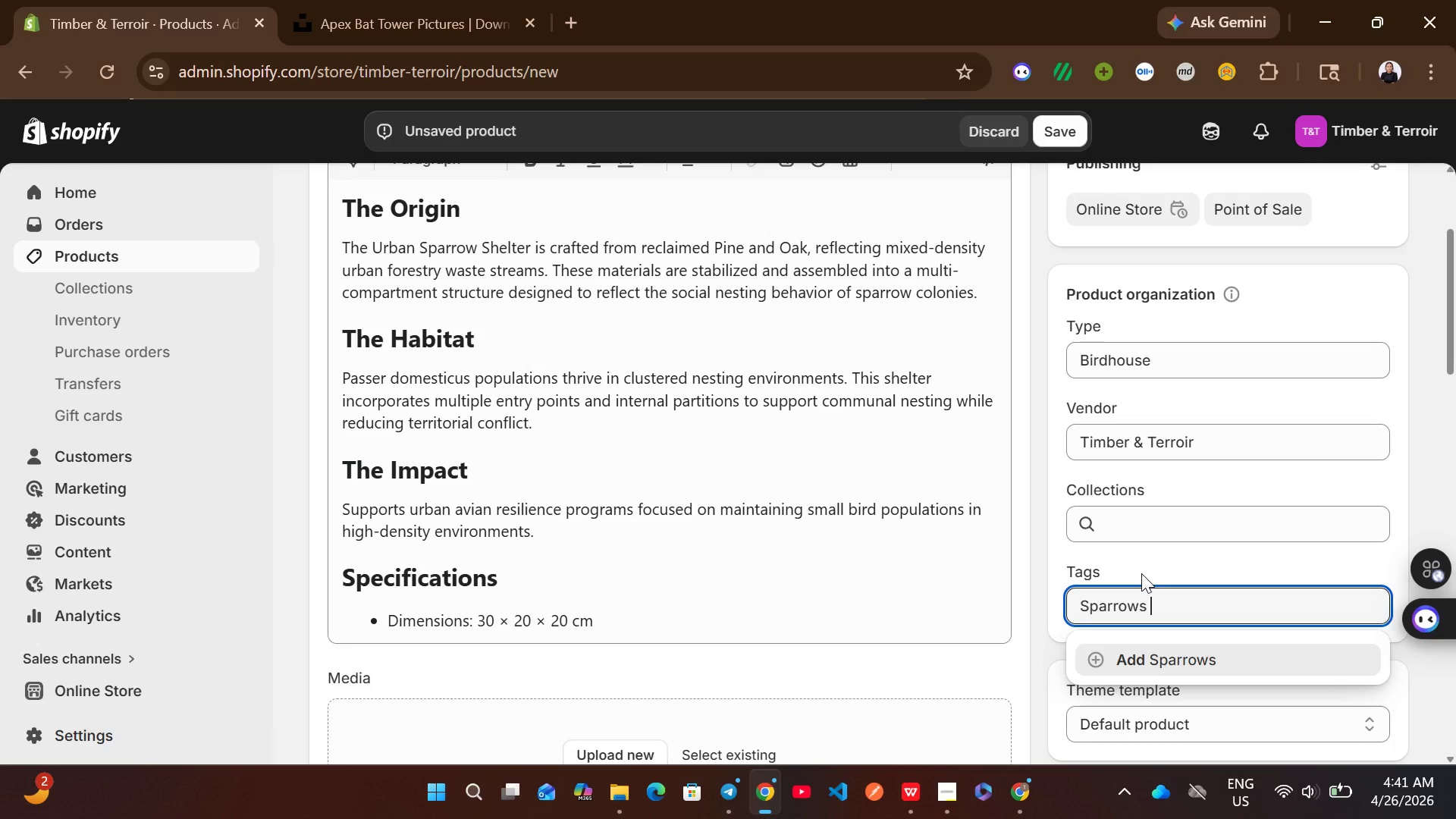 
key(Backspace)
 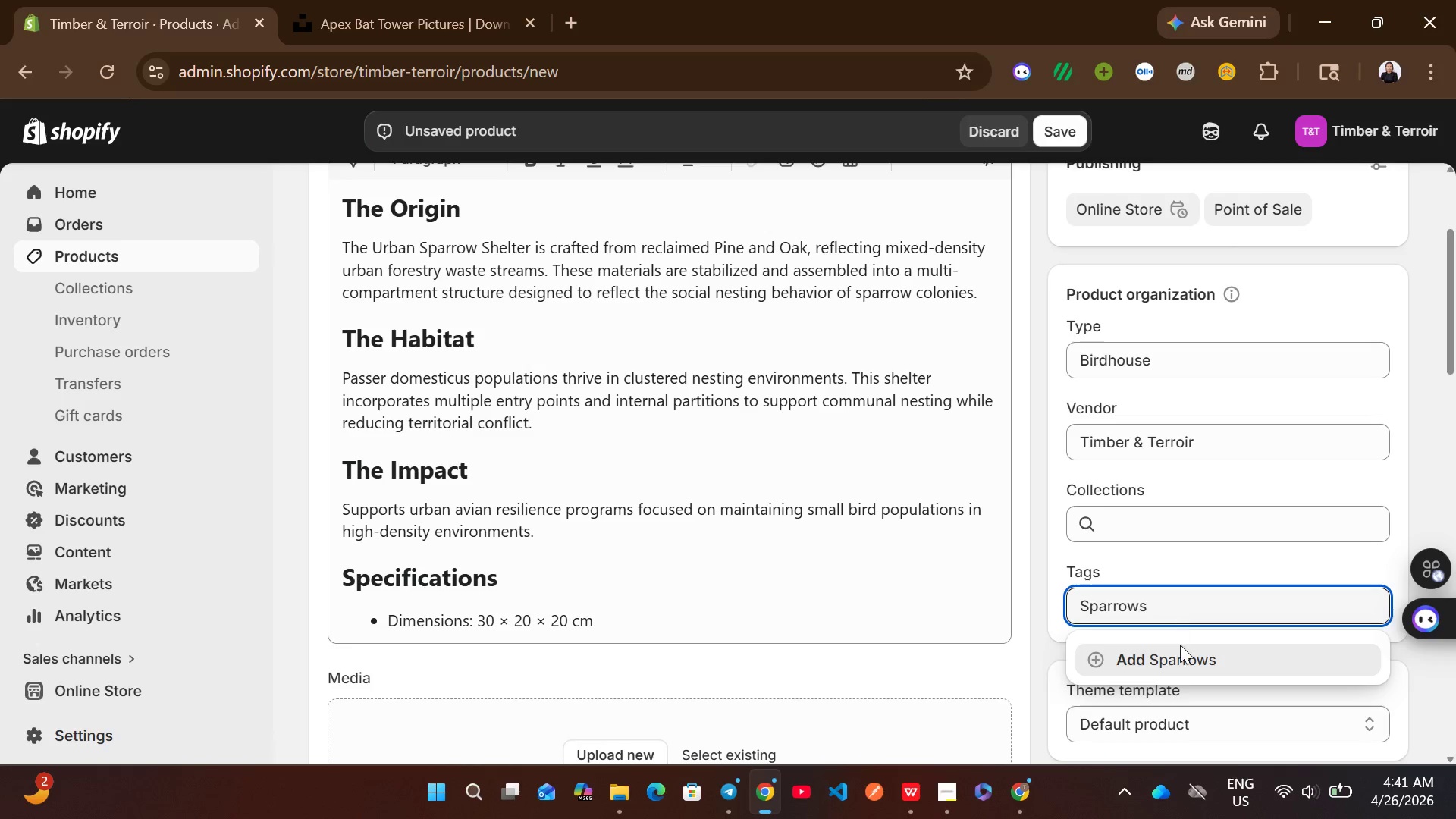 
left_click([1183, 668])
 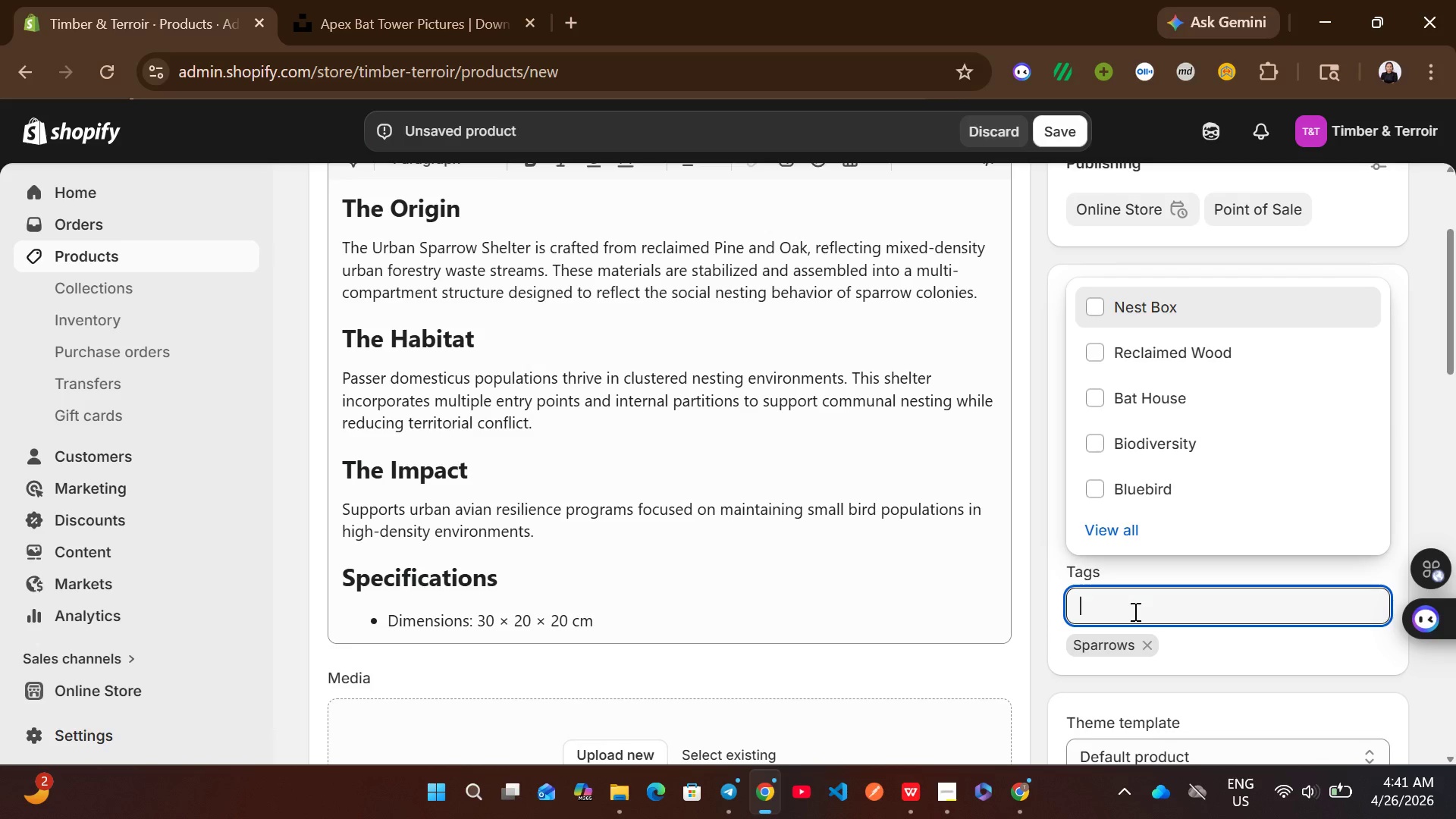 
type(Urban )
 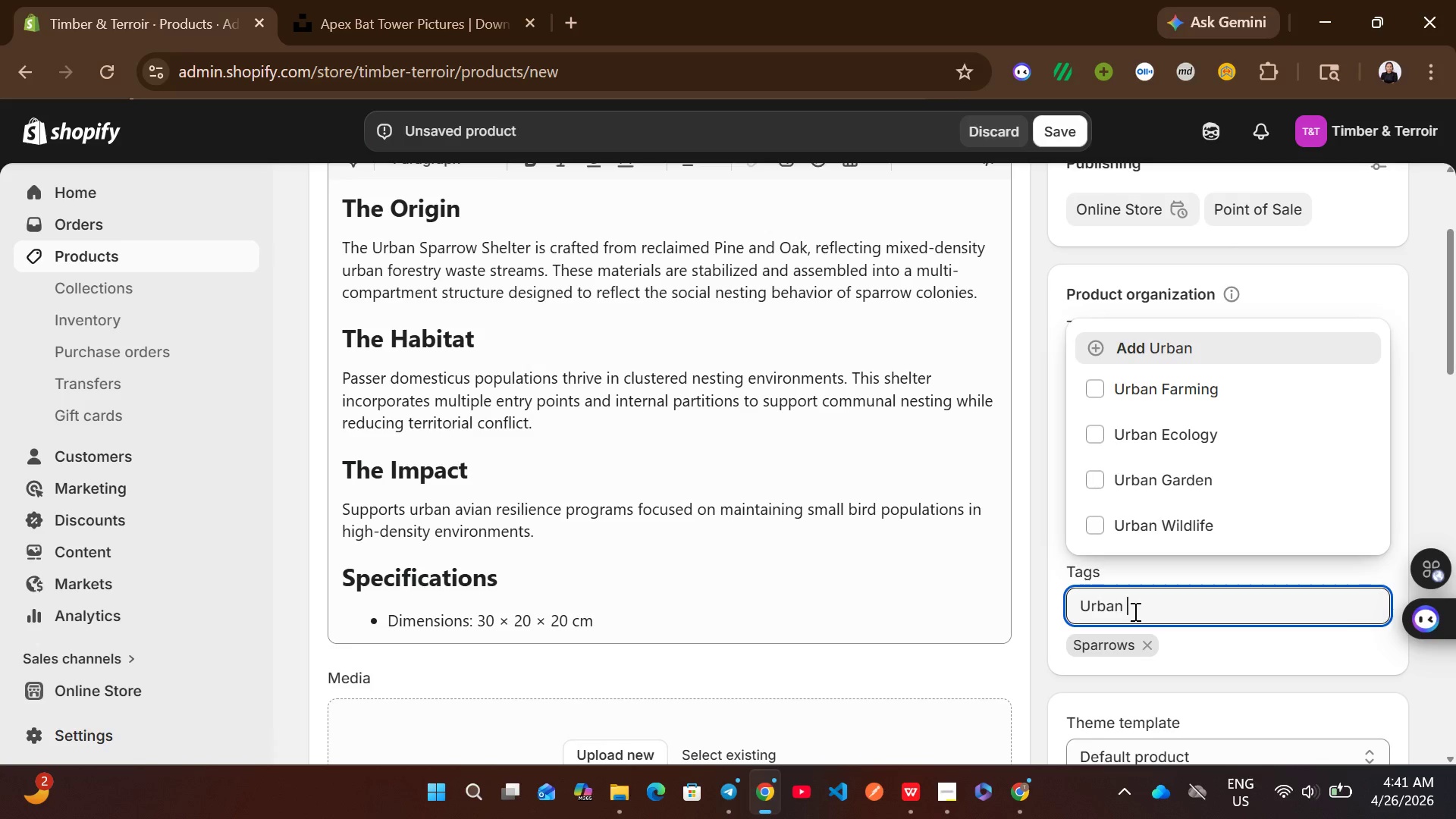 
type(Birds)
 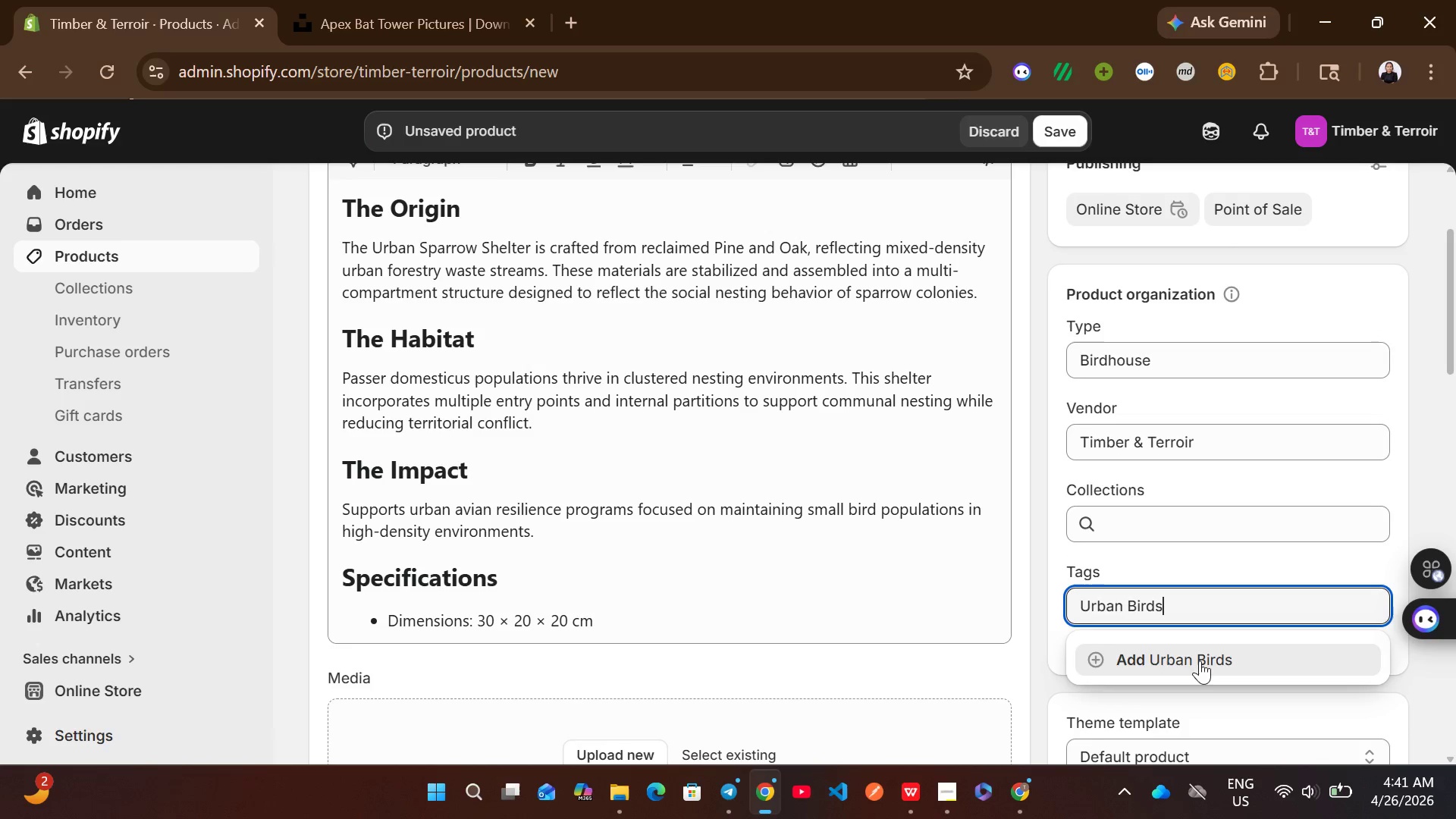 
left_click([1205, 667])
 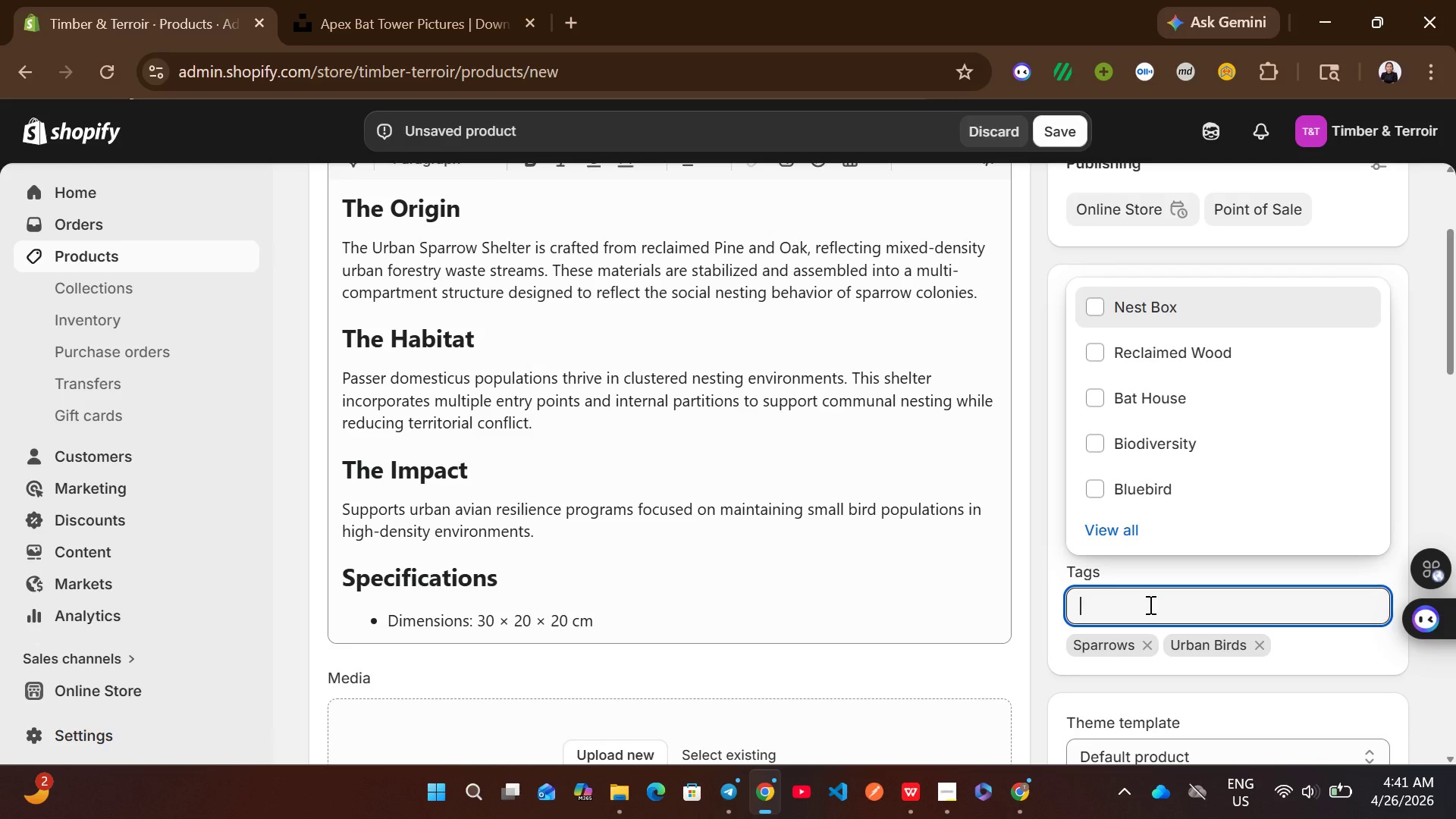 
type(Re)
 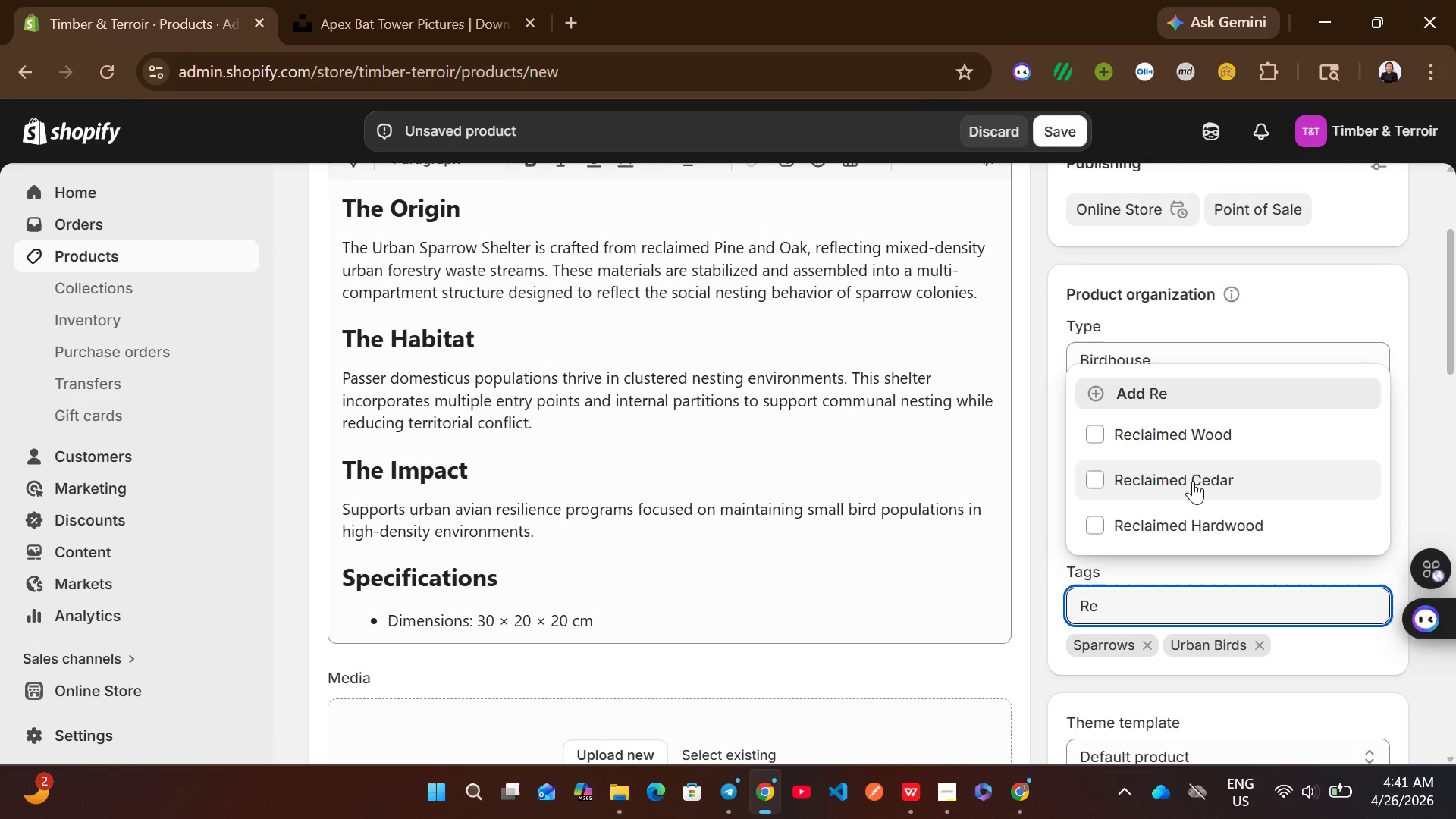 
left_click([1153, 452])
 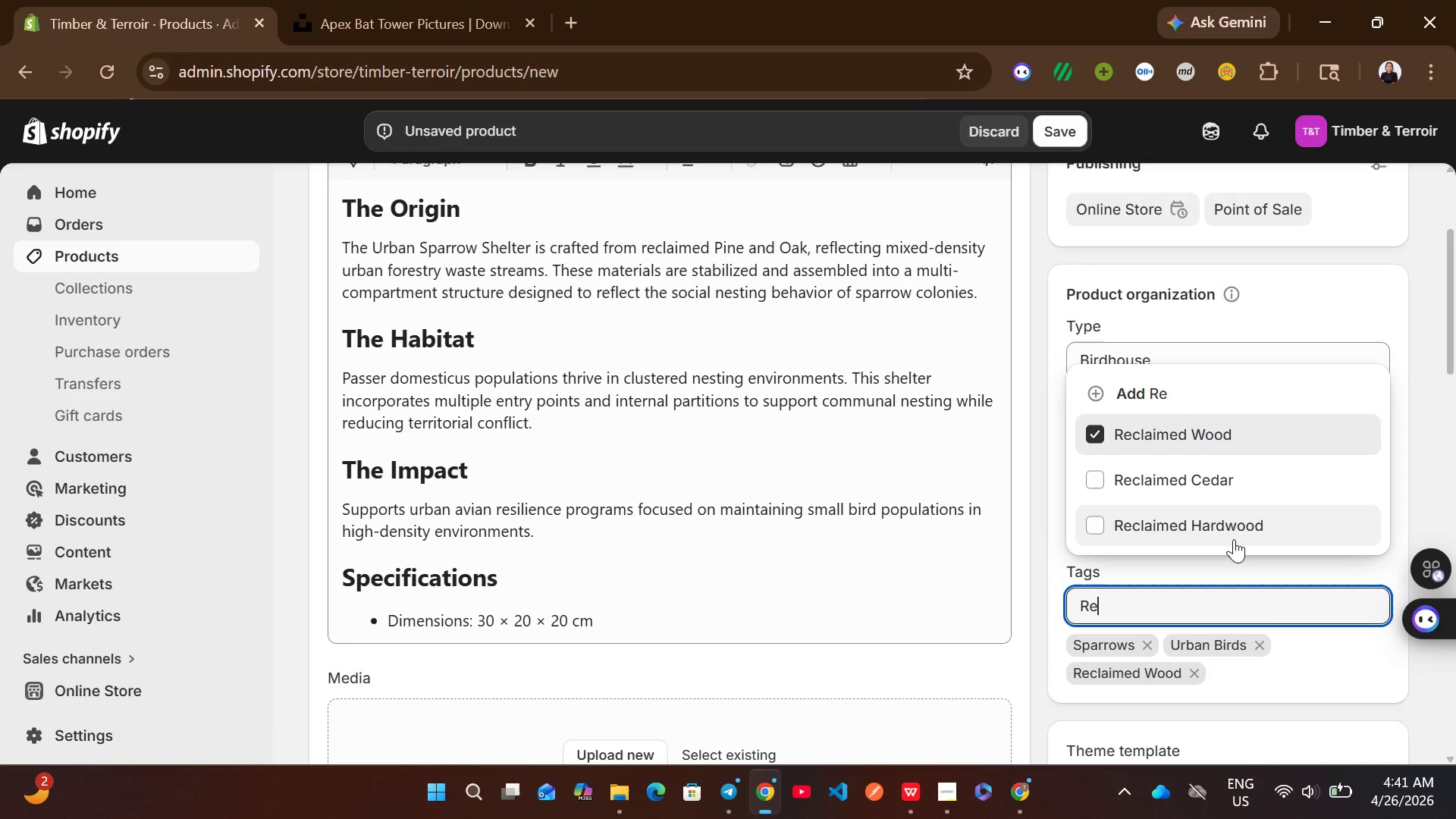 
key(Backspace)
 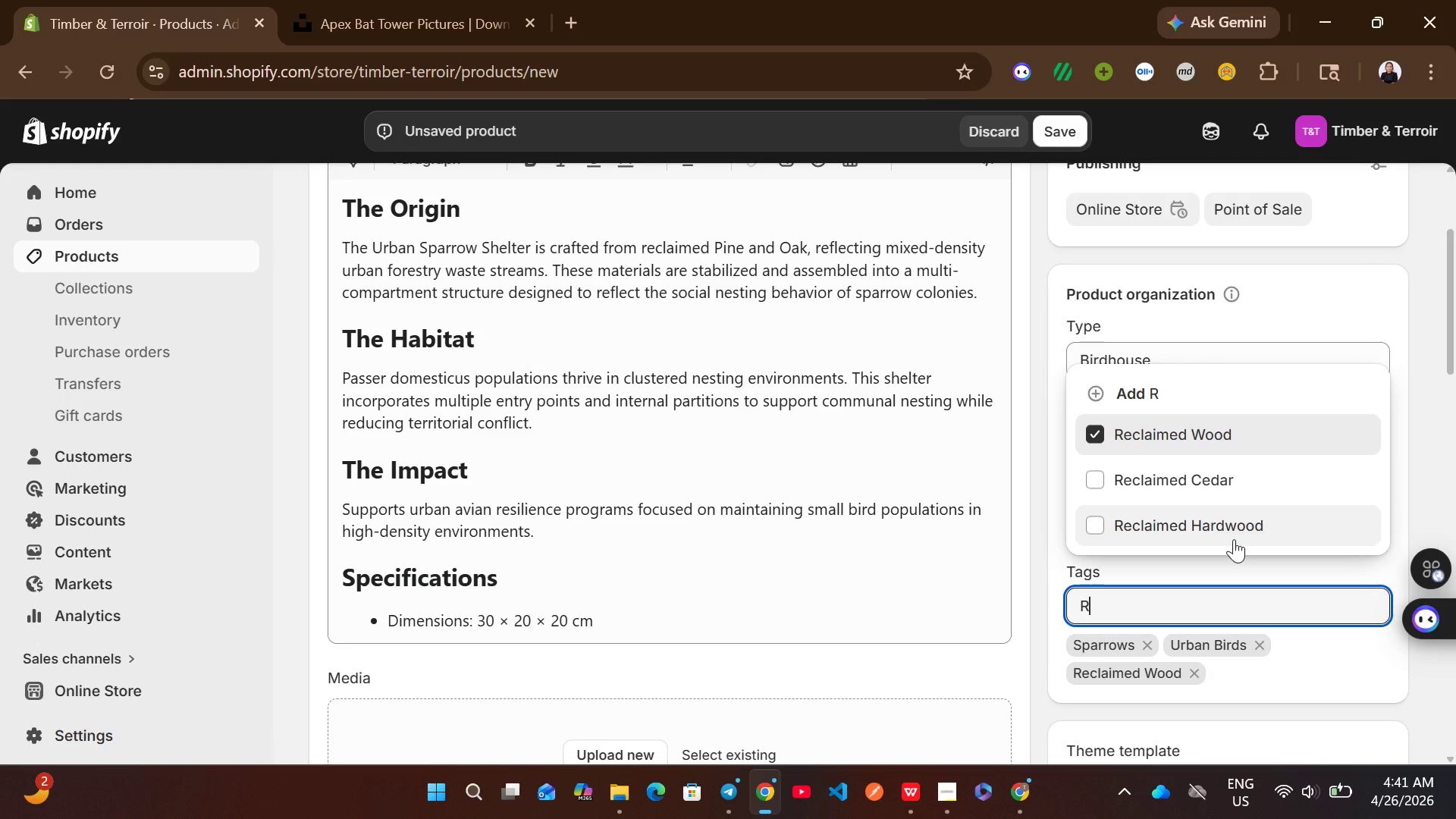 
key(Backspace)
 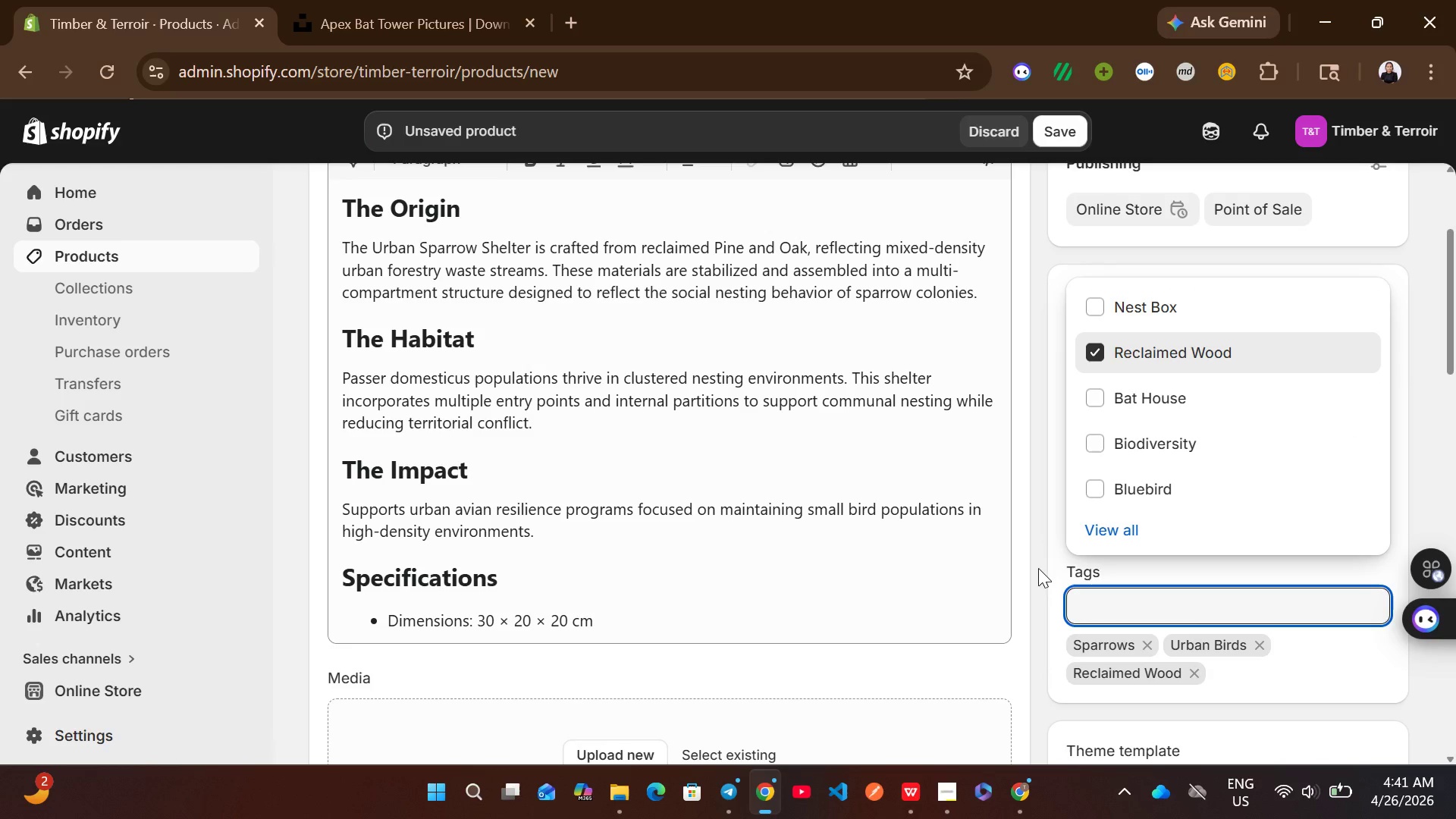 
left_click([1048, 570])
 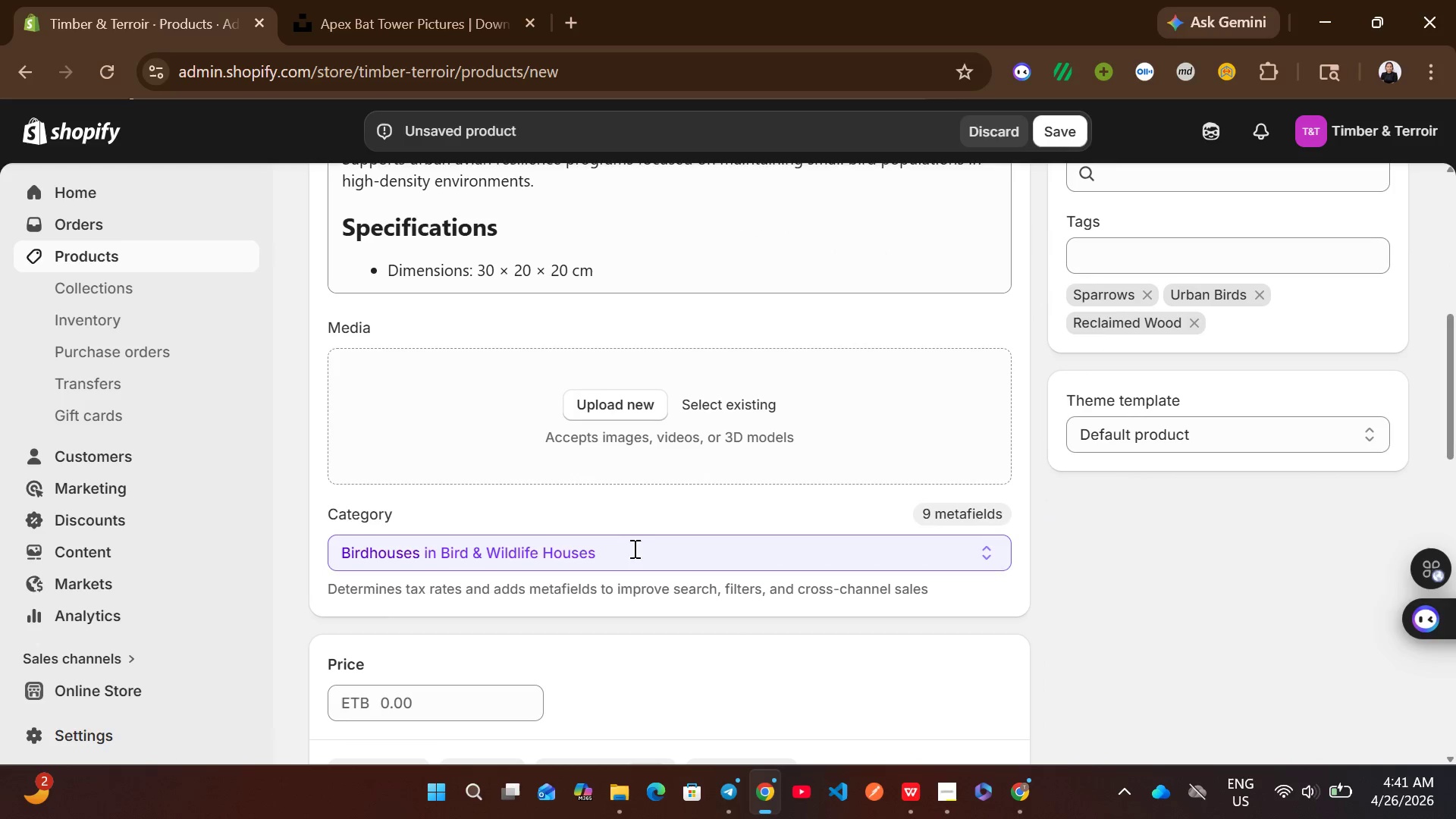 
left_click([499, 558])
 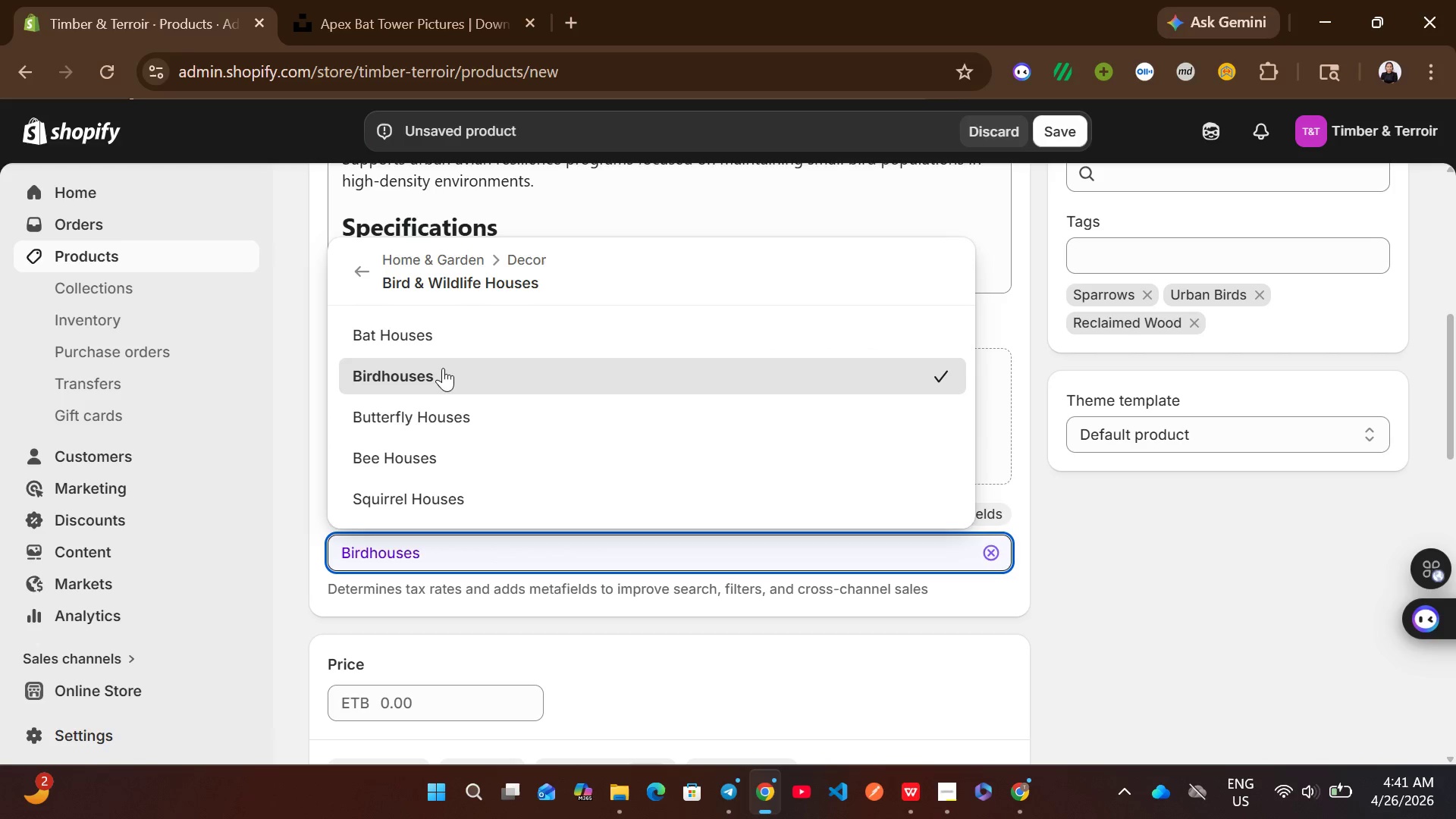 
left_click([442, 367])
 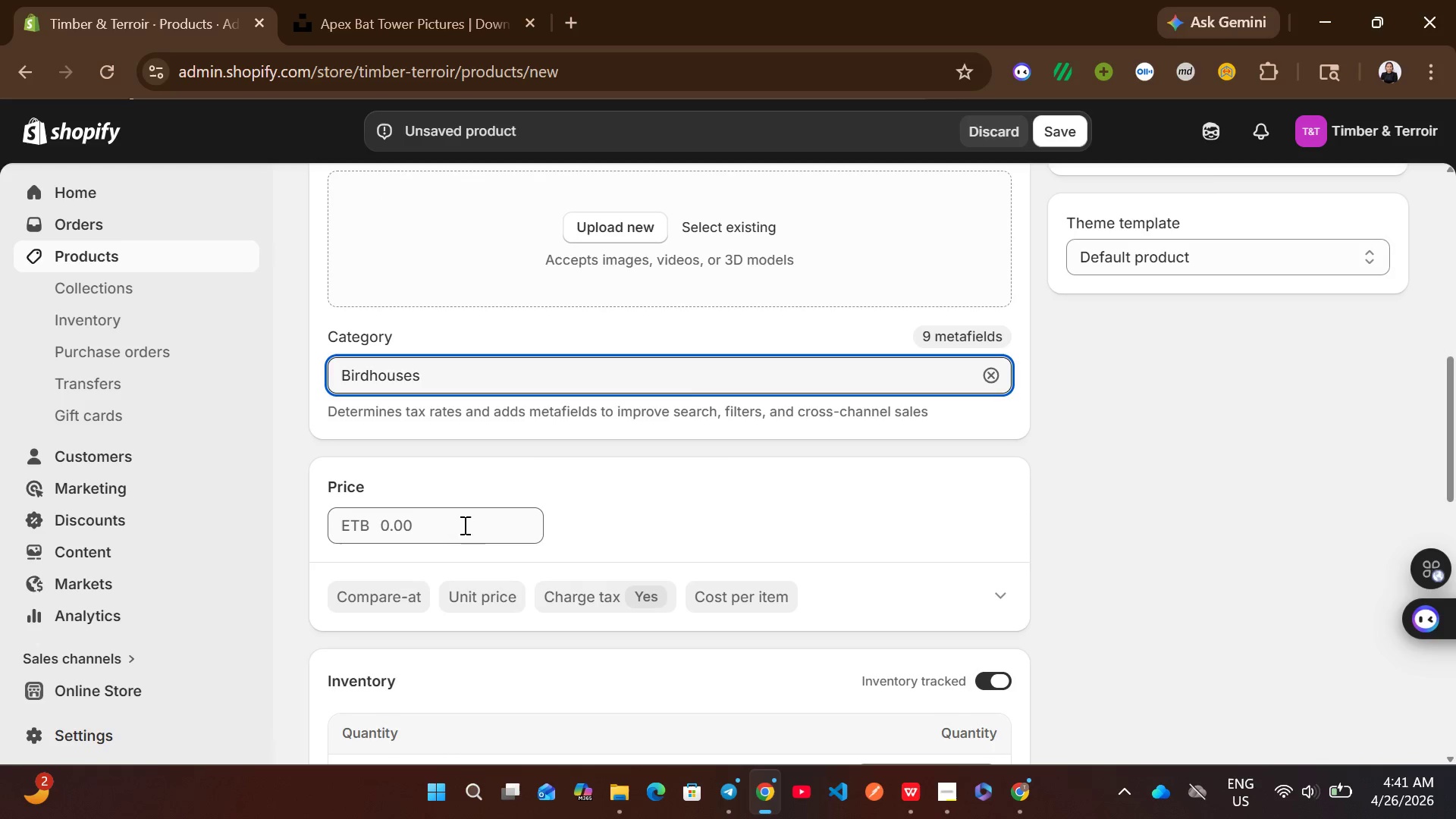 
left_click([391, 520])
 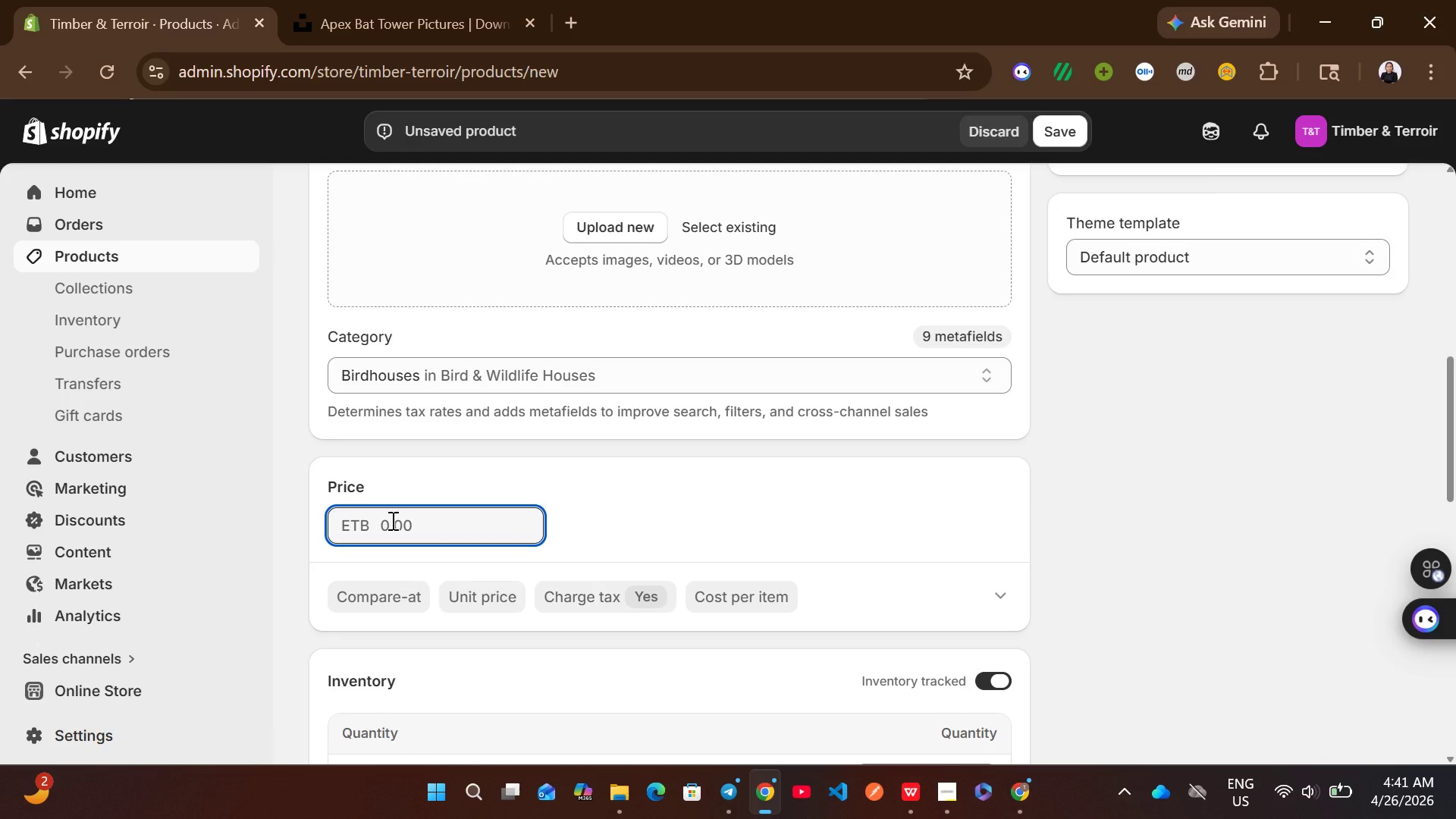 
type(90)
 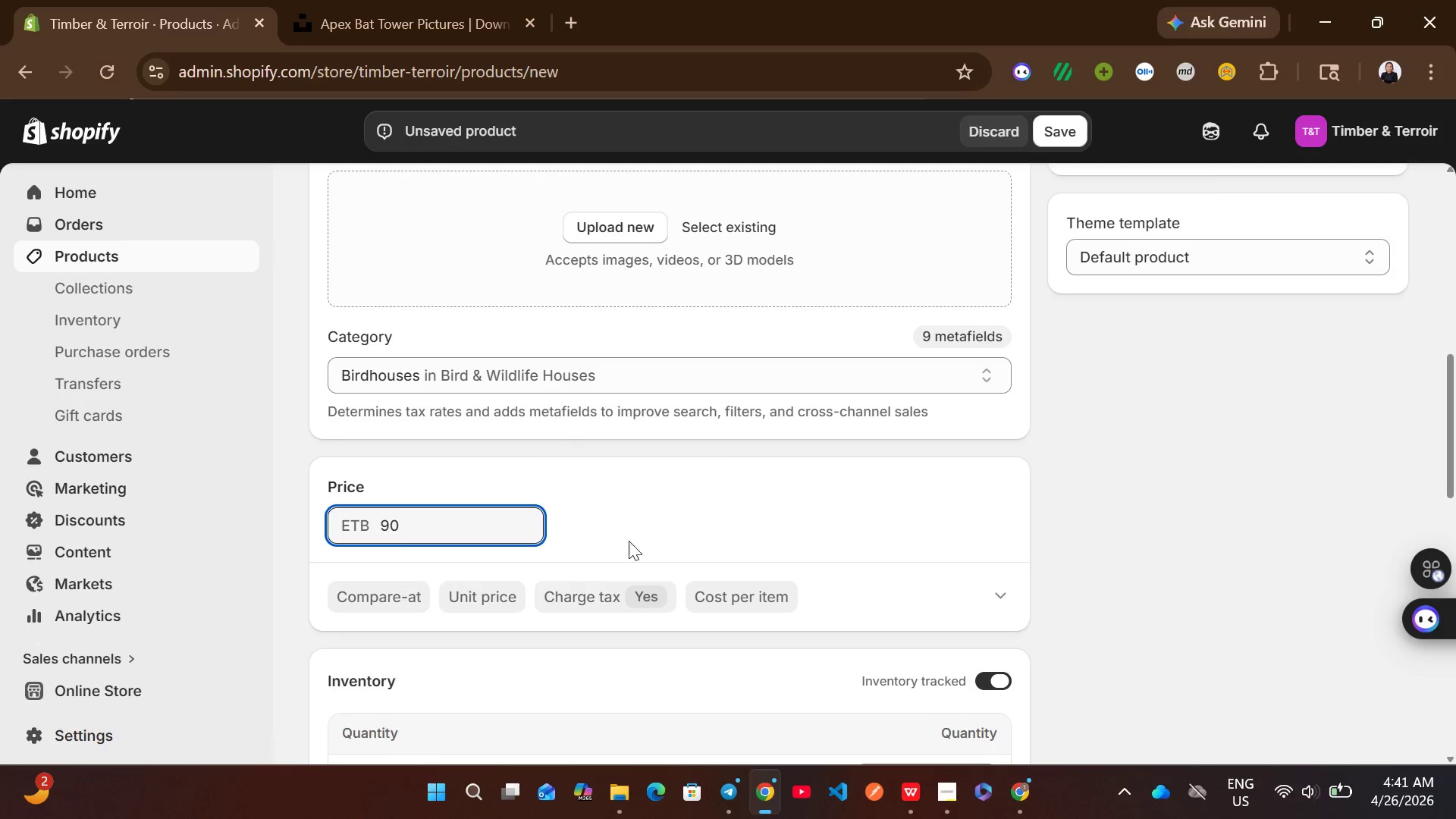 
left_click([649, 552])
 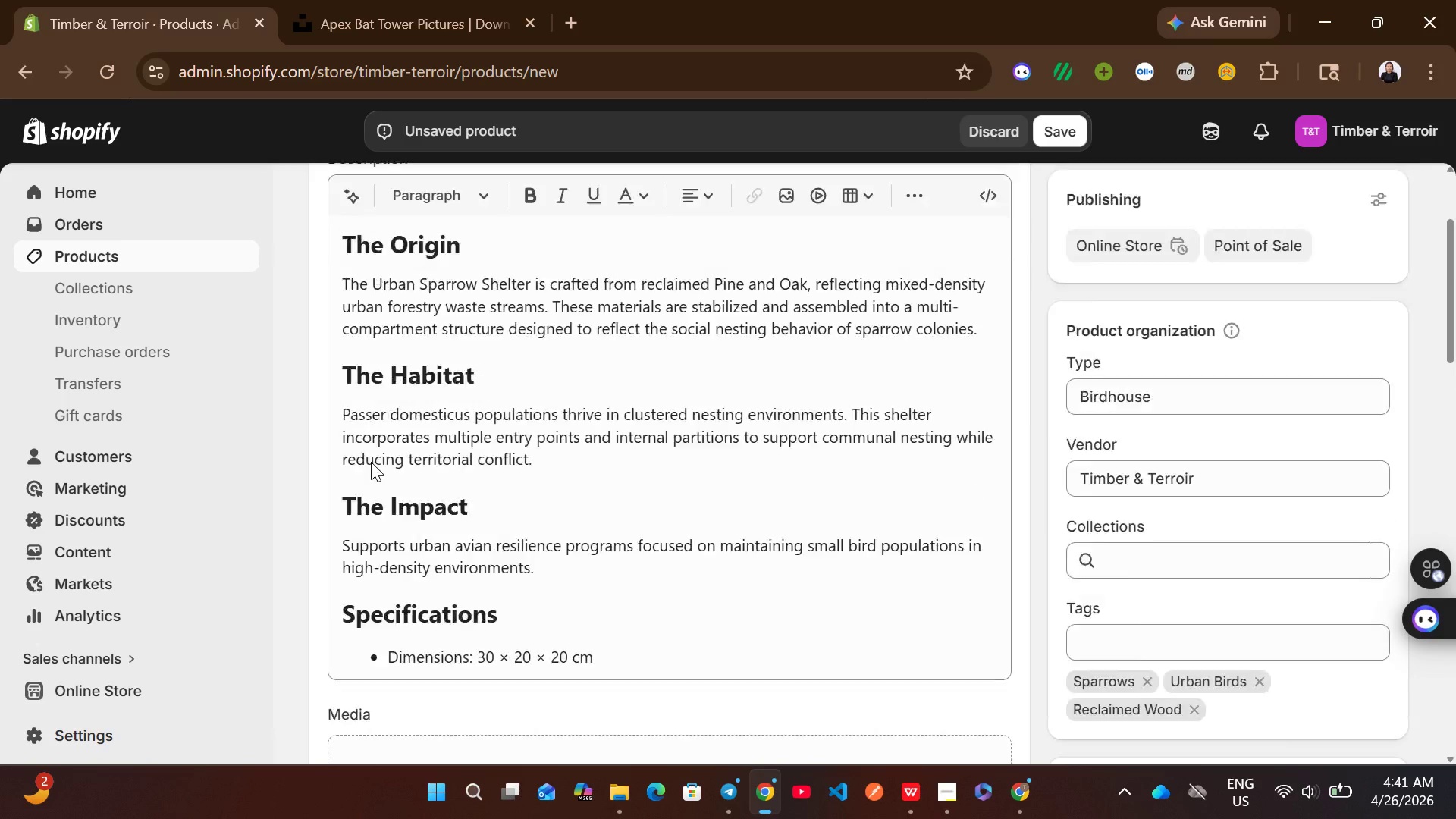 
wait(12.22)
 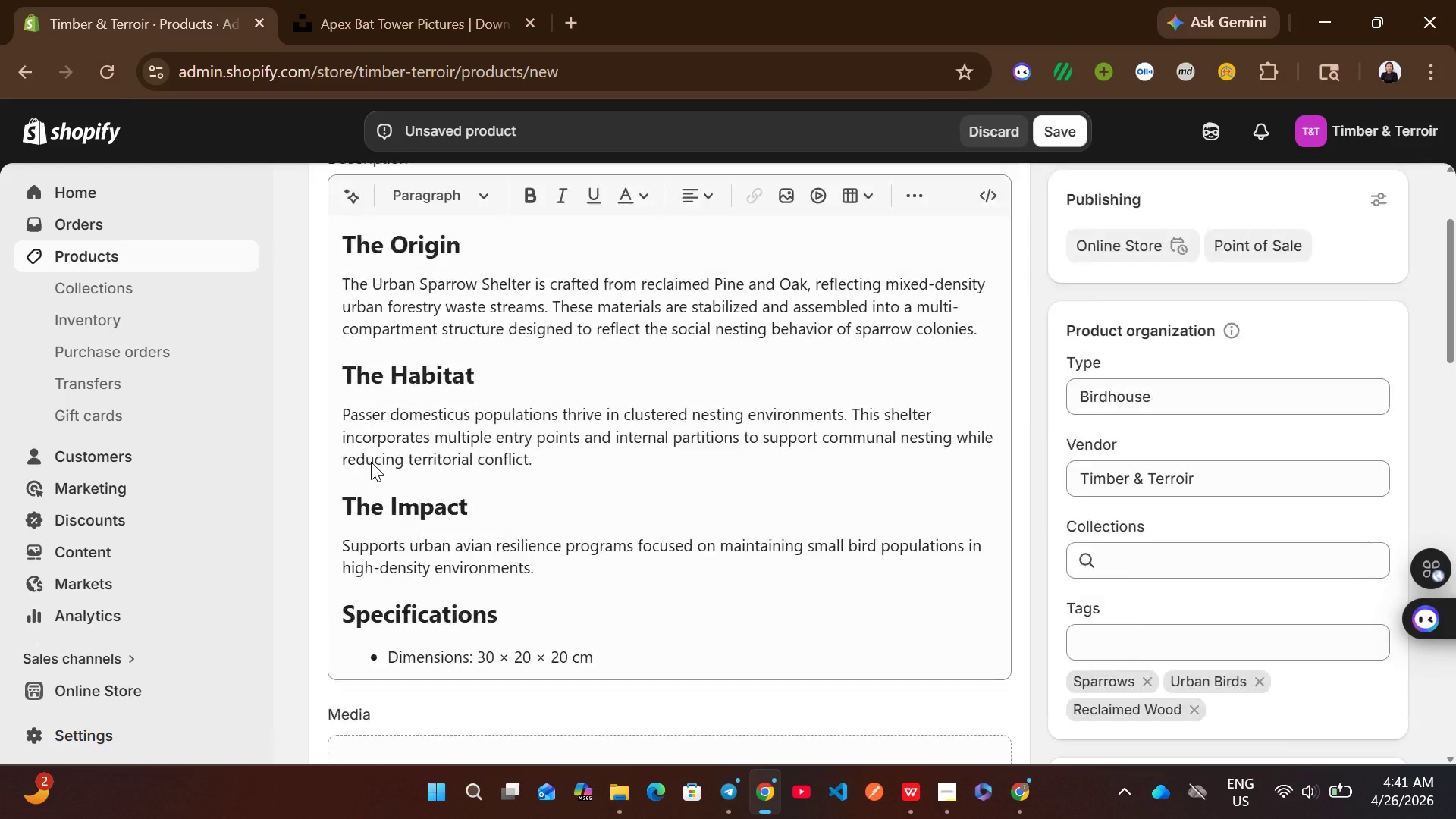 
left_click([357, 672])
 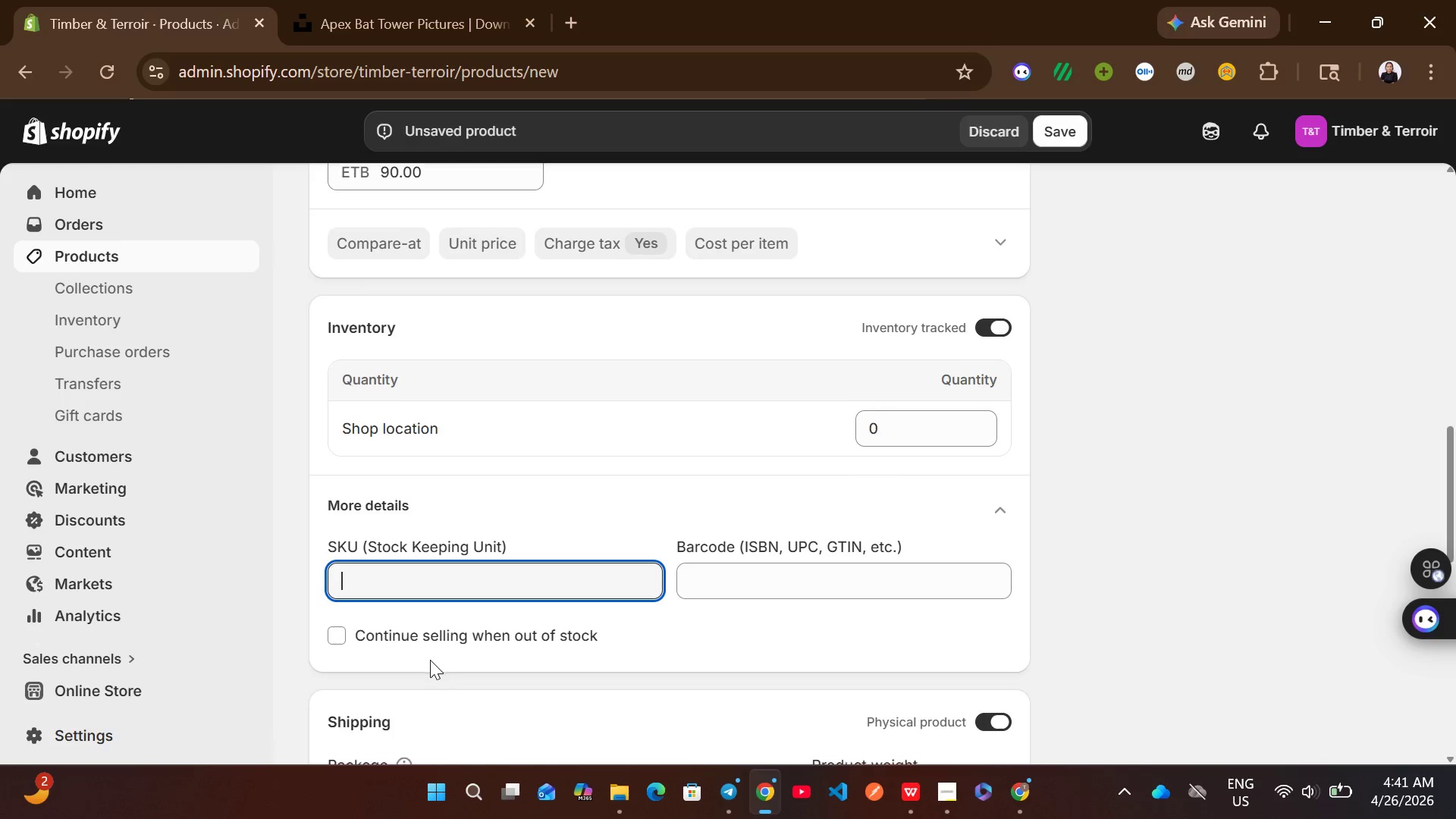 
type(USS)
 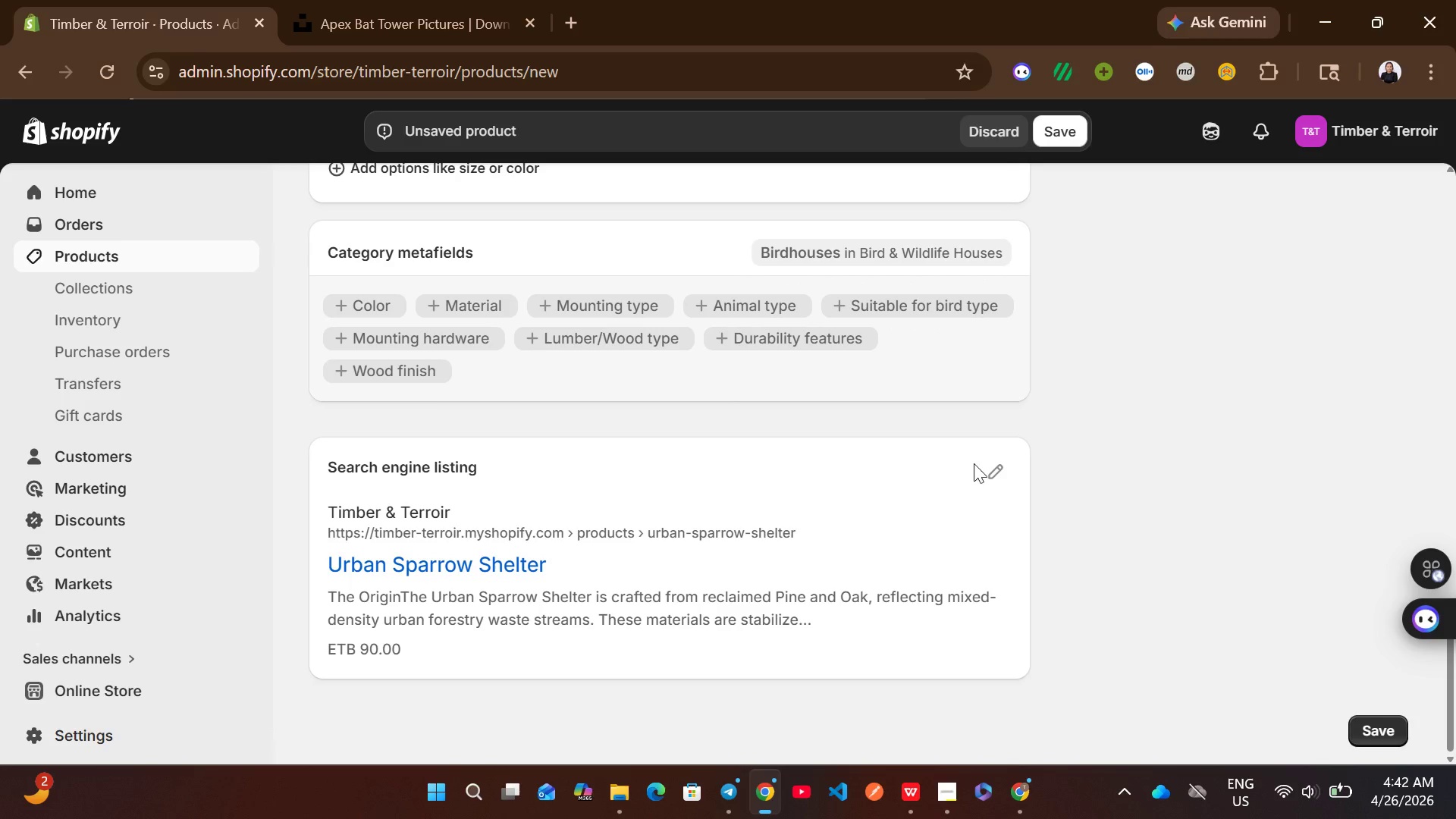 
wait(5.31)
 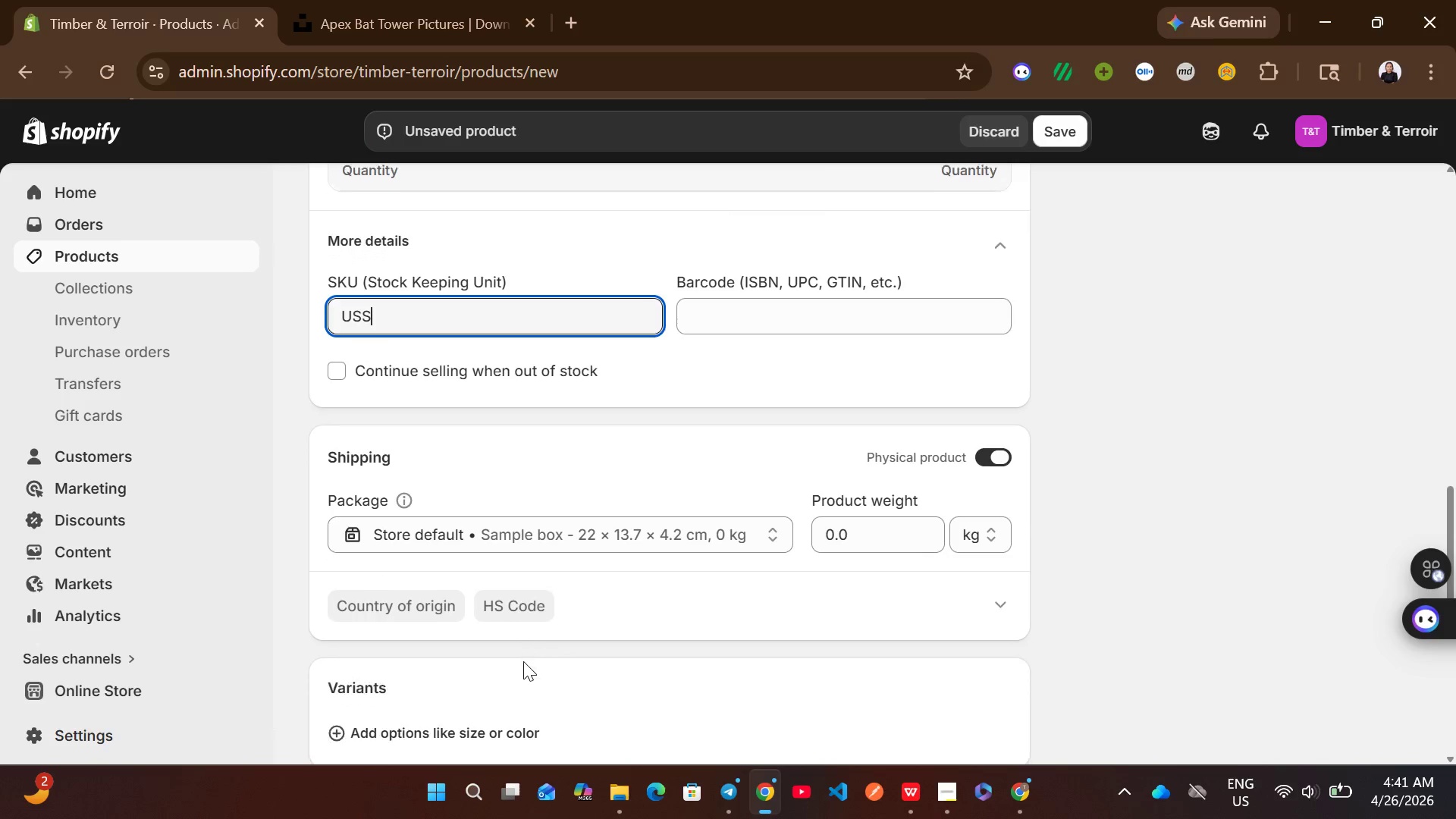 
left_click([497, 462])
 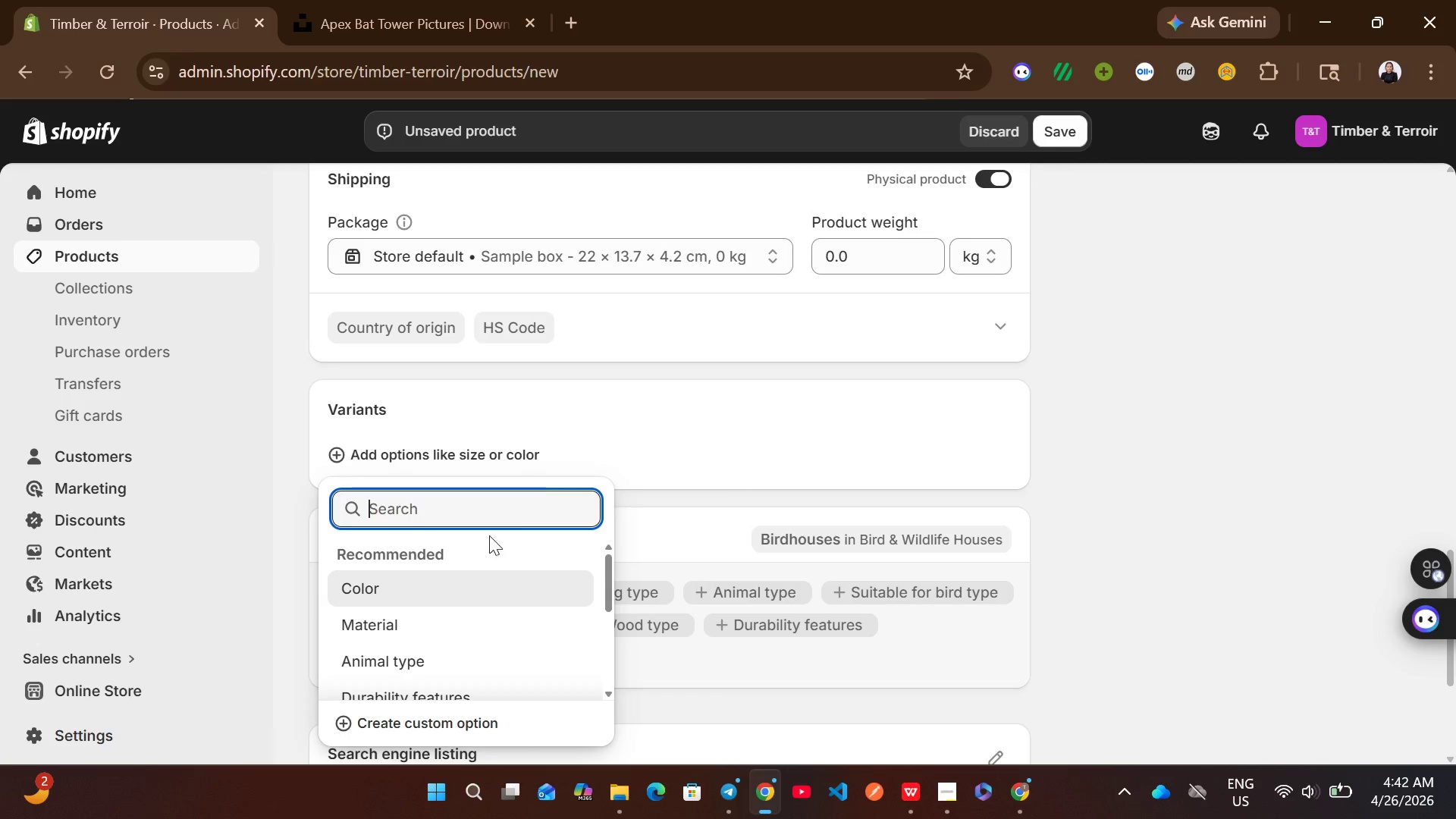 
left_click([417, 707])
 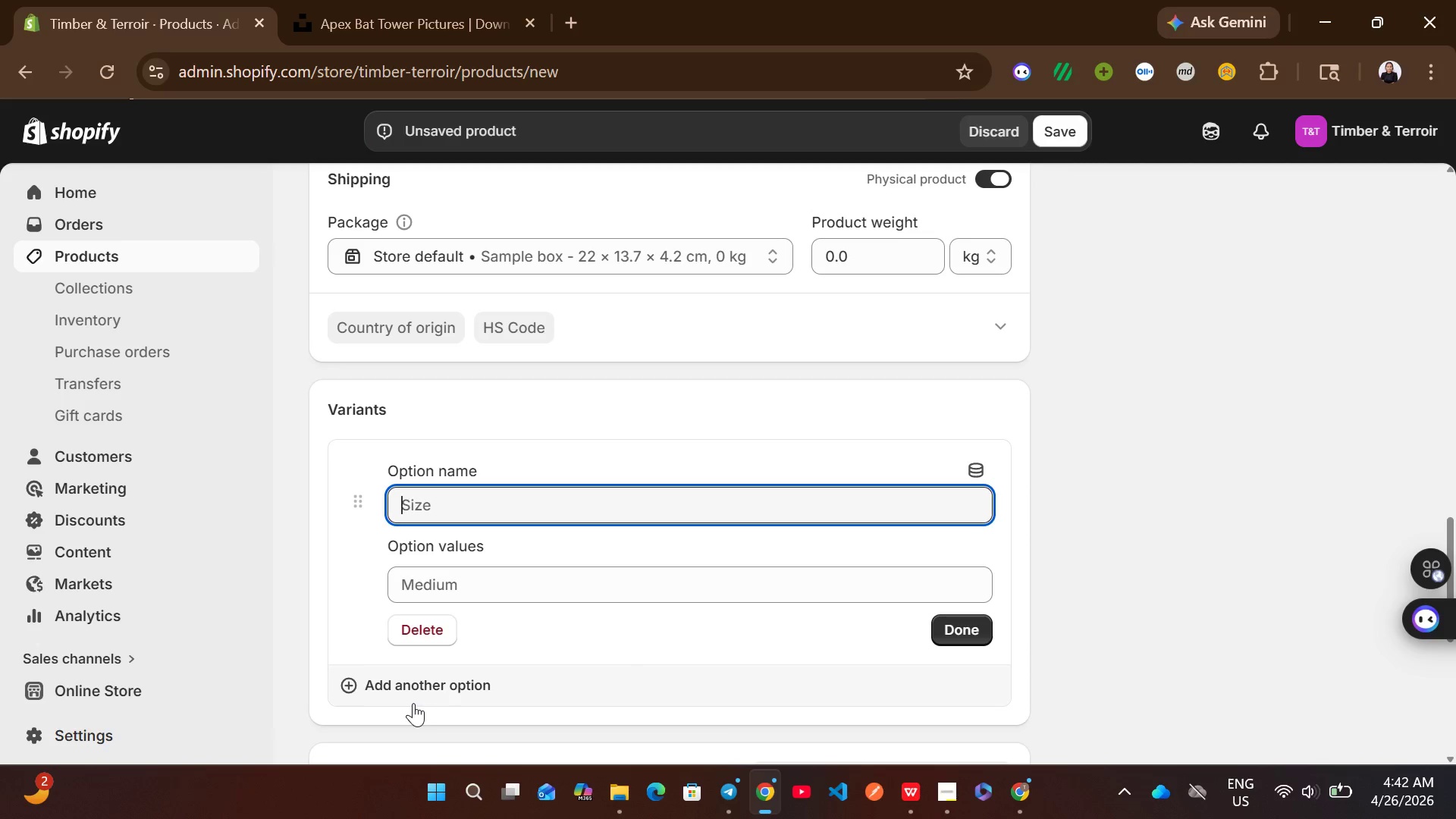 
type(Finish)
 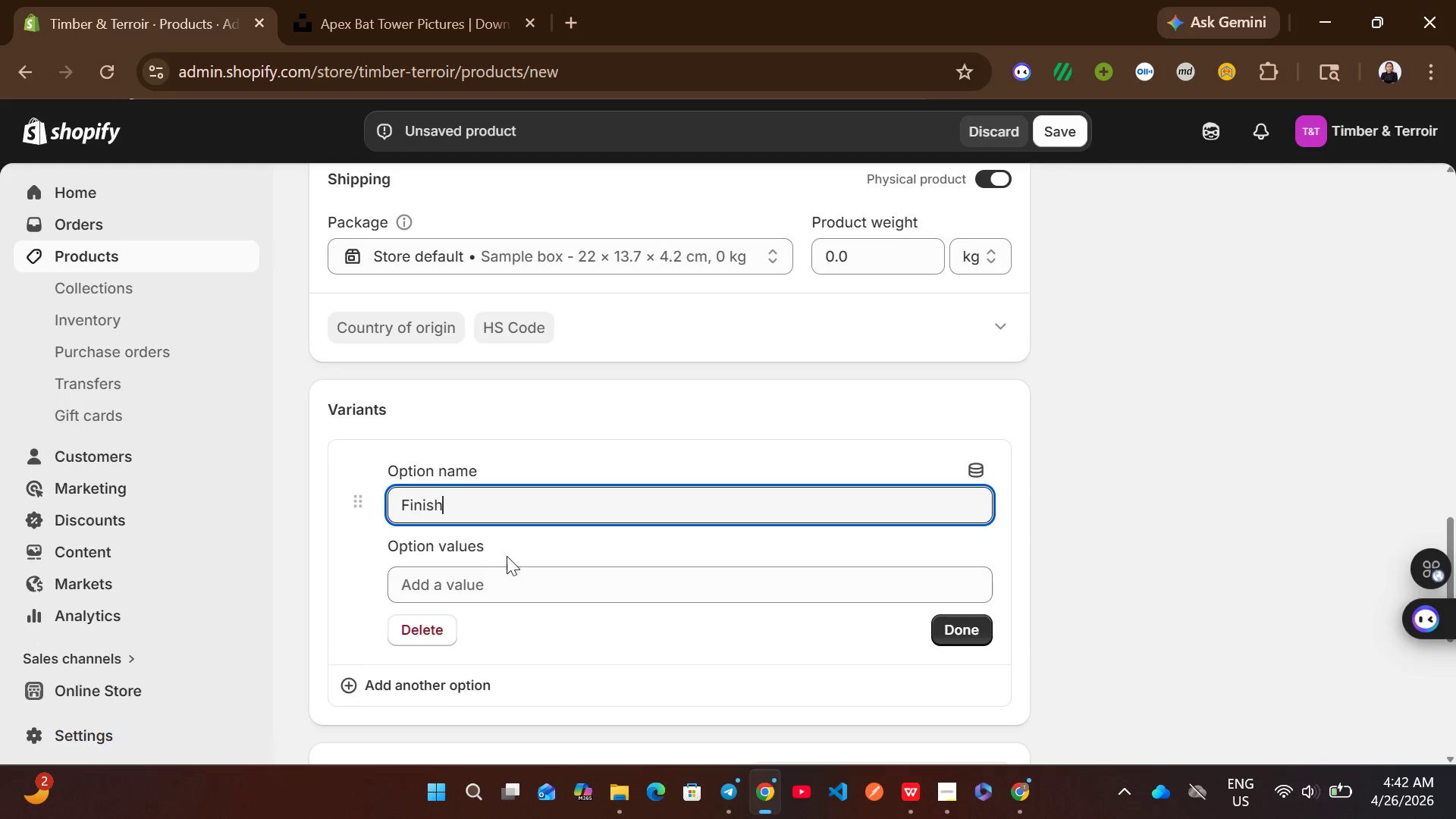 
left_click([494, 585])
 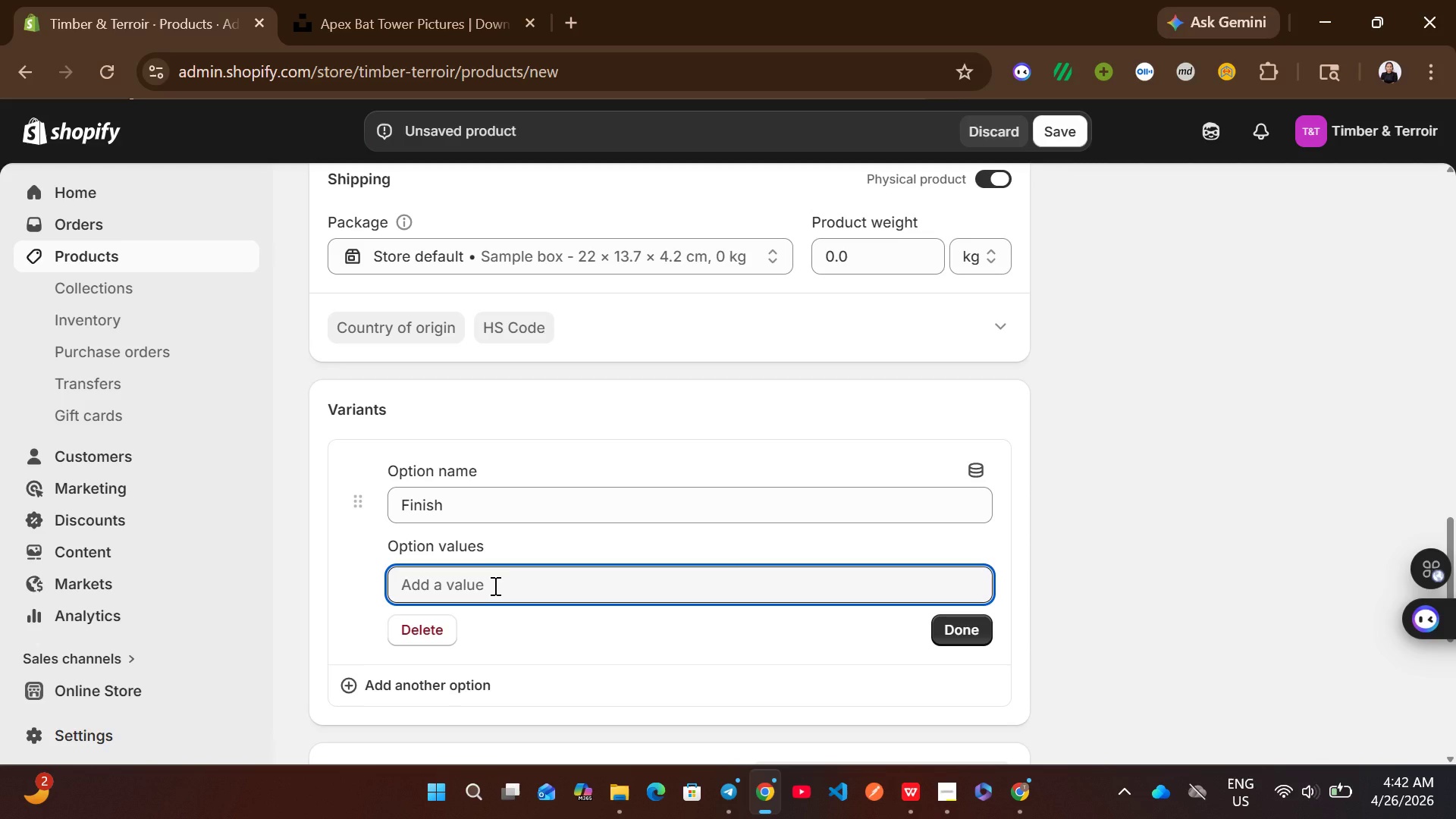 
type(Rw)
key(Backspace)
type(aw )
 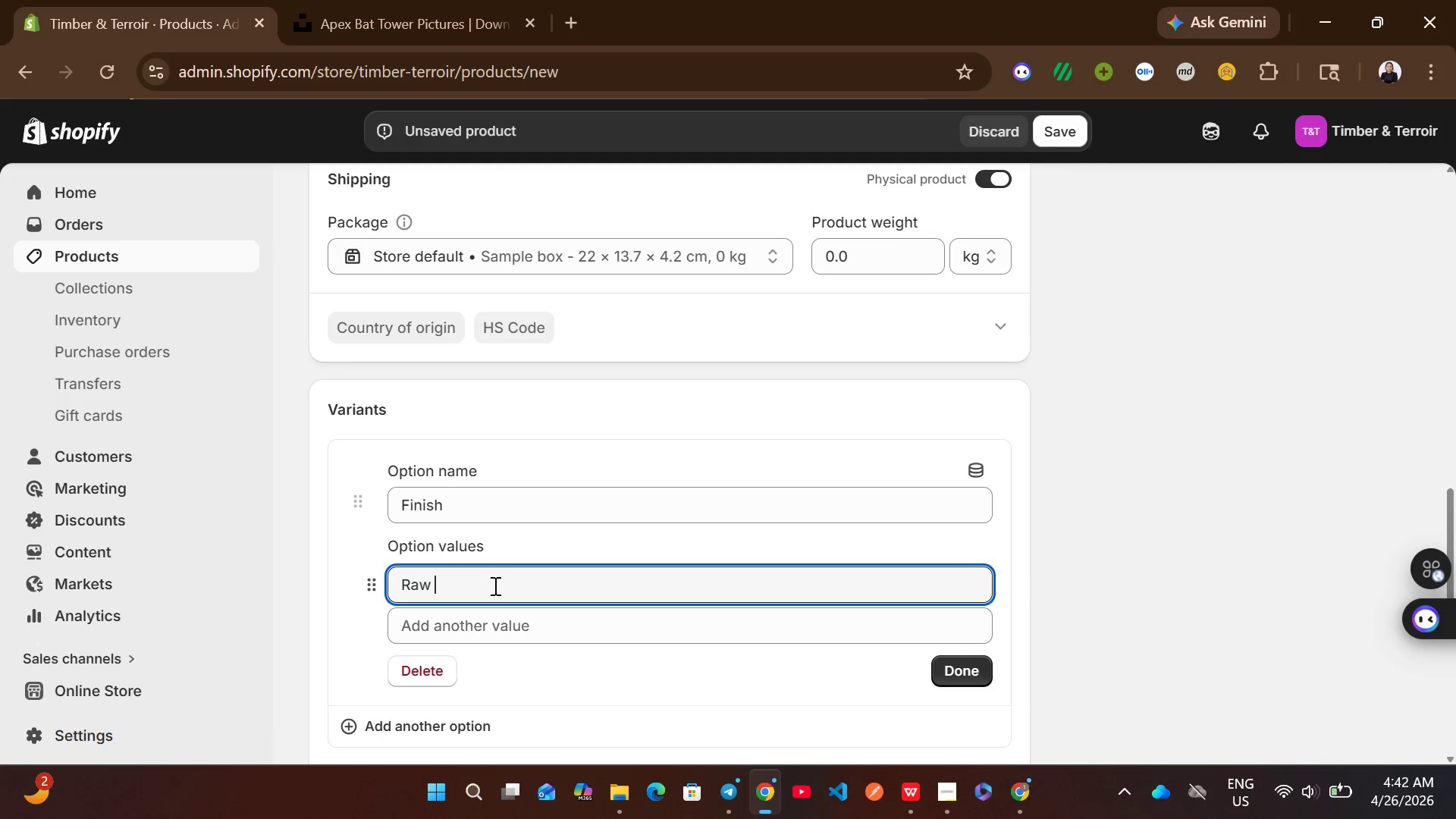 
wait(6.23)
 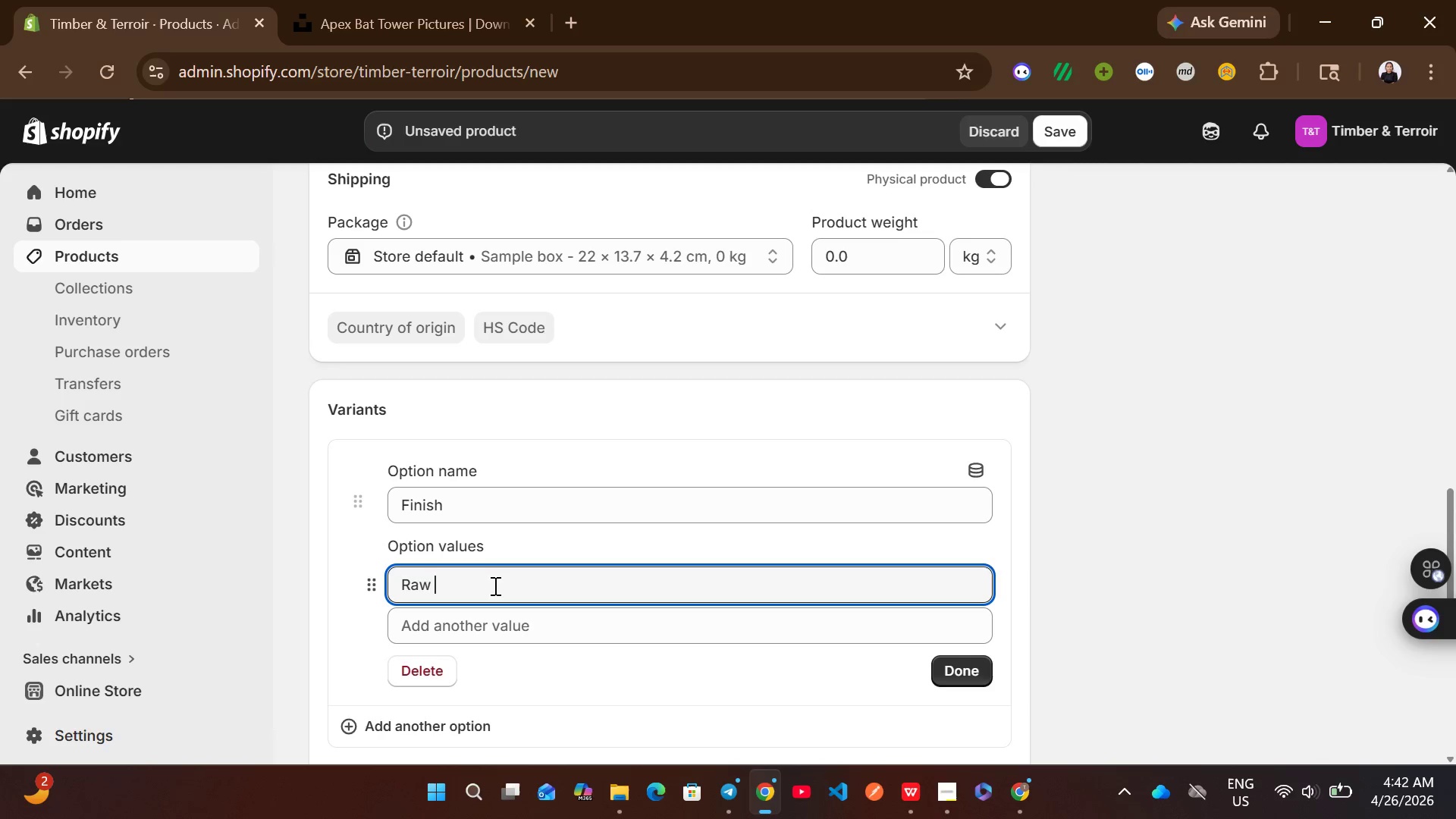 
left_click([516, 632])
 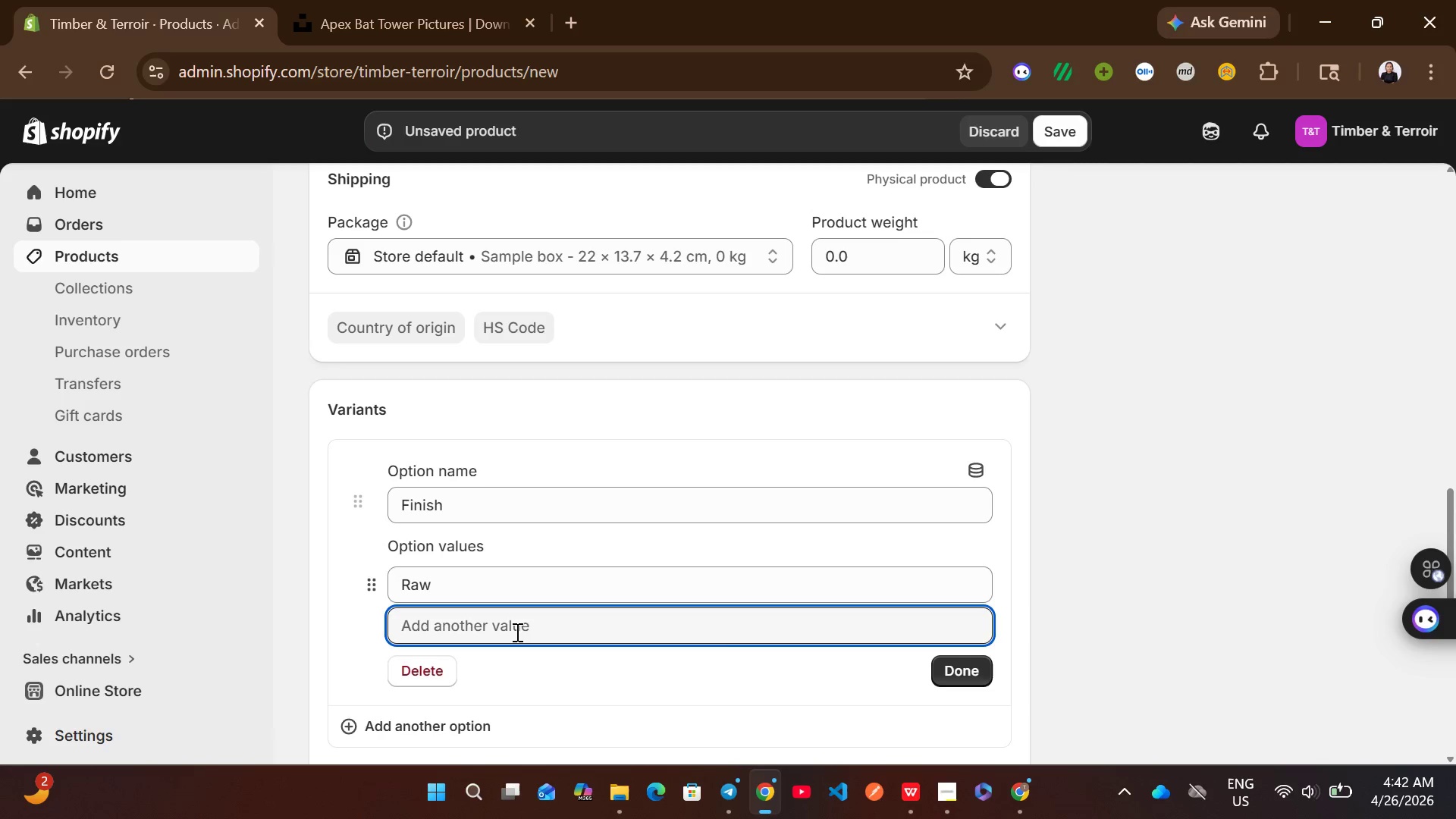 
type(Linseed Oil)
 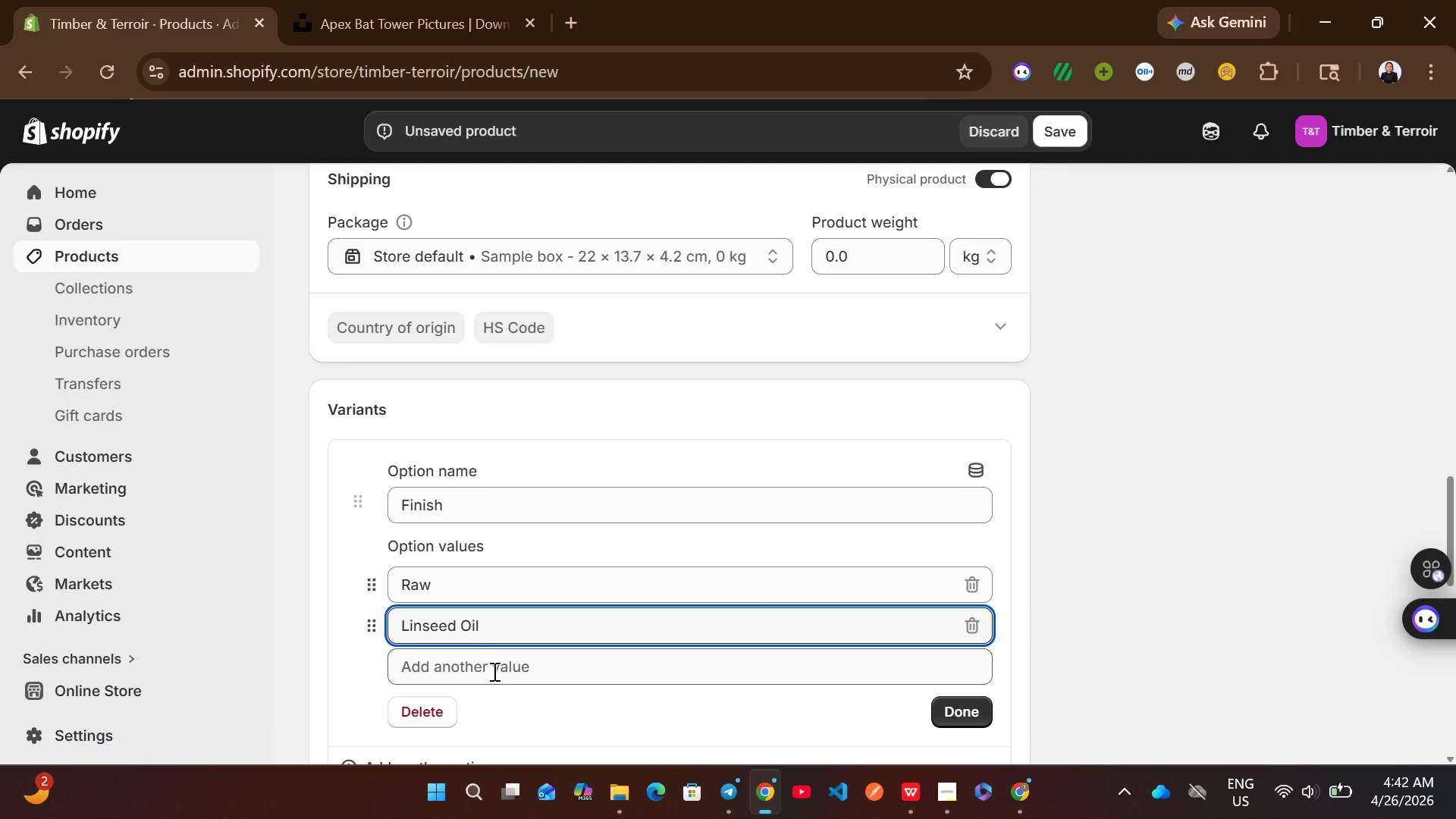 
left_click([491, 673])
 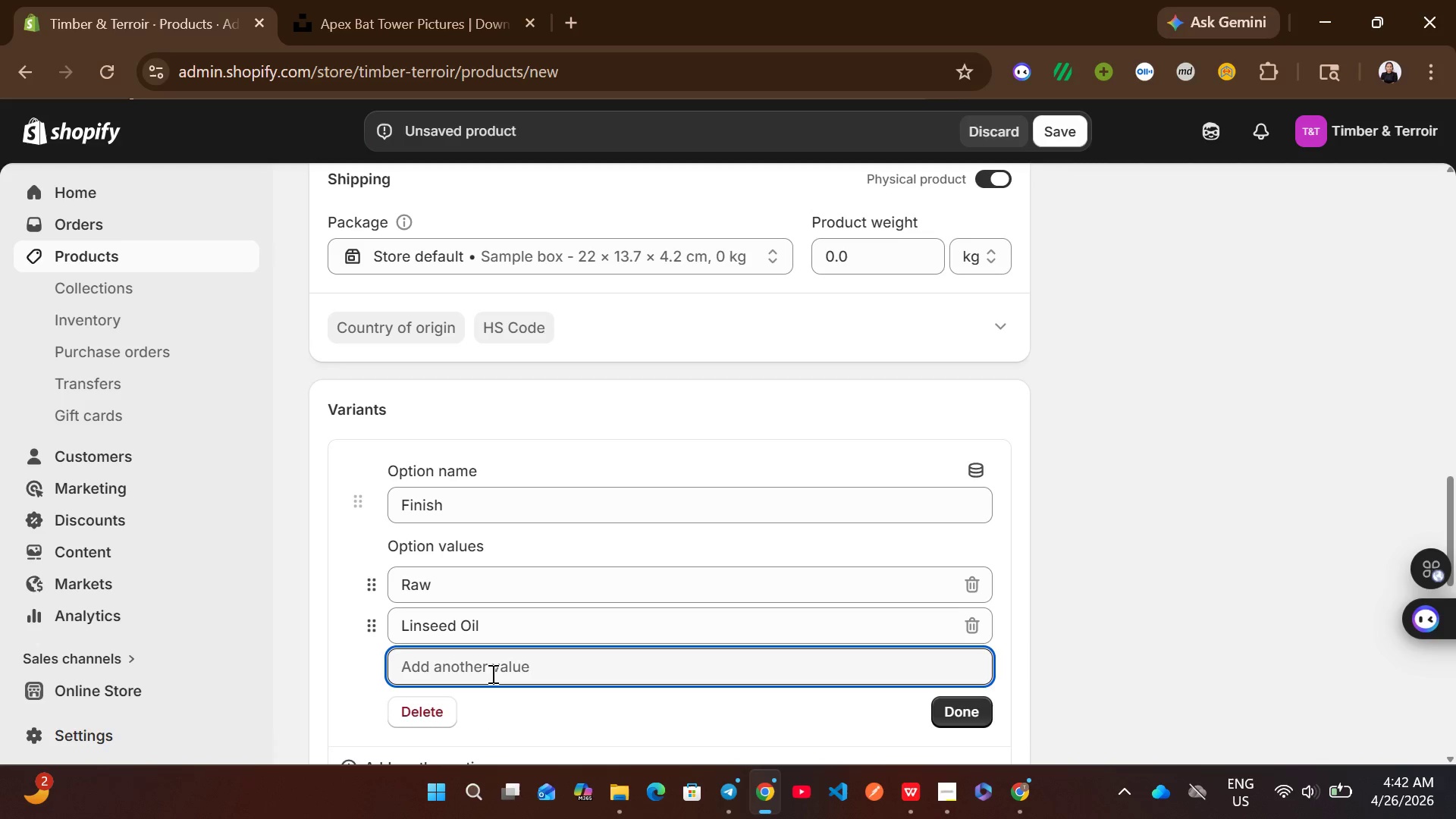 
wait(6.99)
 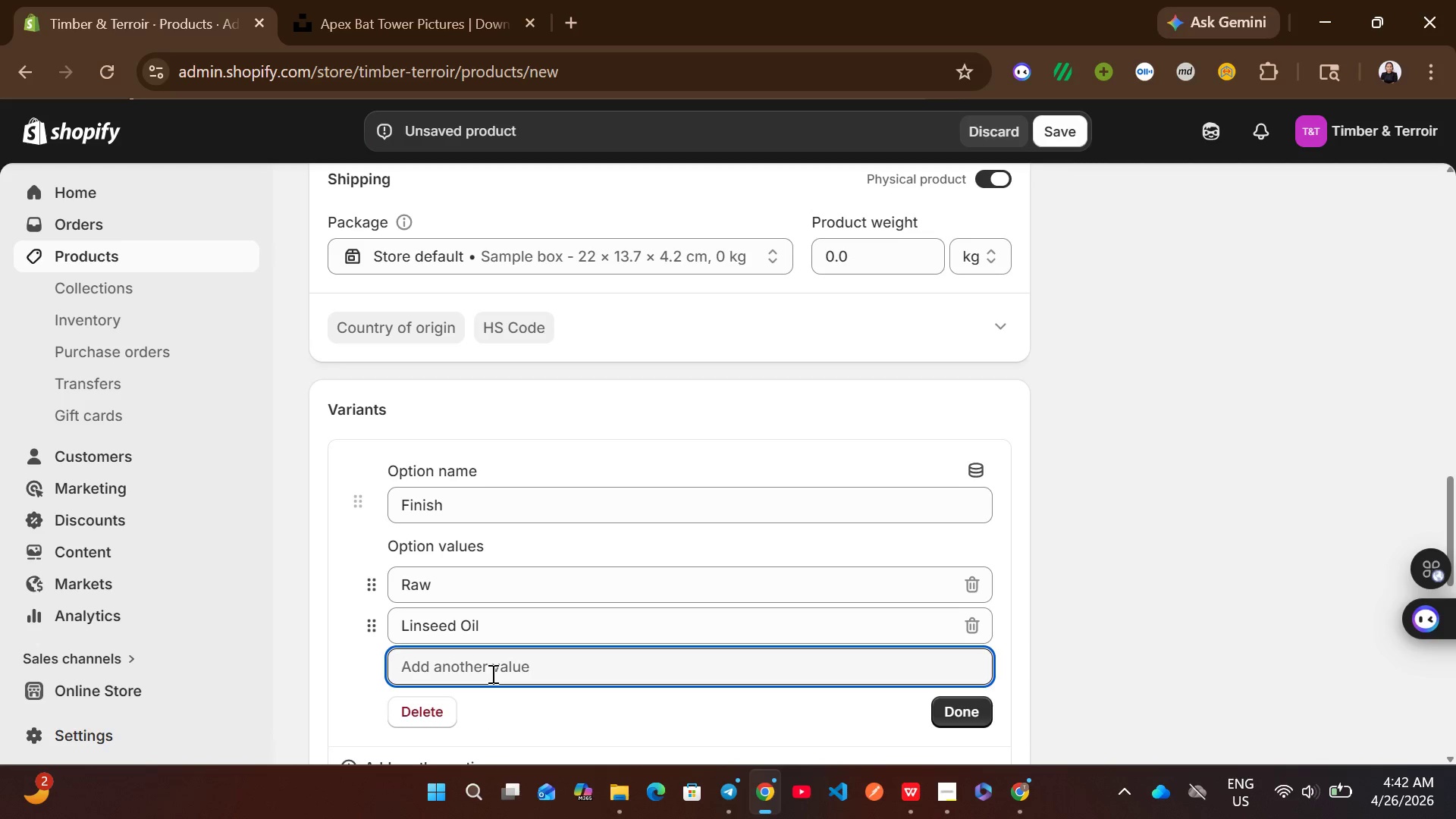 
type(Charred)
 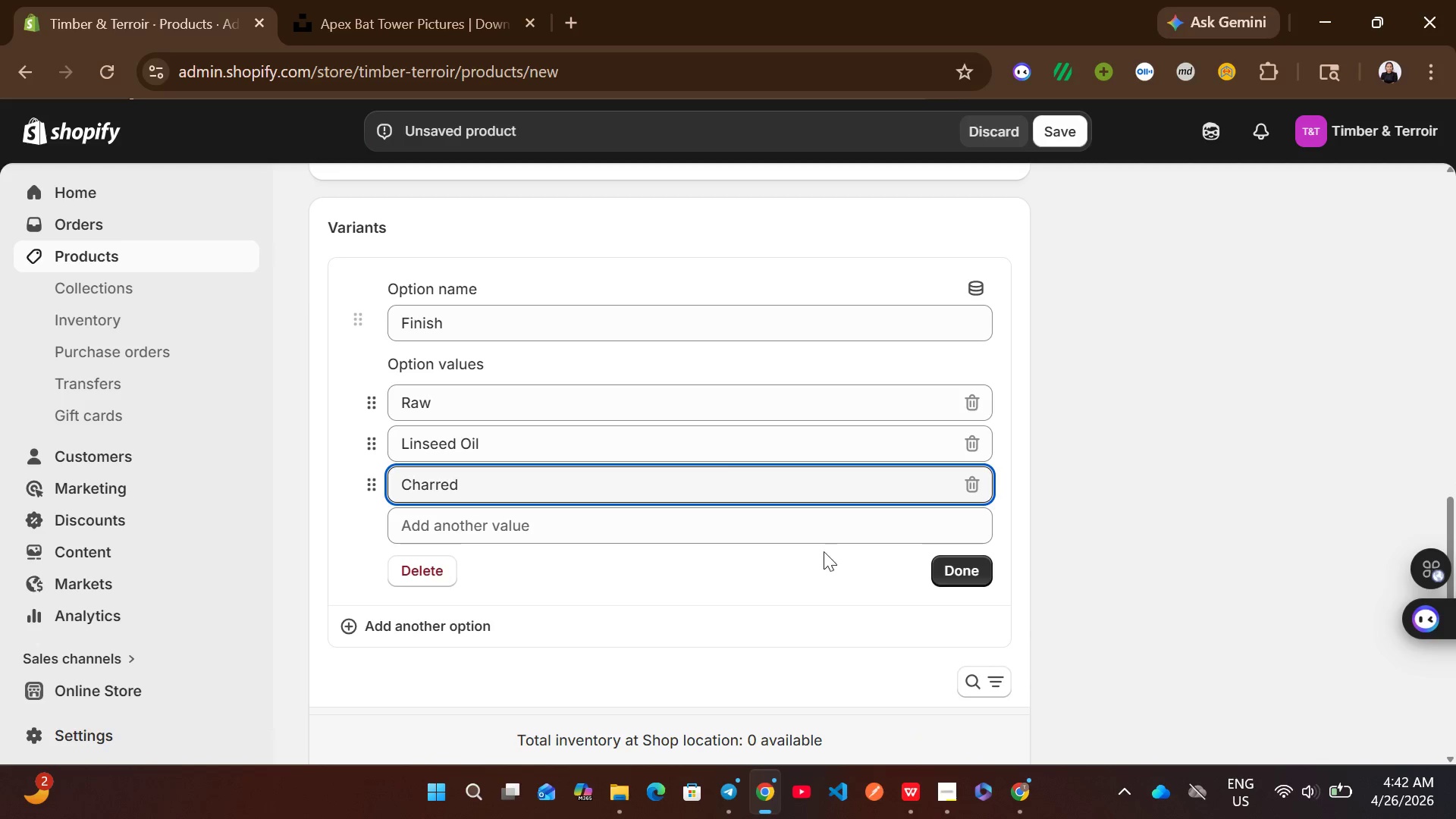 
left_click([949, 566])
 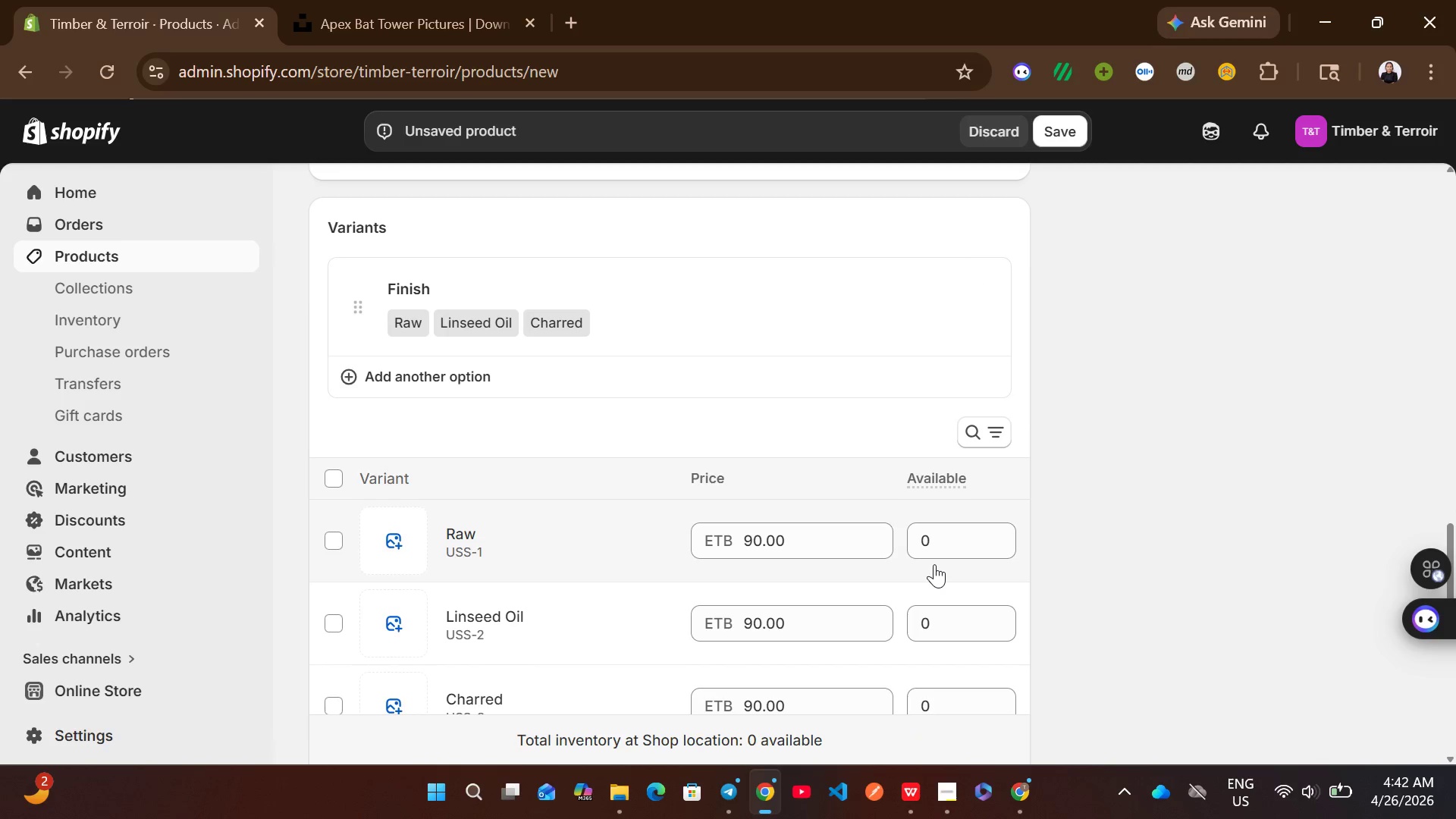 
left_click([927, 546])
 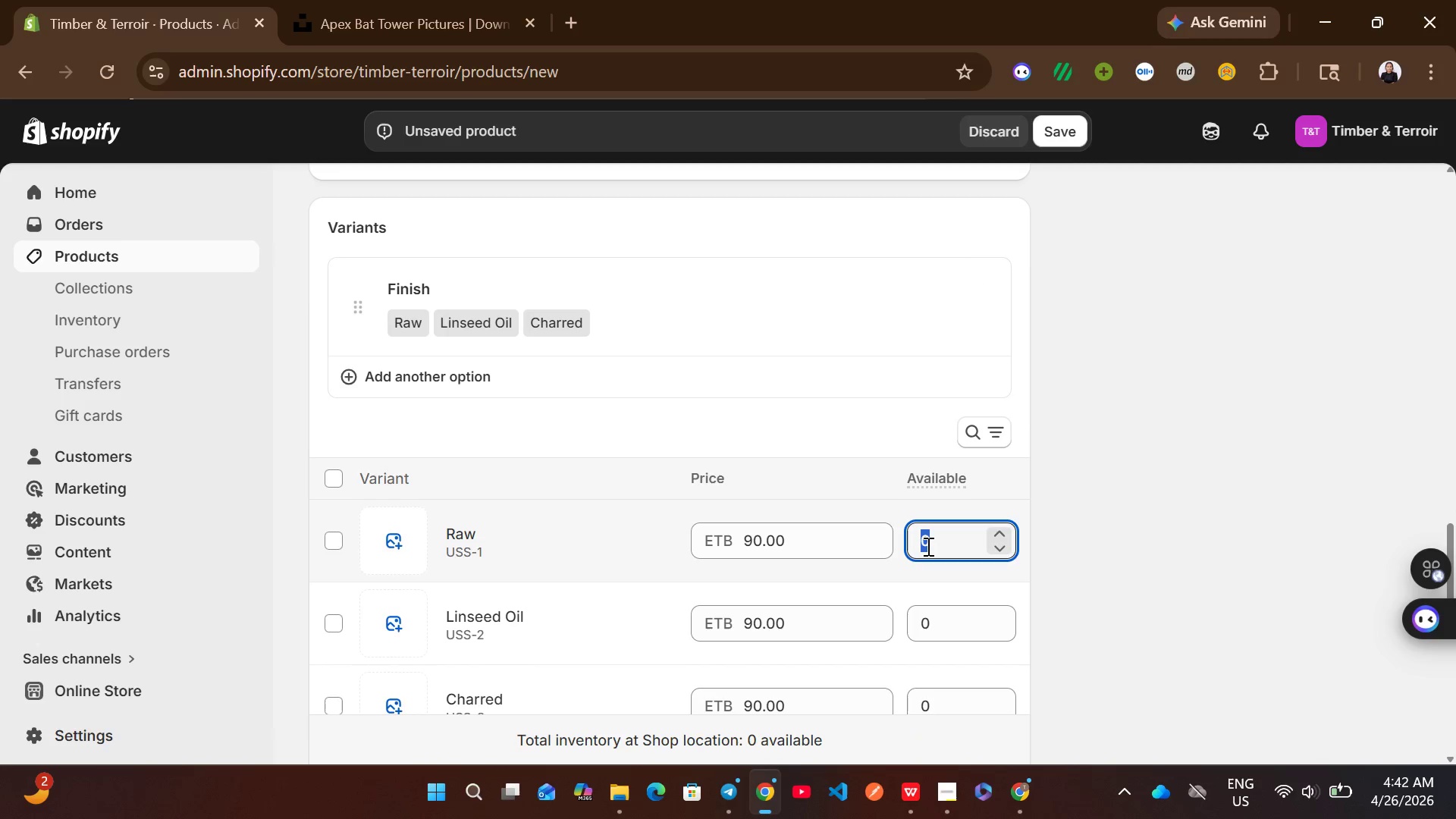 
type(10)
 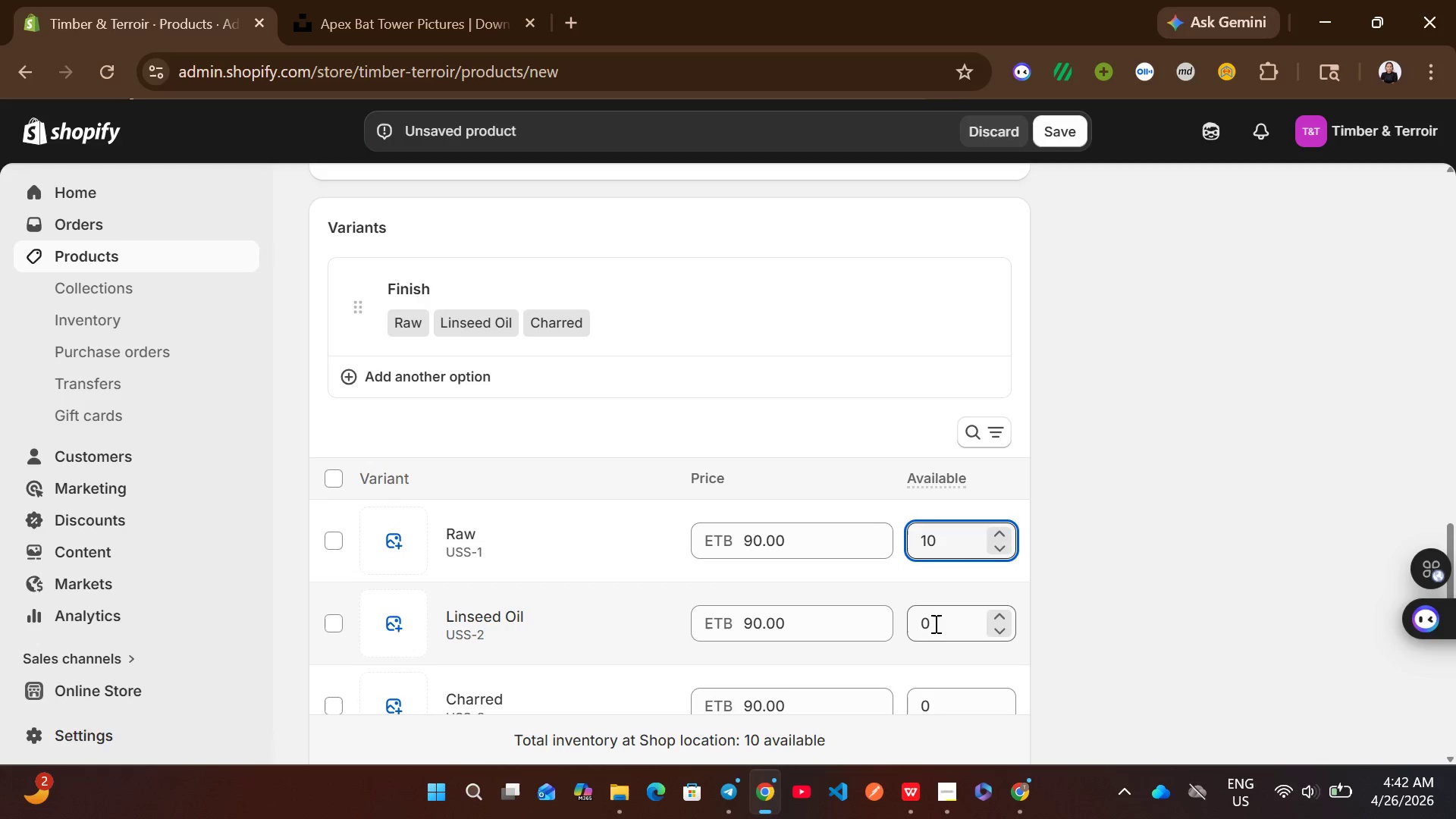 
wait(5.72)
 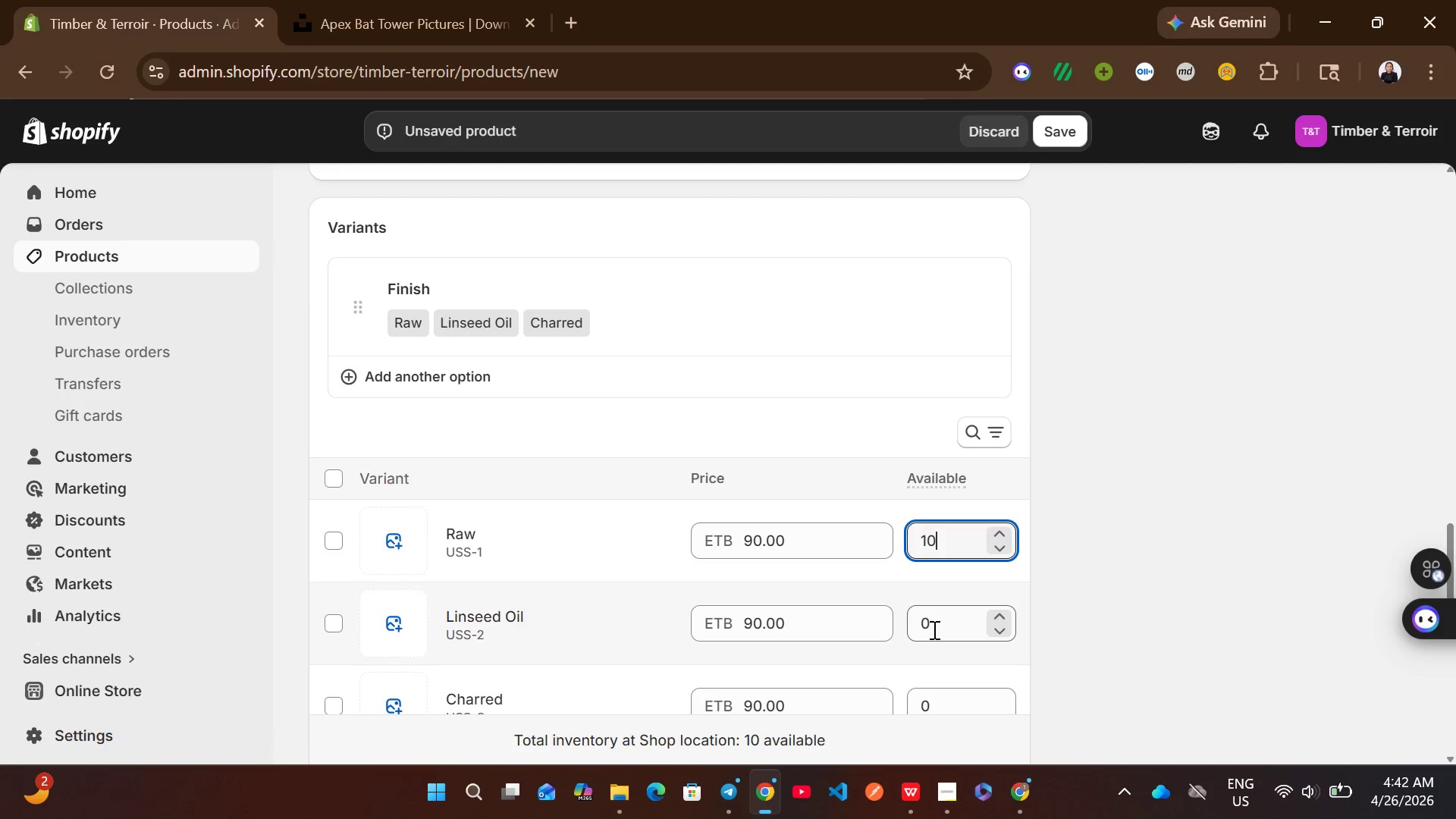 
left_click([964, 620])
 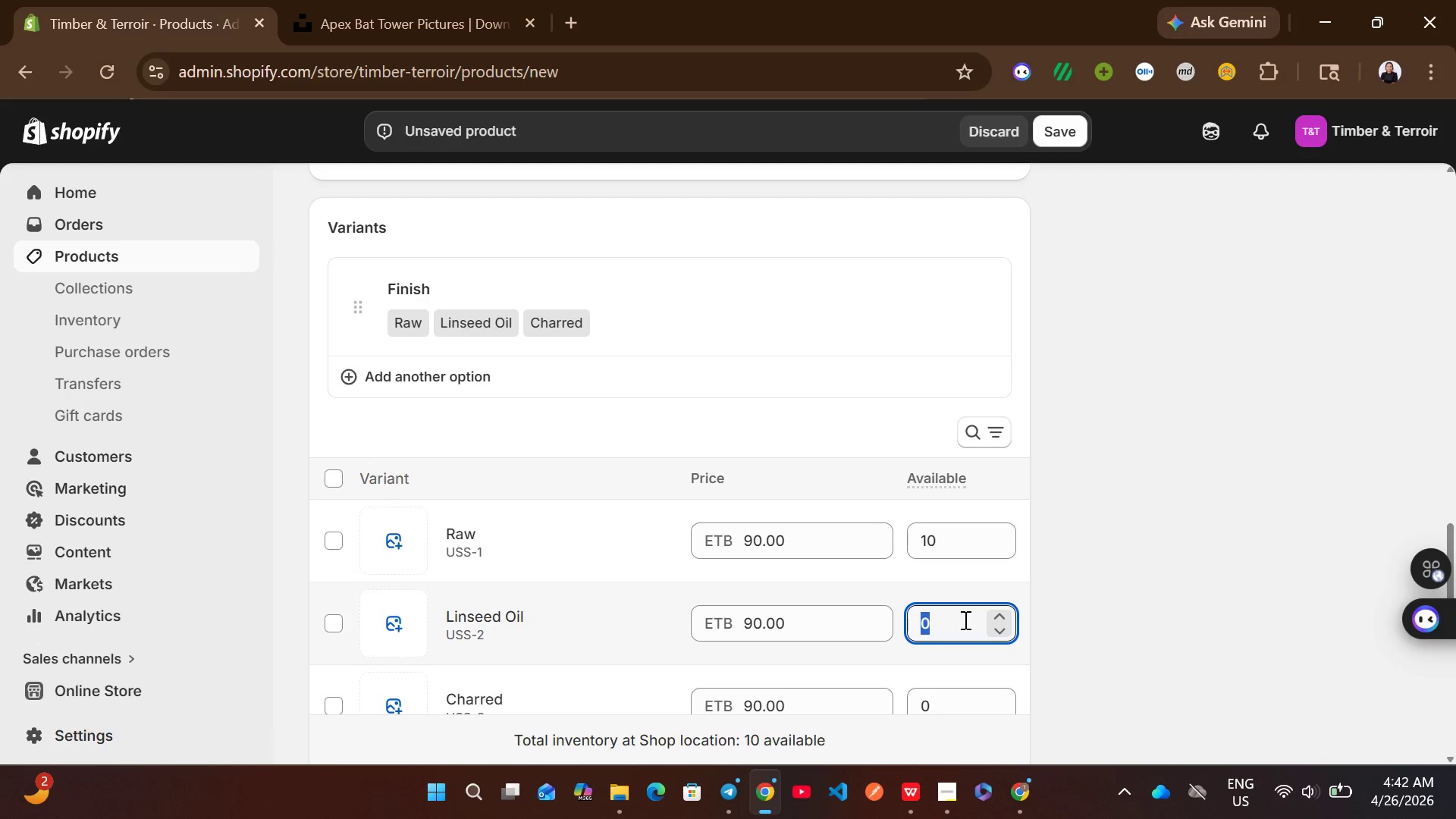 
key(4)
 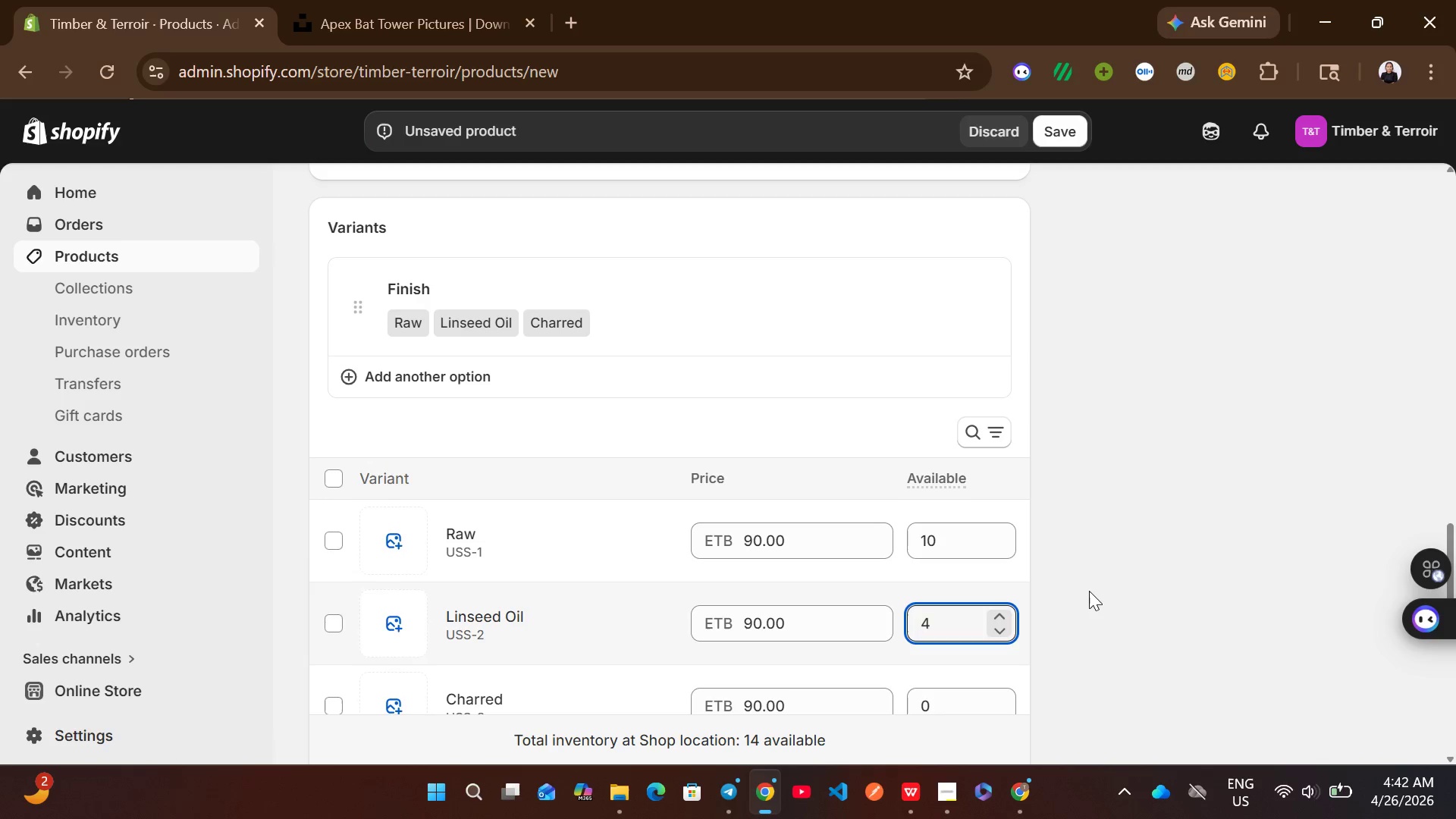 
left_click([1090, 591])
 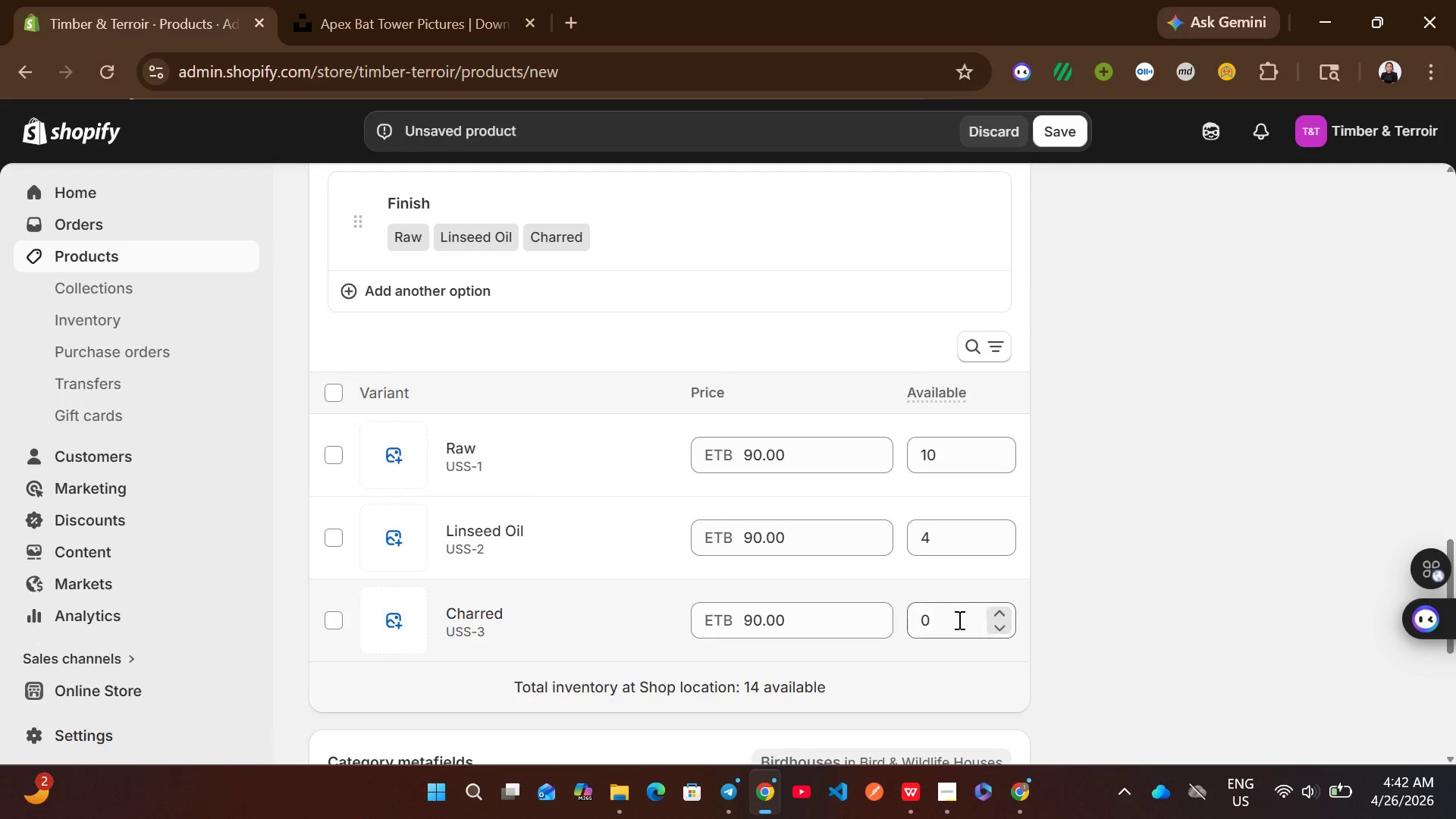 
left_click([941, 624])
 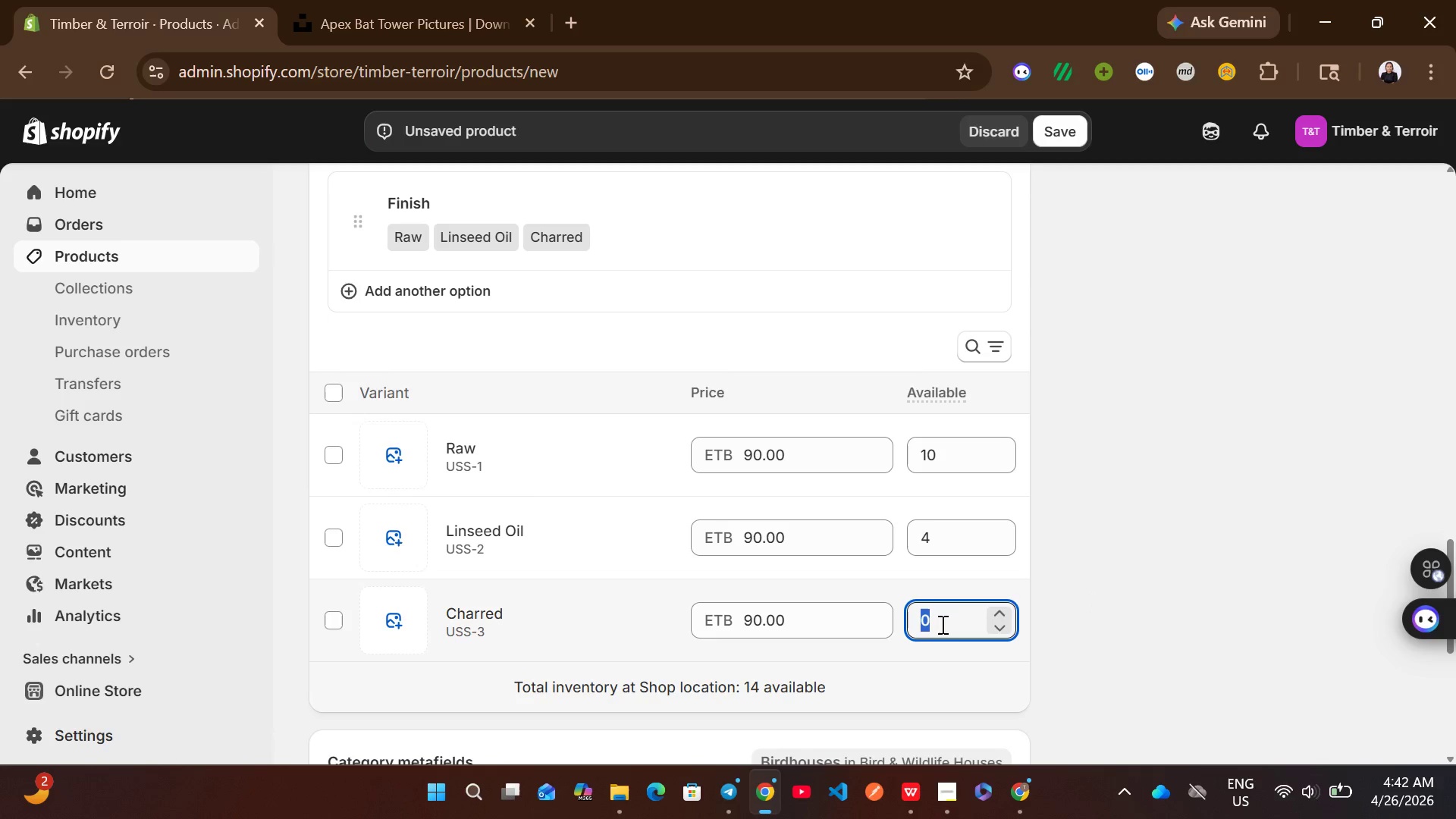 
key(8)
 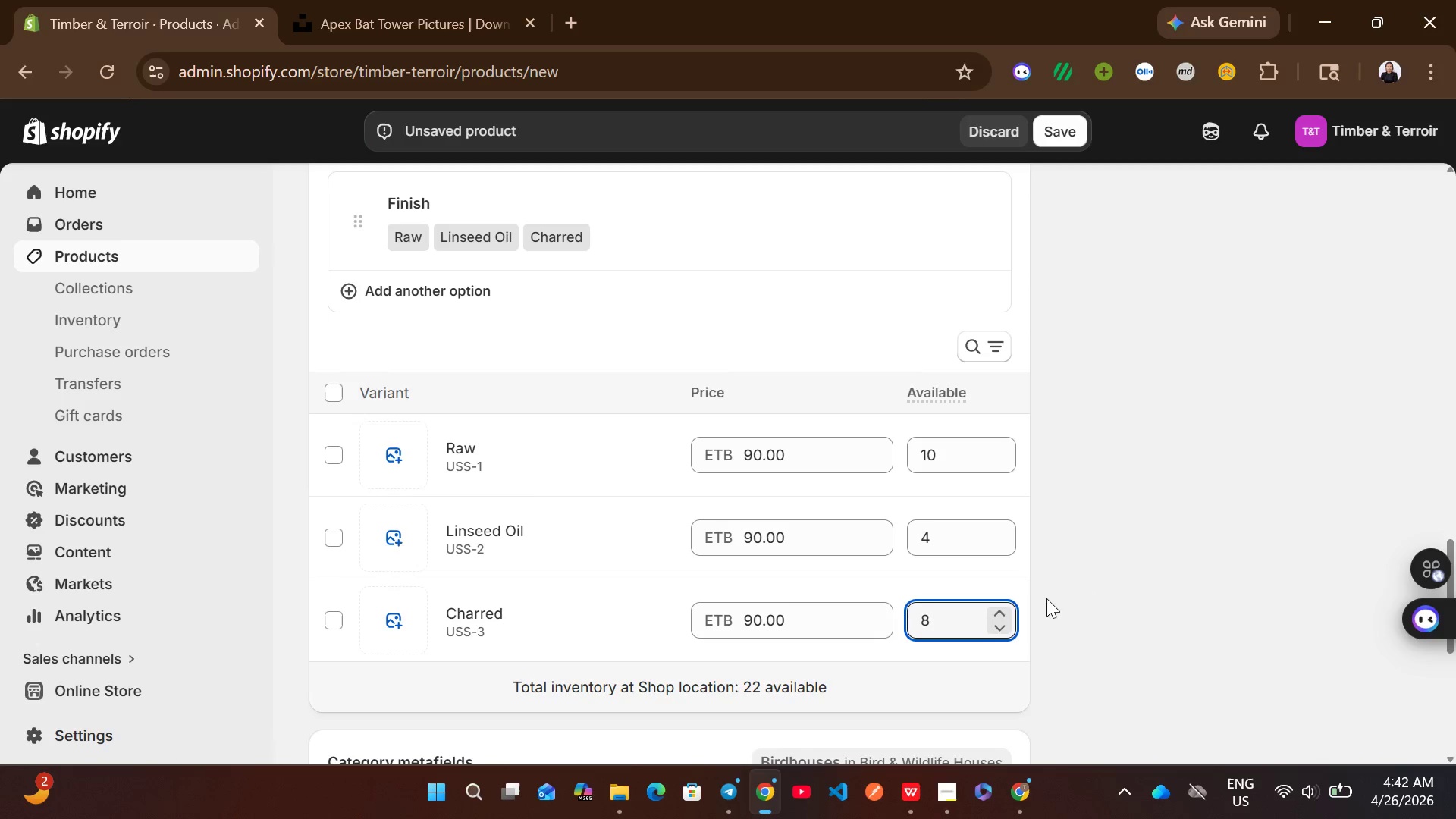 
left_click([1108, 604])
 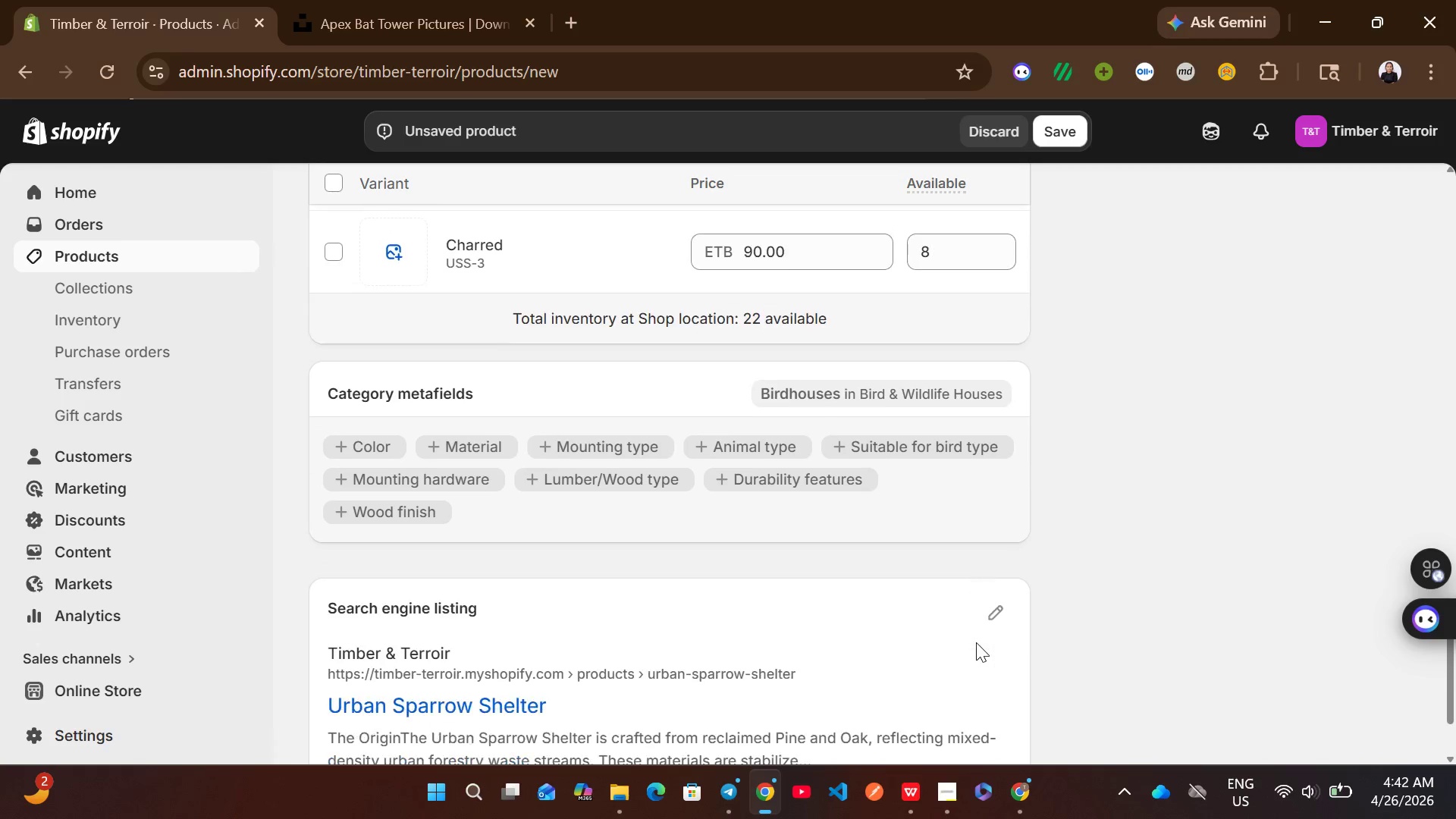 
left_click([999, 588])
 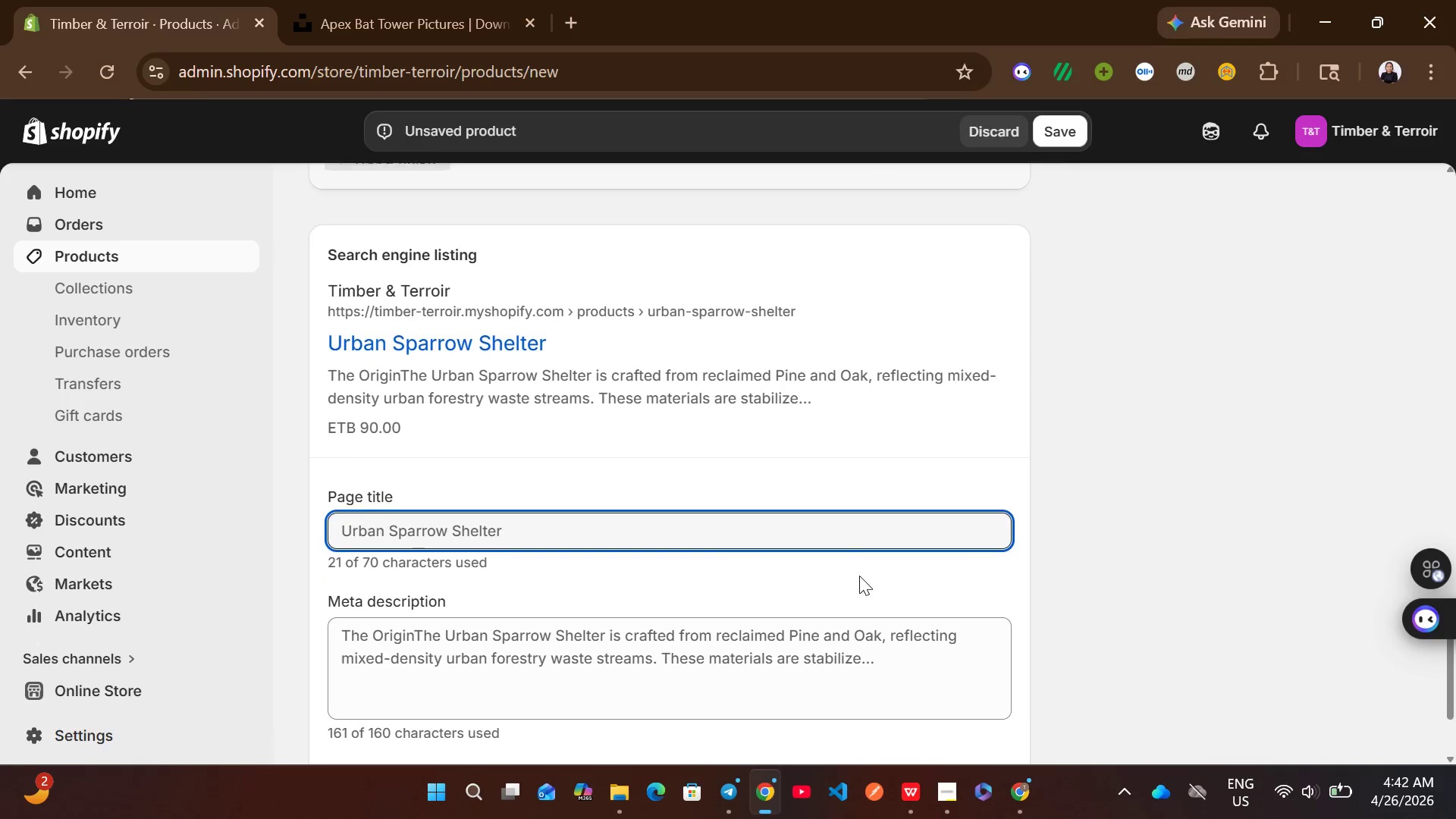 
left_click([709, 528])
 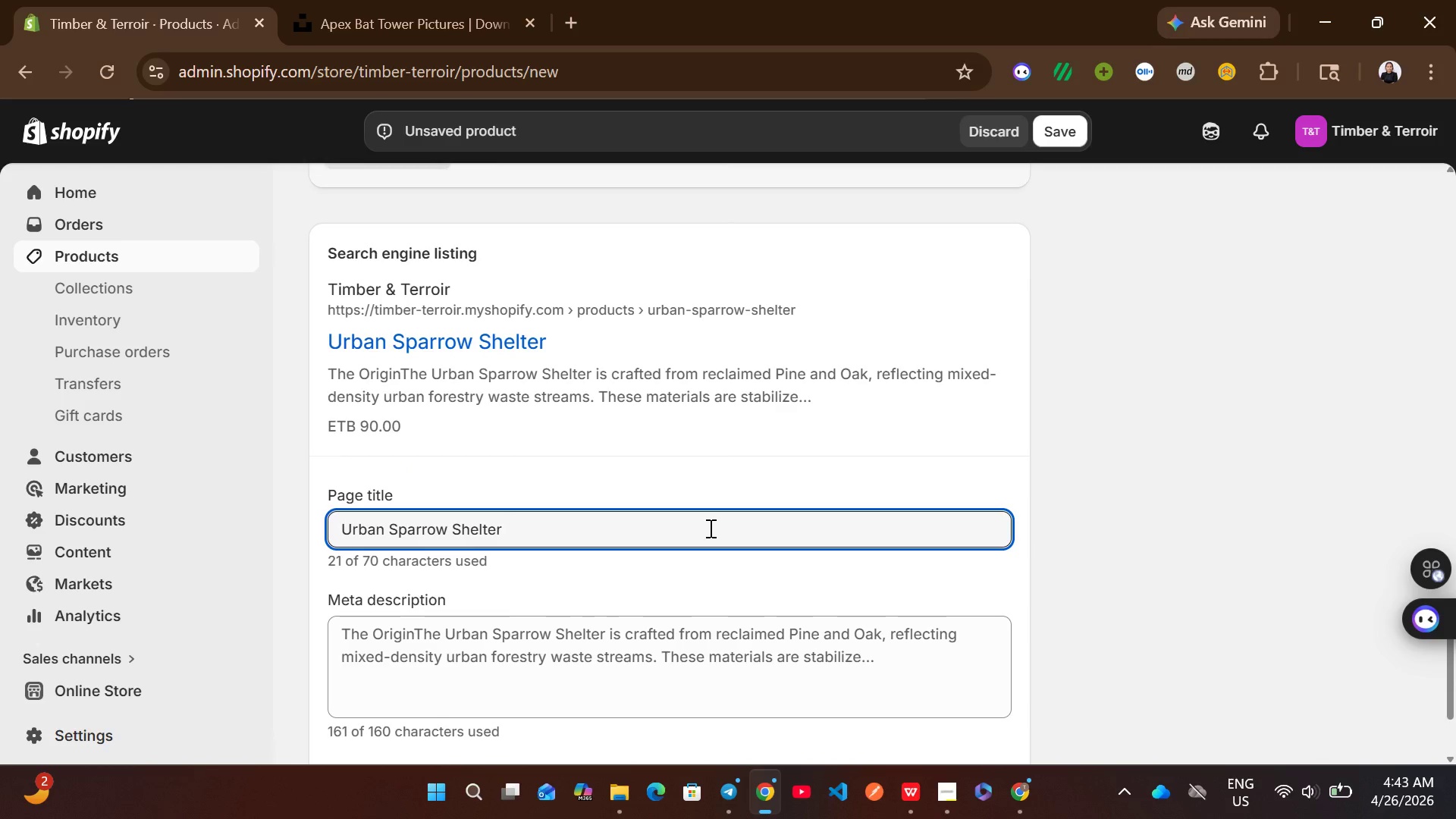 
key(Space)
 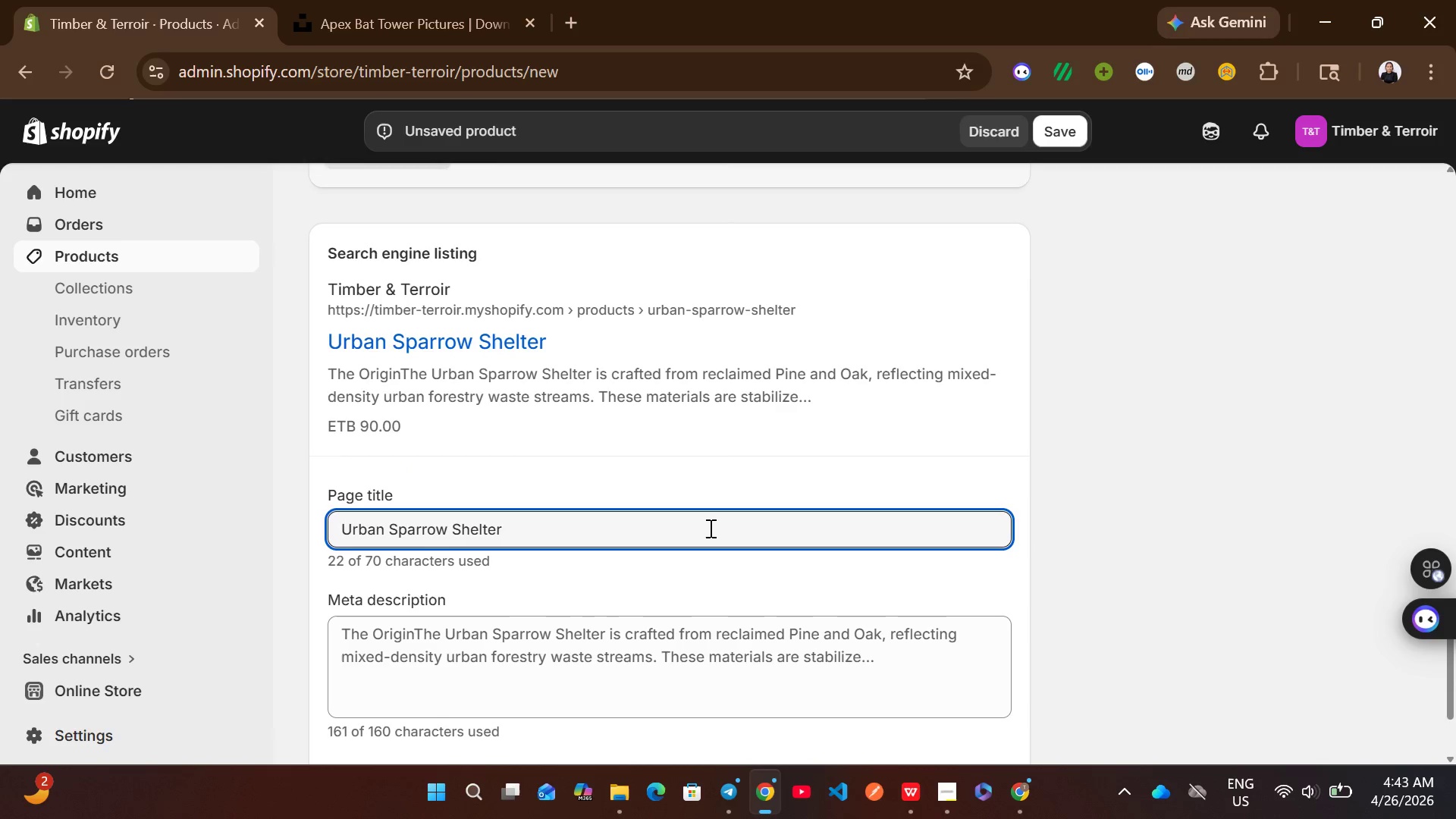 
key(Shift+ShiftRight)
 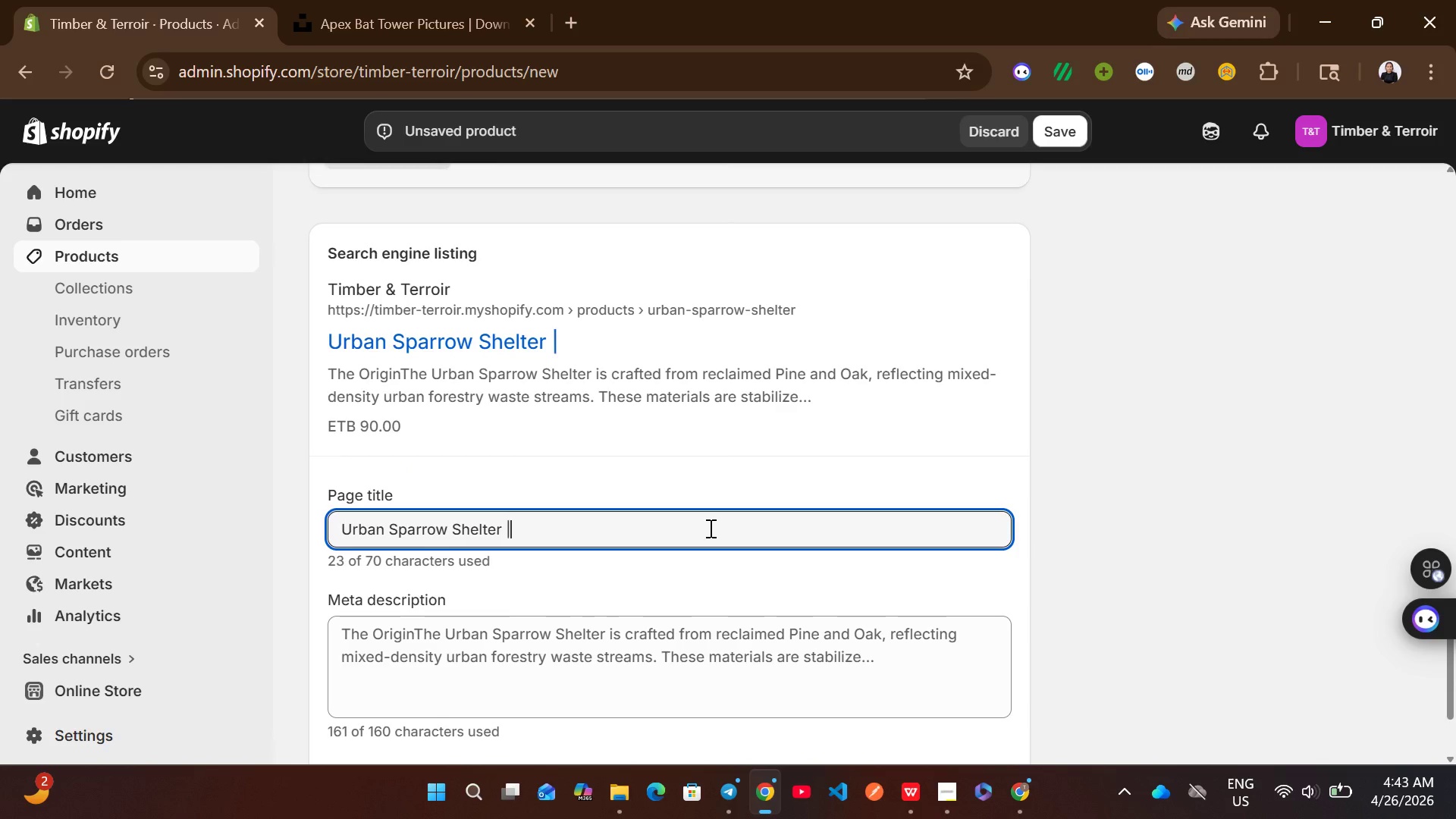 
key(Shift+Backslash)
 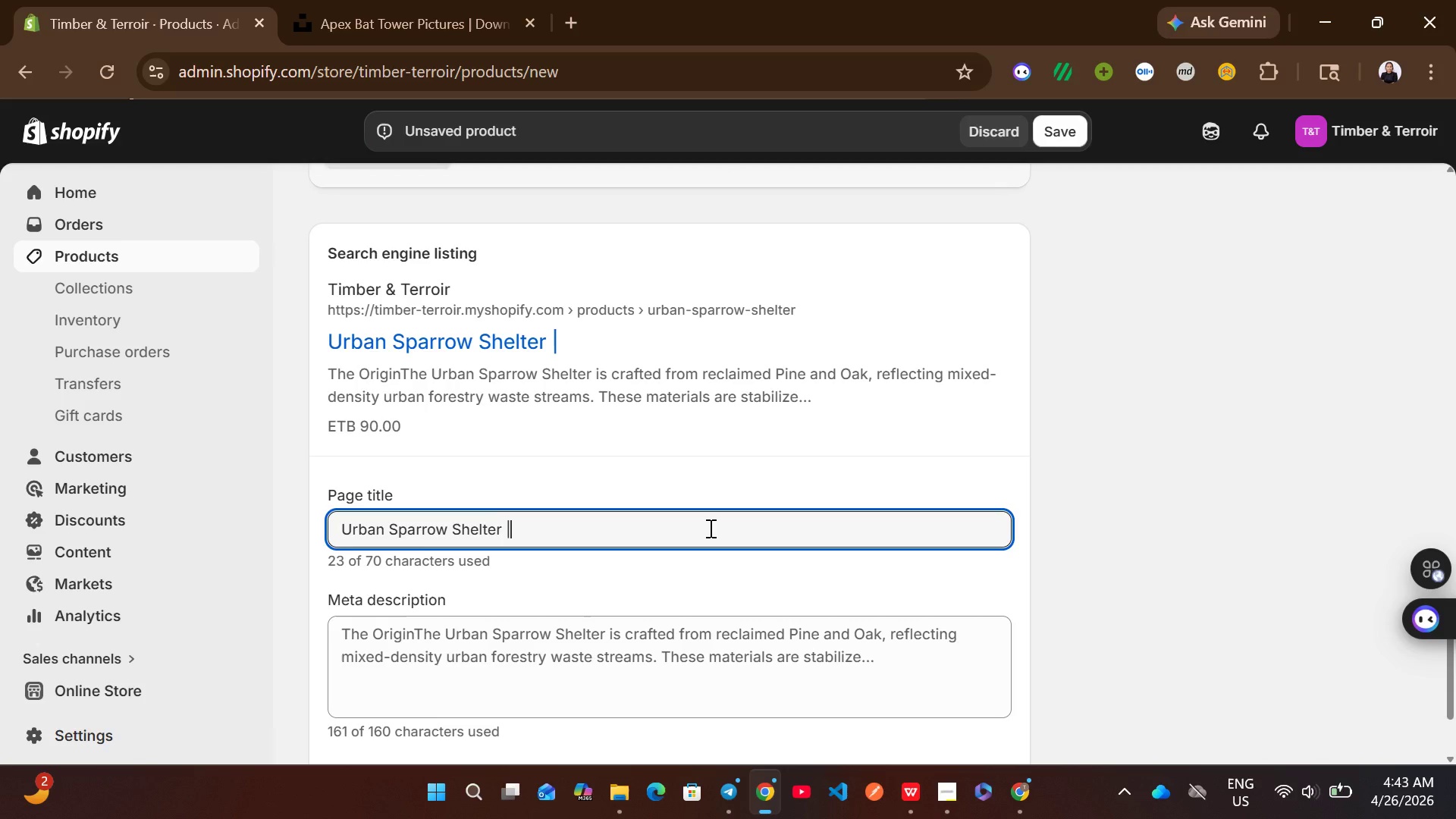 
wait(8.22)
 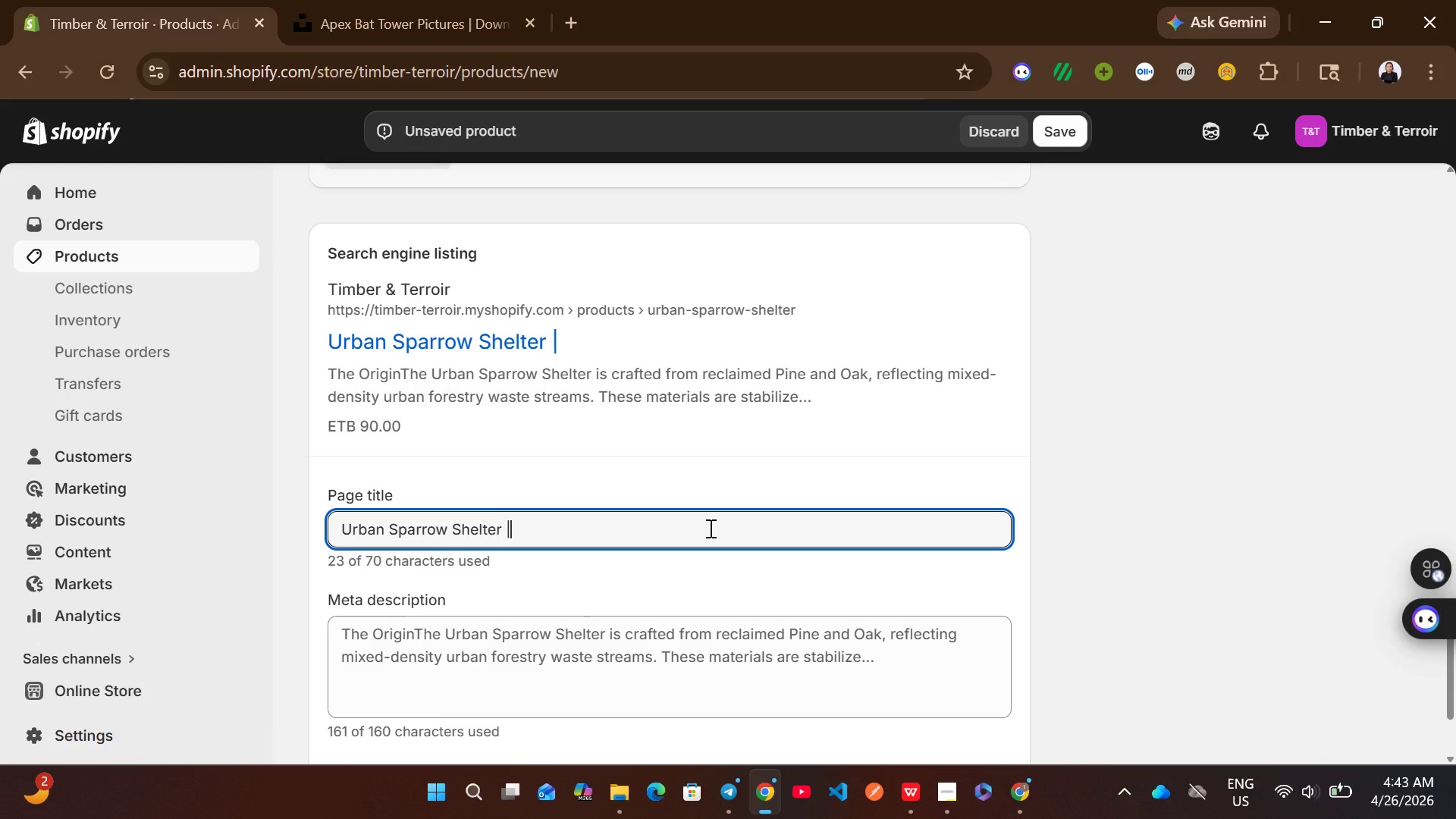 
type( Bie)
key(Backspace)
type(rd Habitat)
 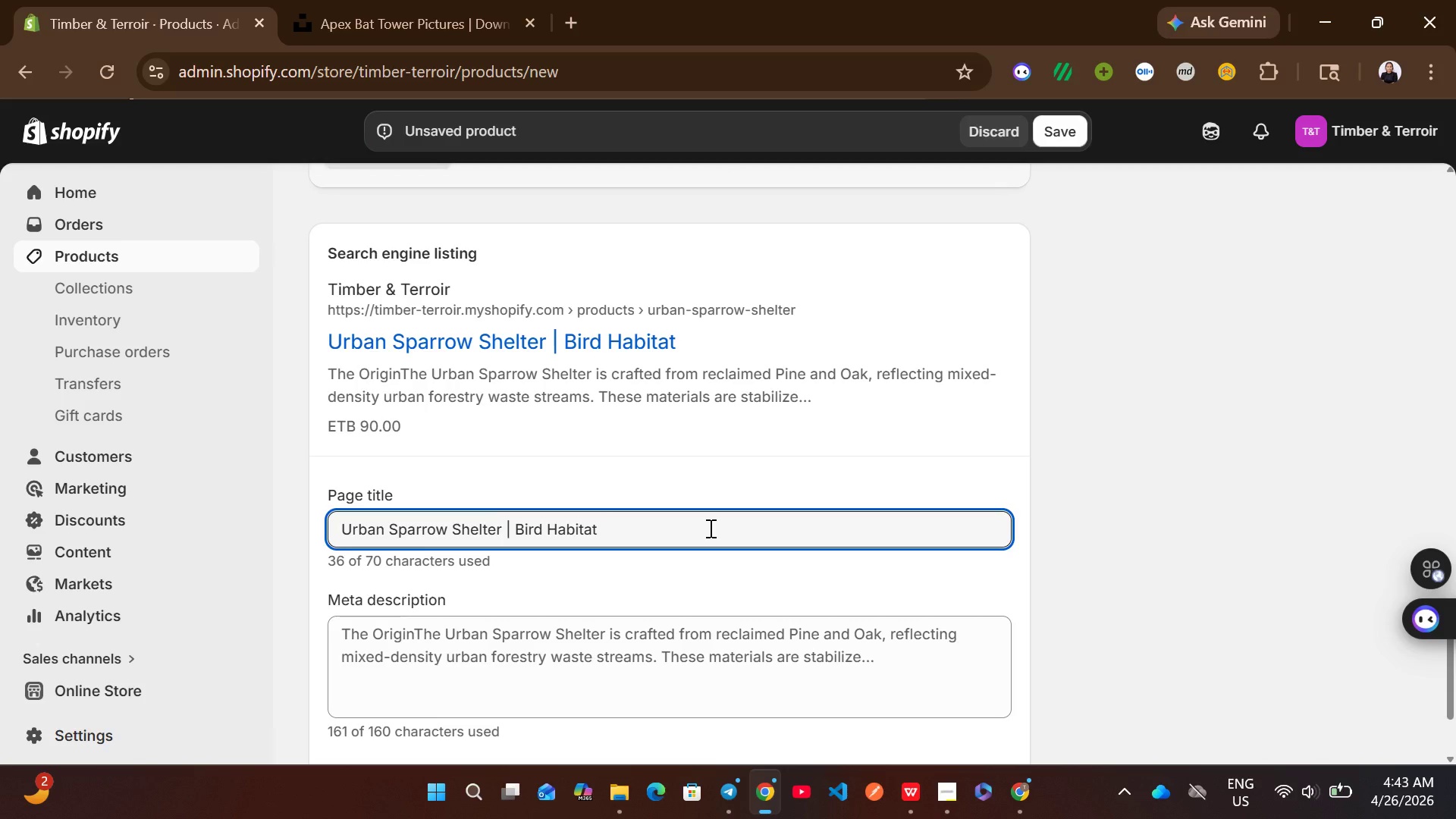 
left_click([697, 643])
 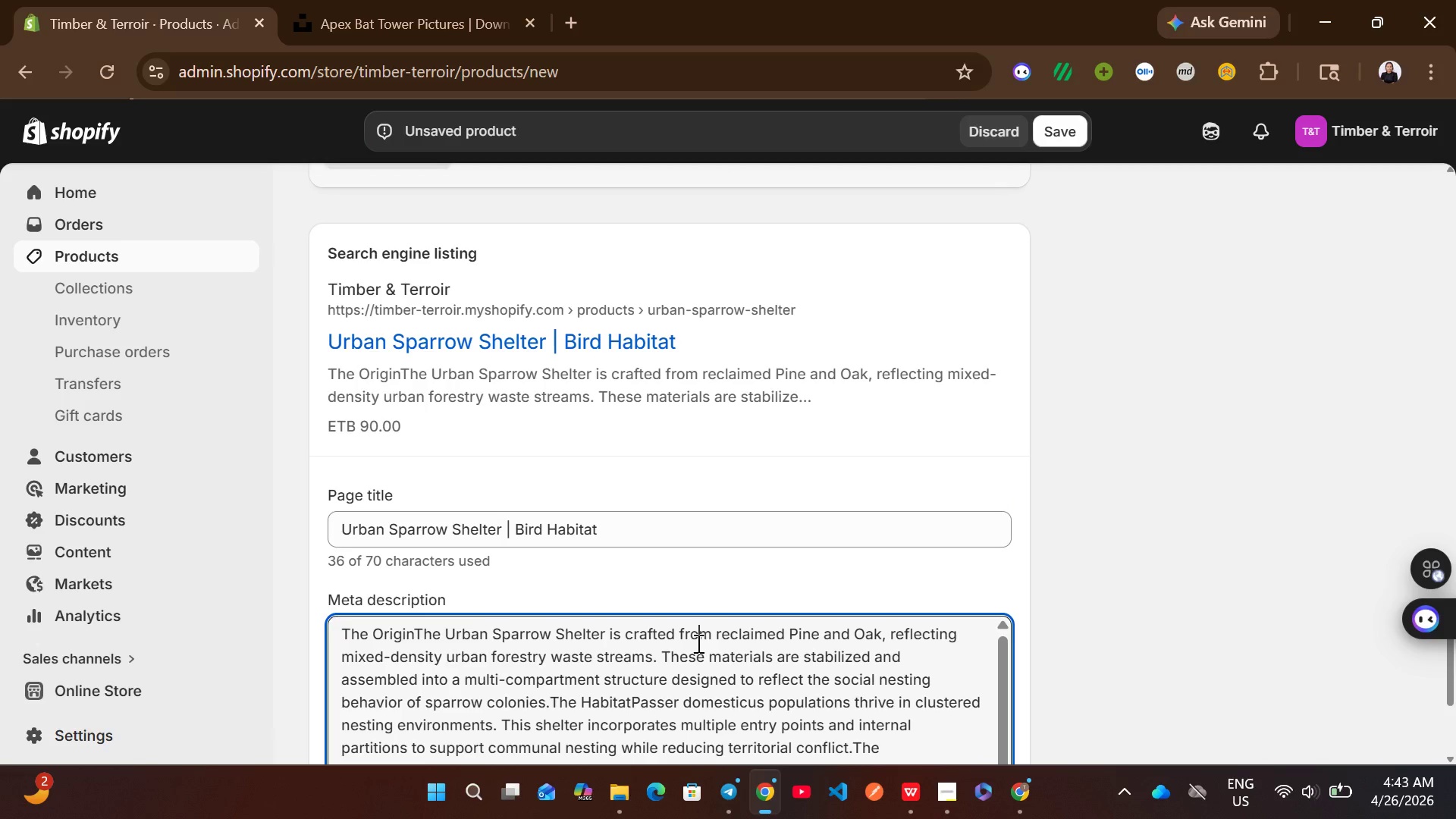 
key(Control+A)
 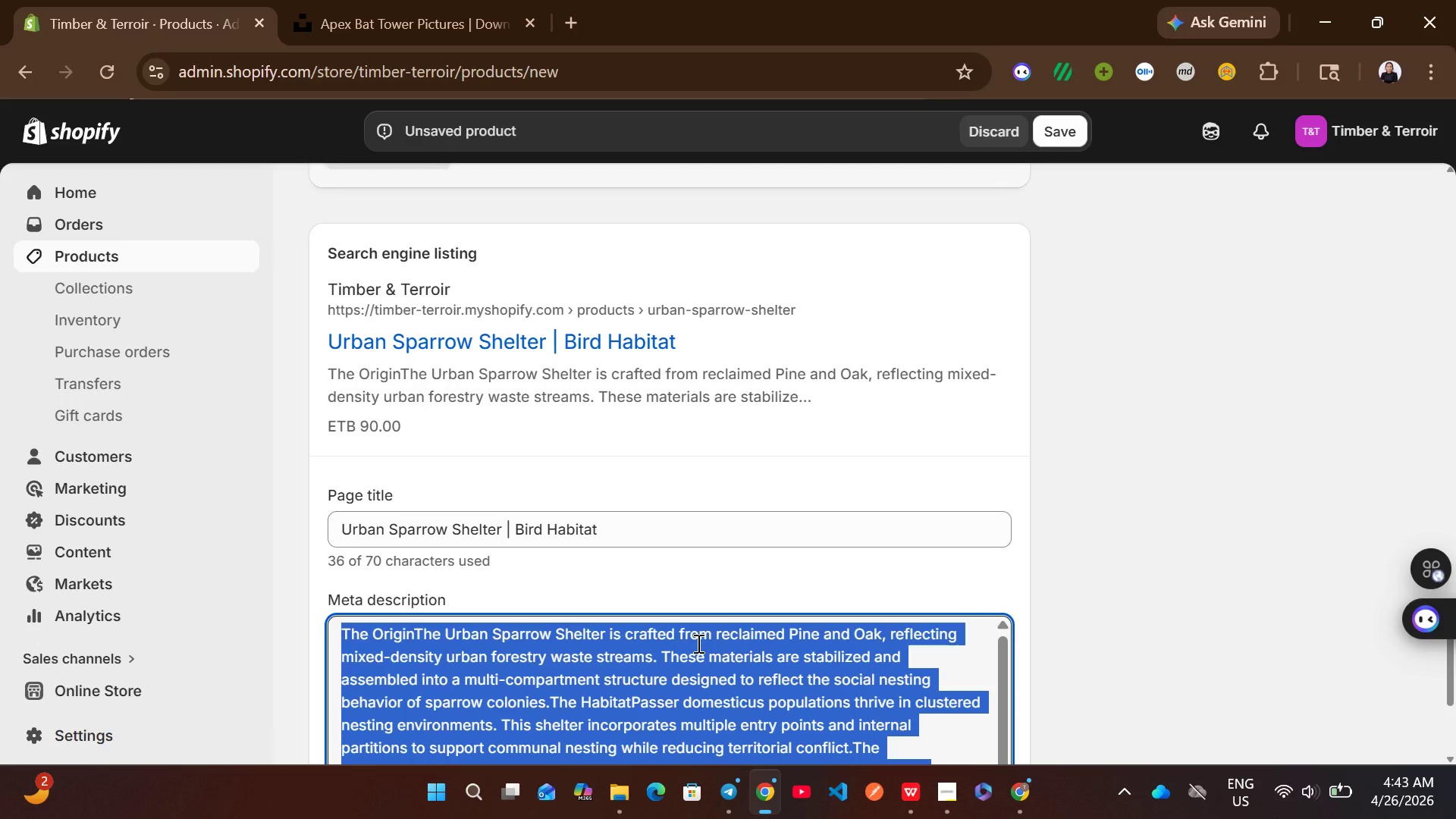 
wait(6.89)
 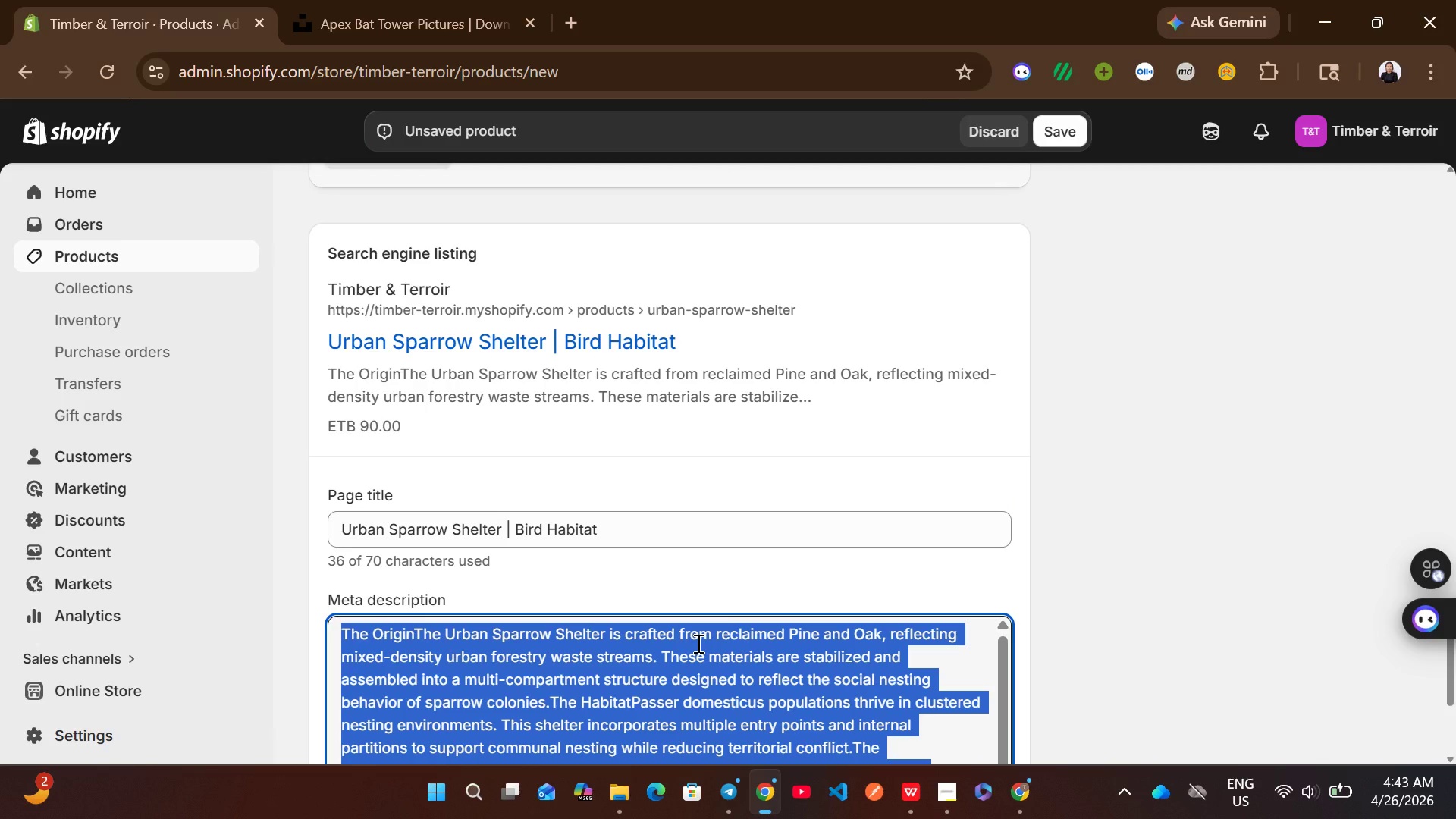 
type(Multi-nest )
 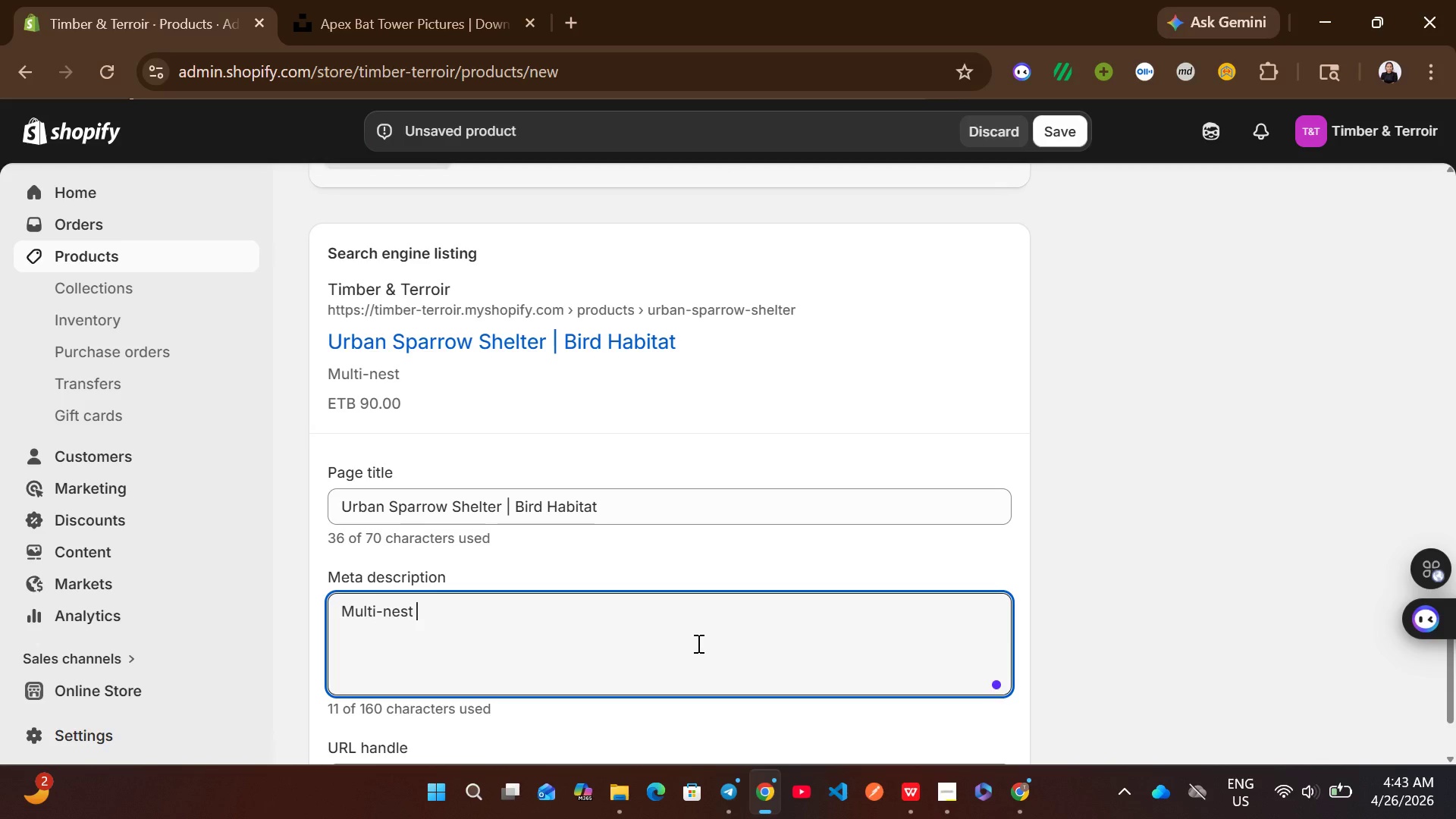 
type(sparrow shelter designed for urban ecological balance.)
 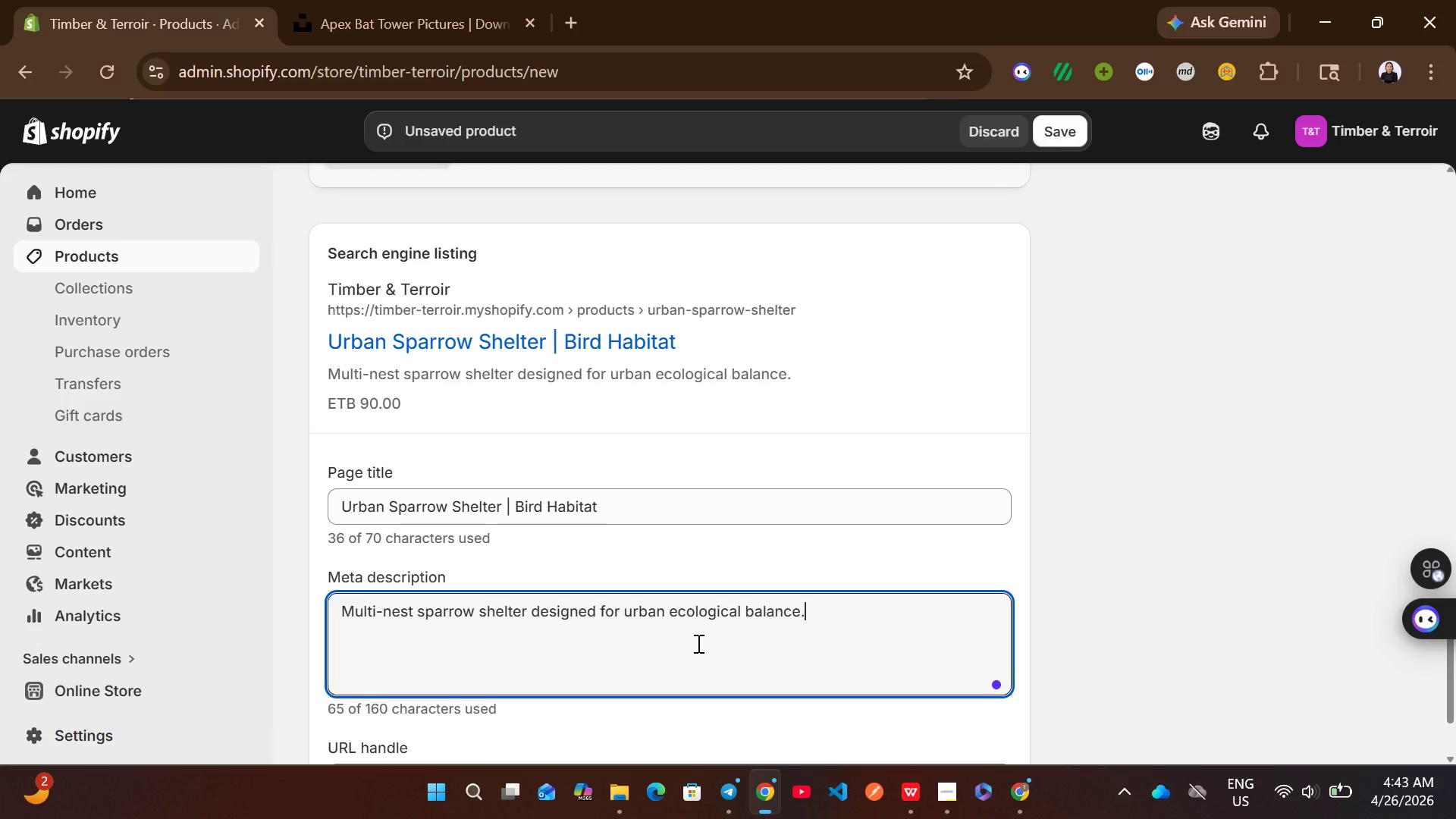 
wait(8.58)
 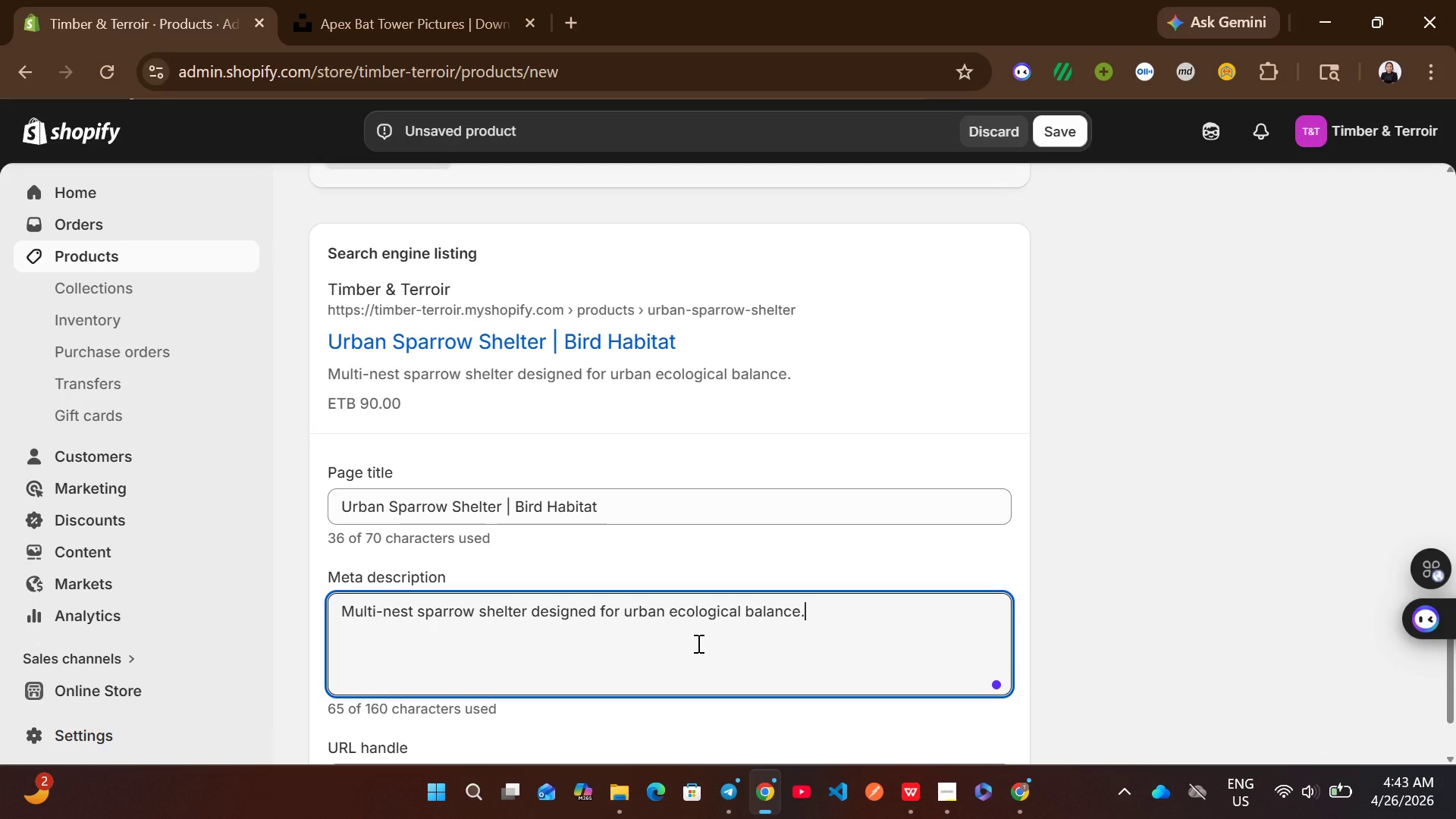 
mouse_move([915, 438])
 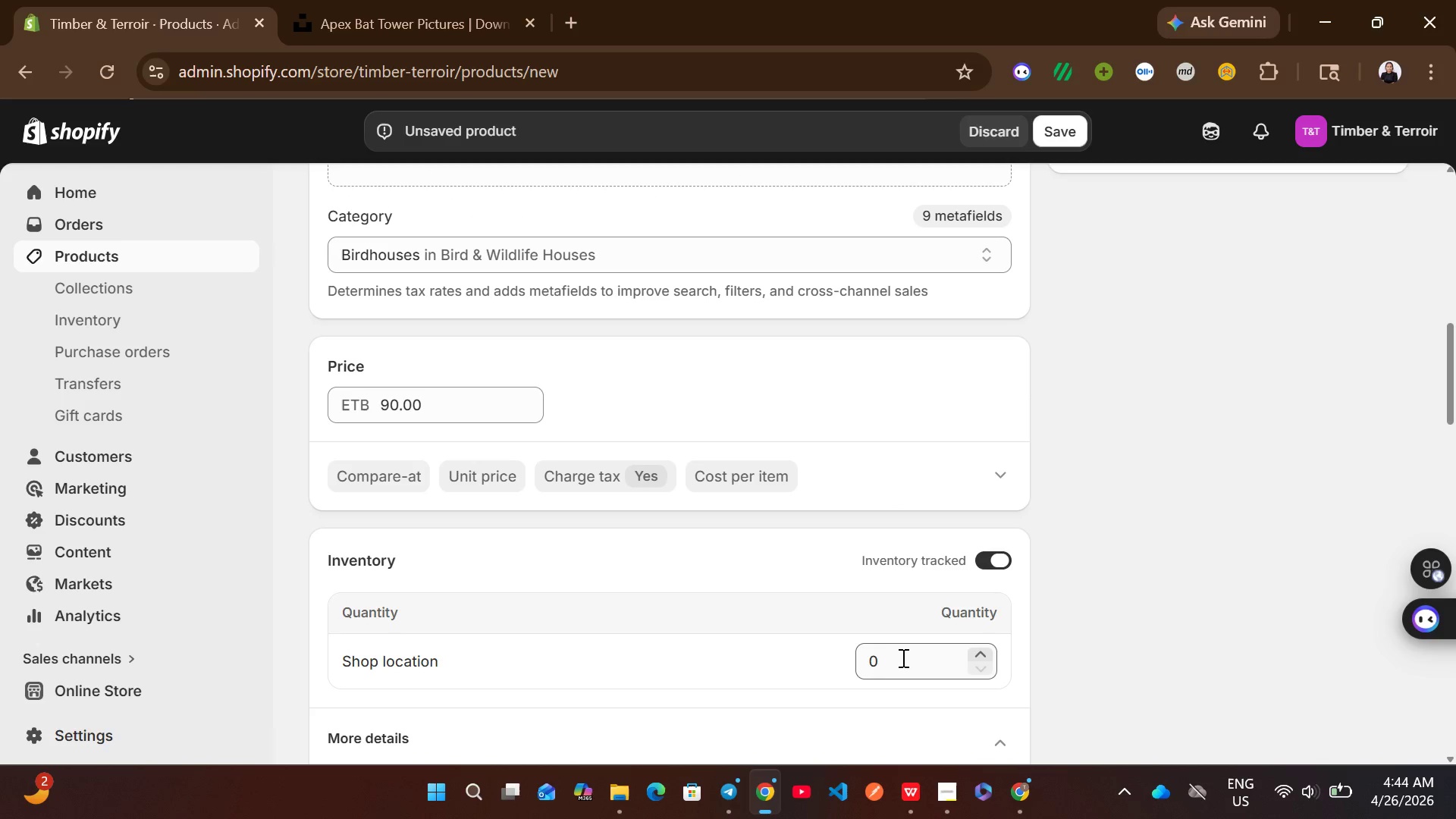 
left_click([899, 657])
 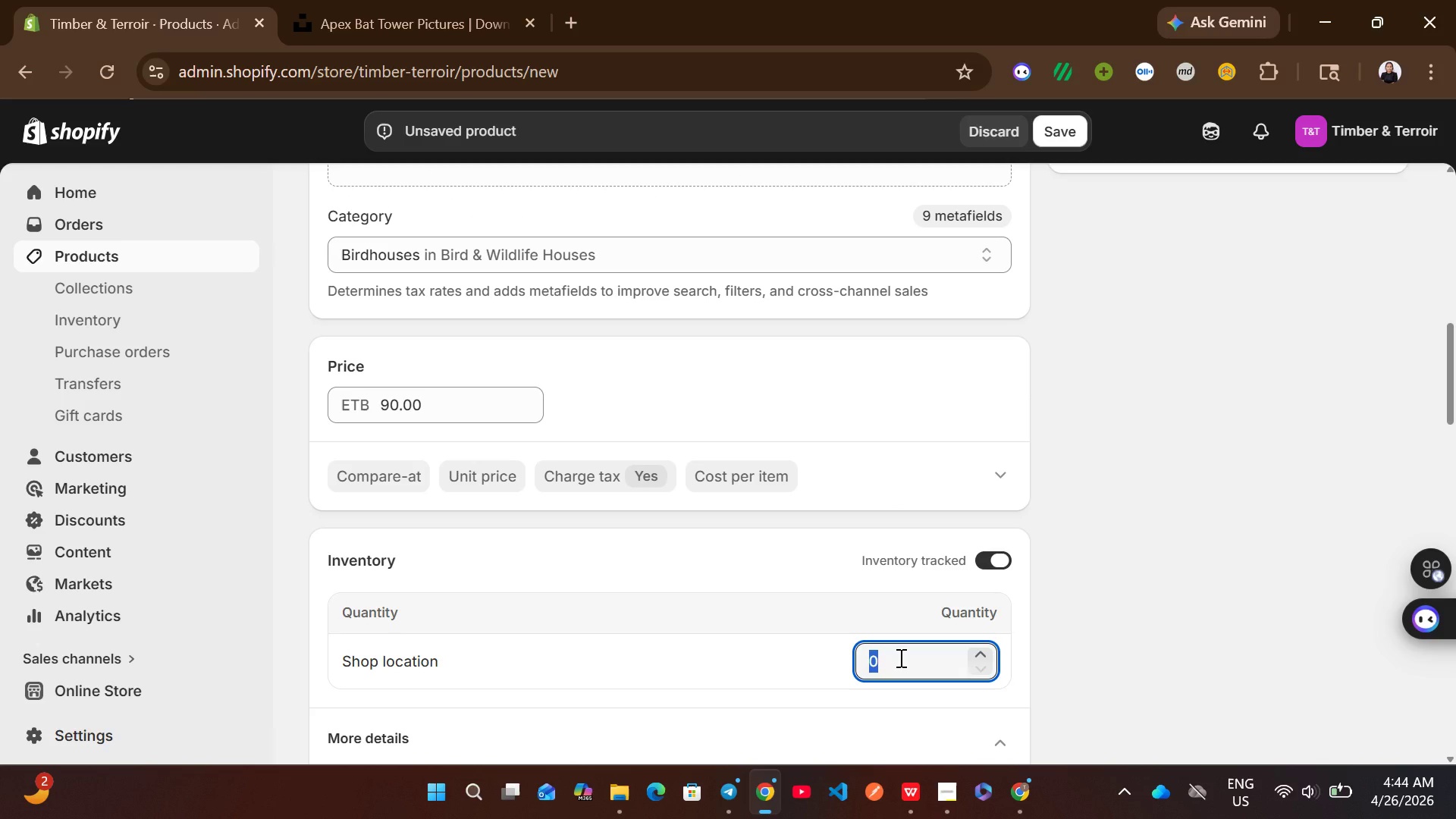 
type(22)
 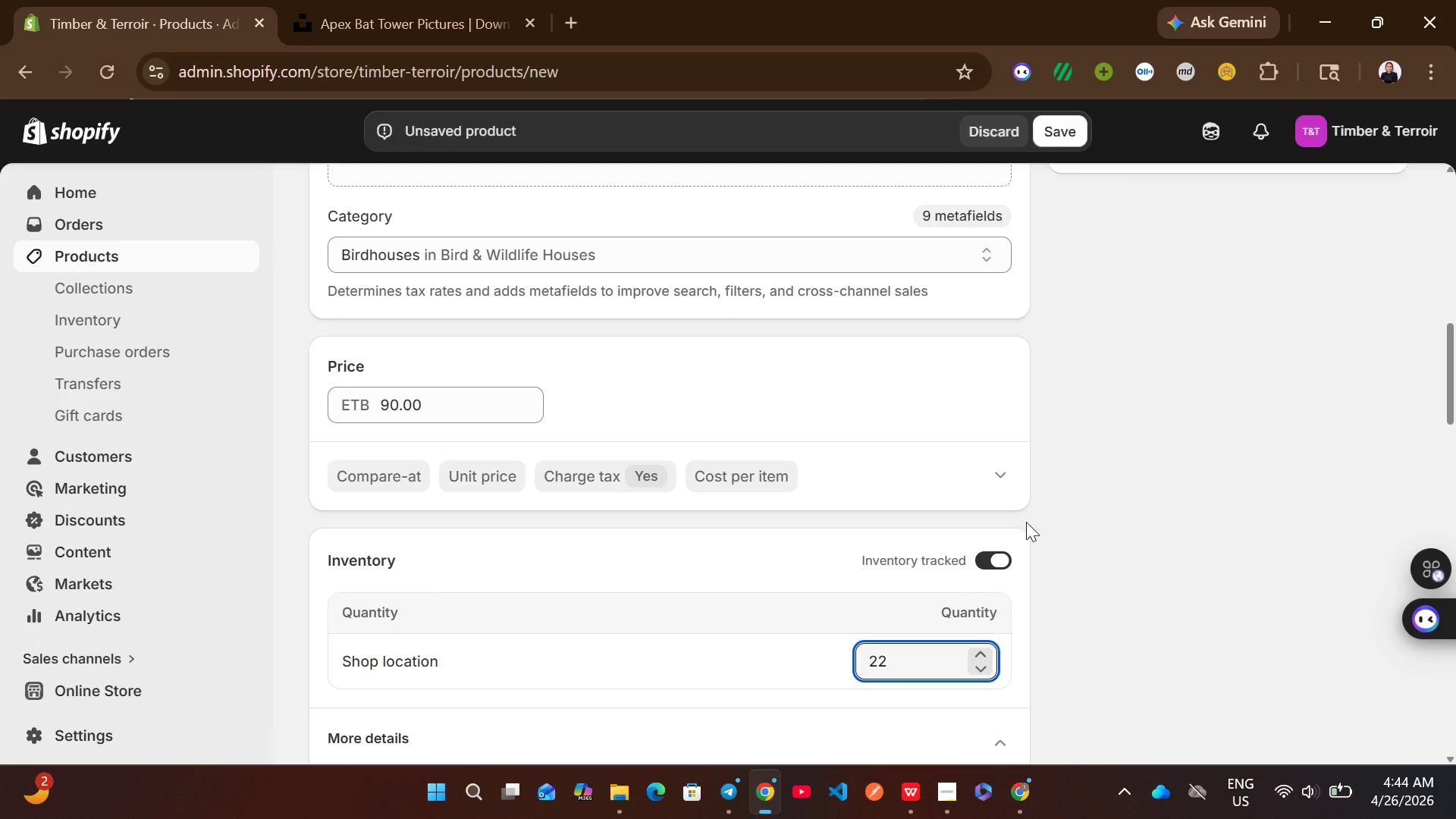 
left_click([1075, 492])
 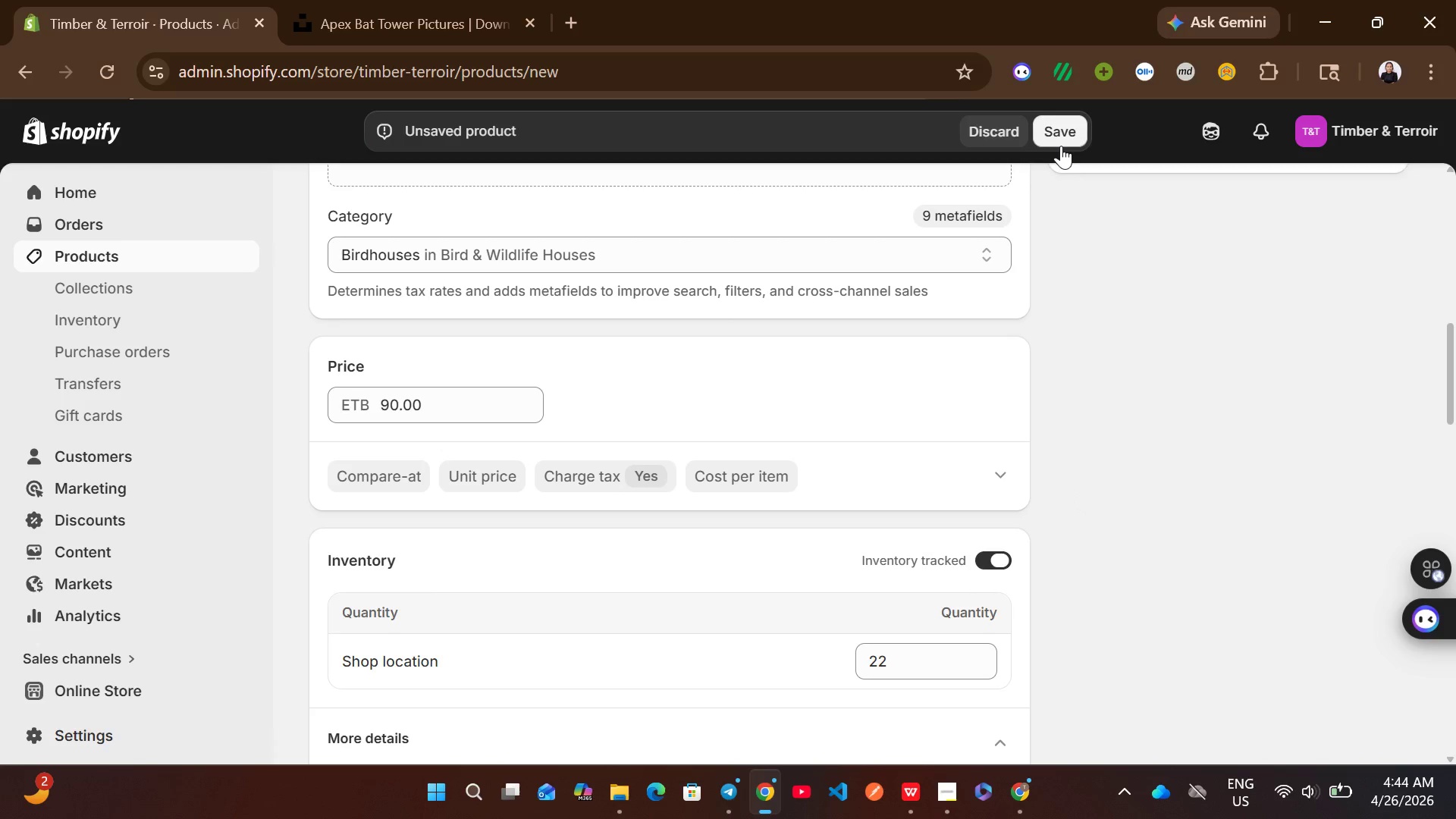 
left_click([1061, 146])
 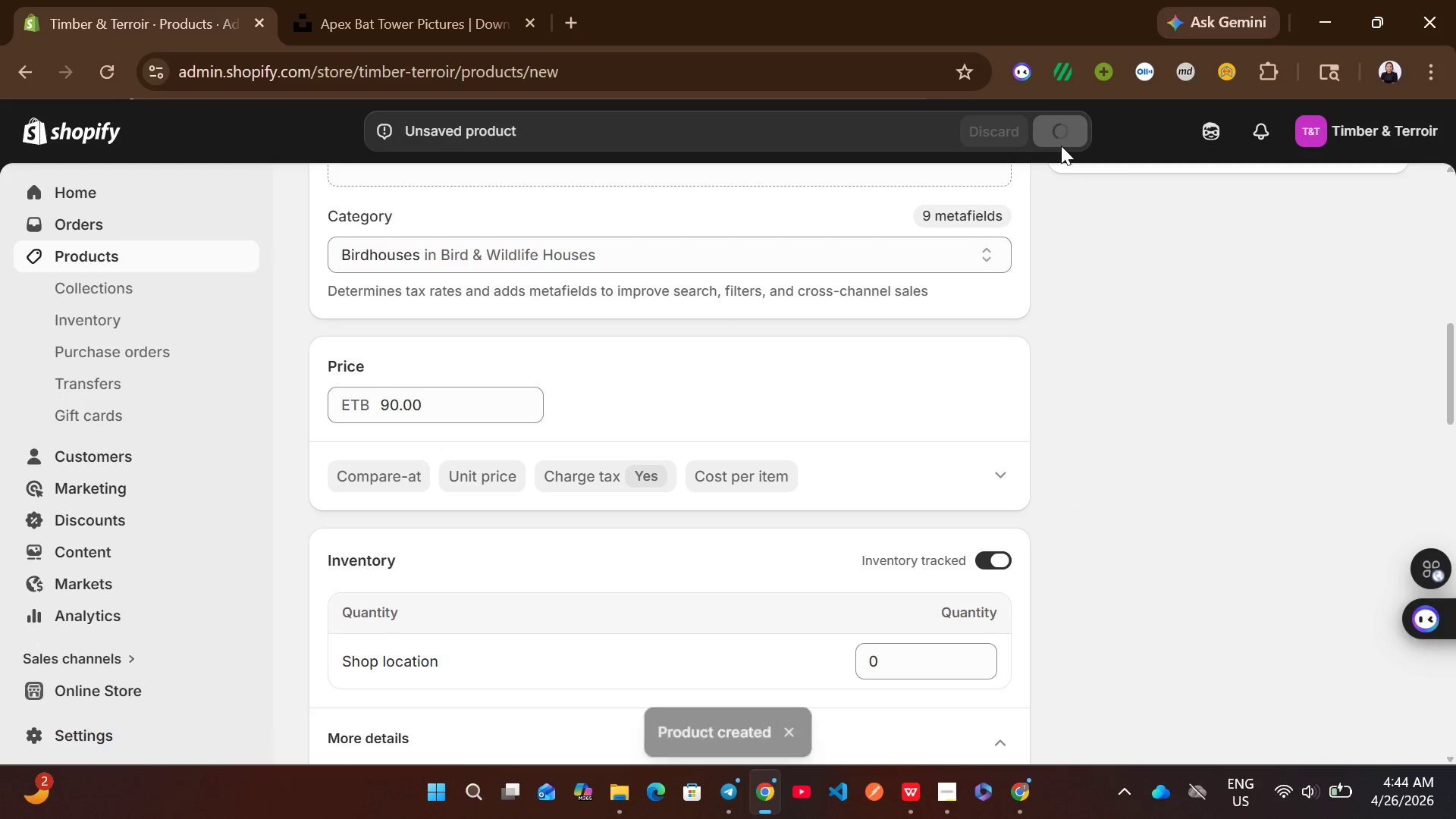 
wait(8.92)
 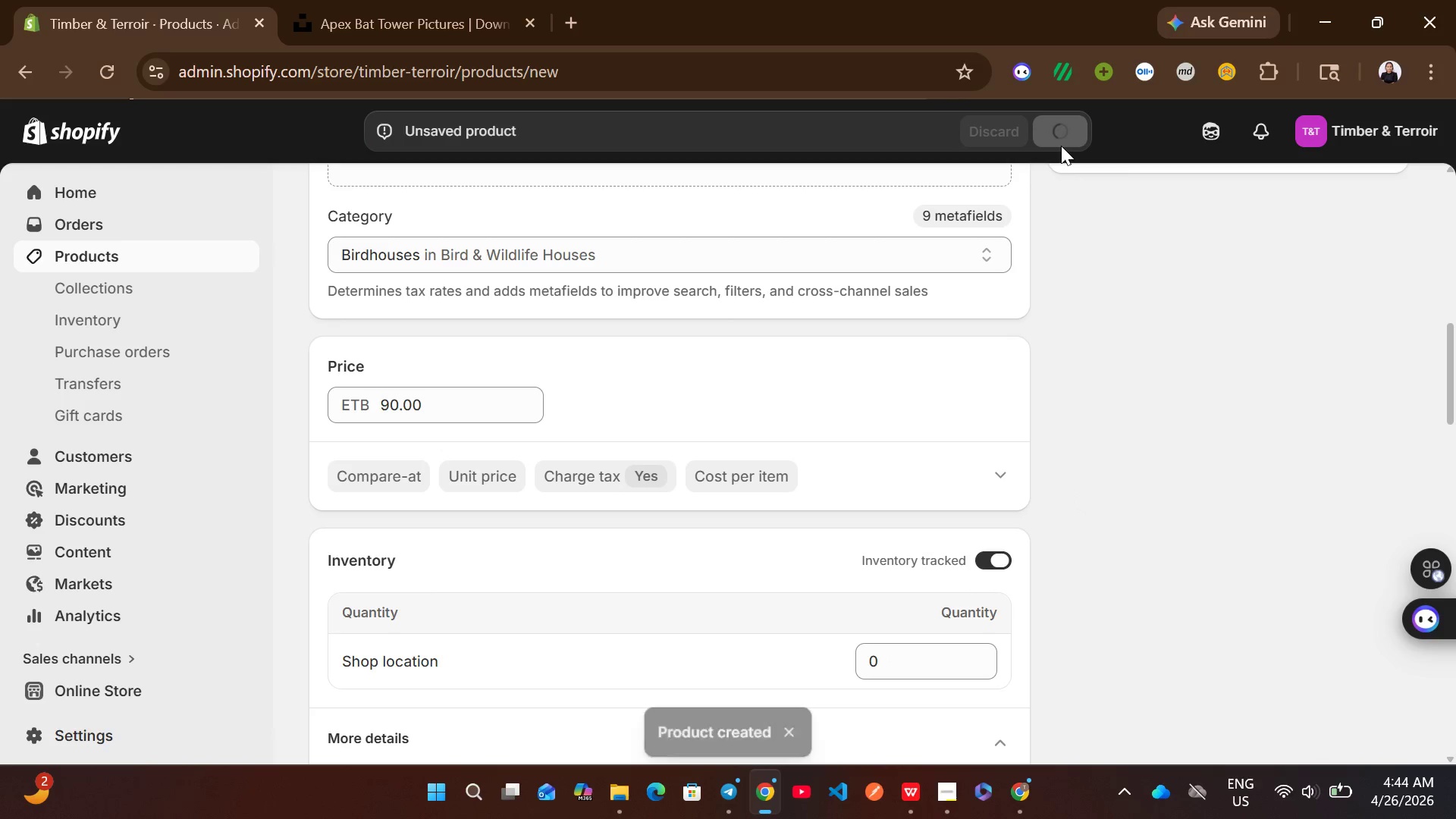 
left_click([221, 253])
 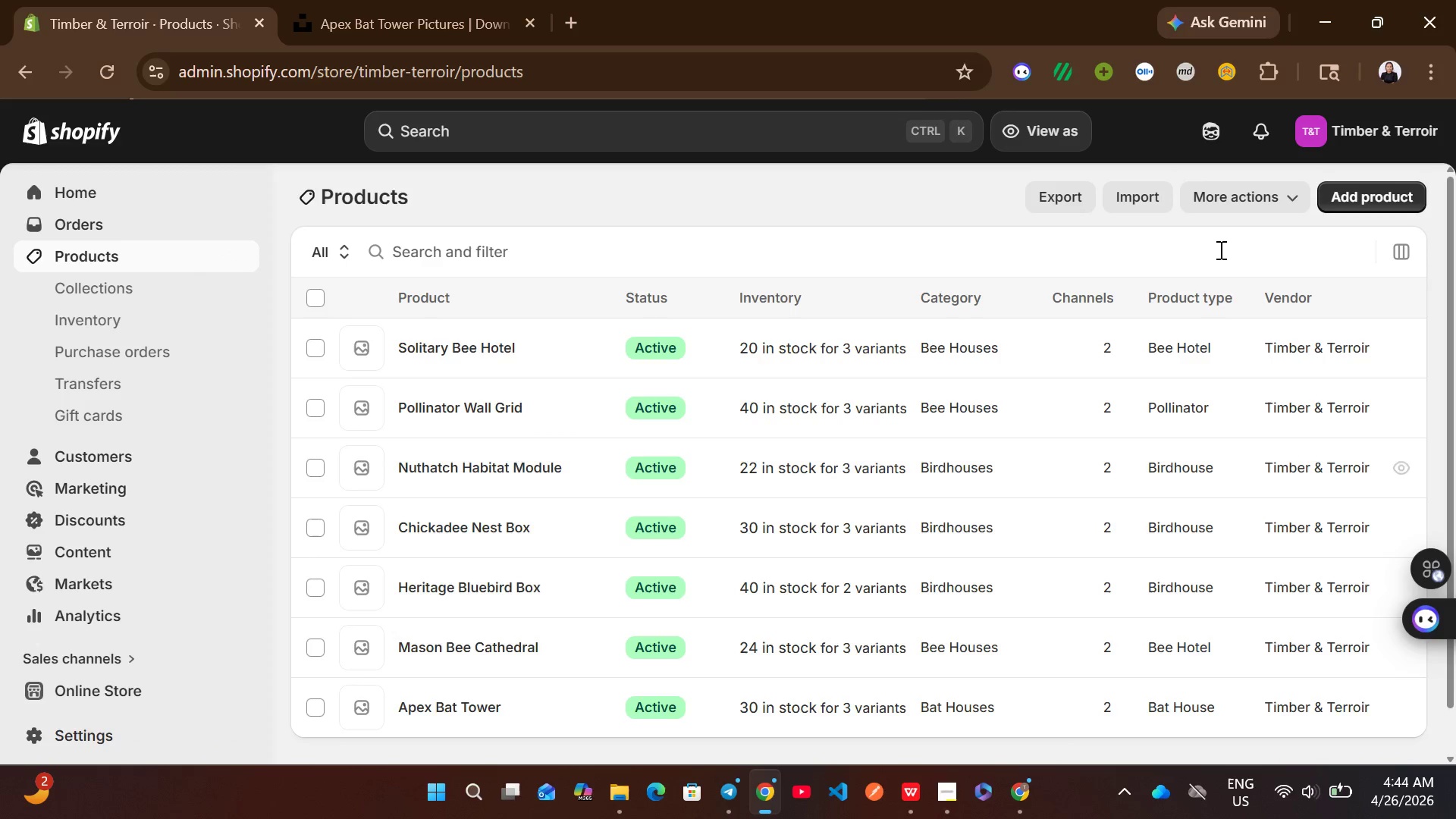 
left_click([1376, 186])
 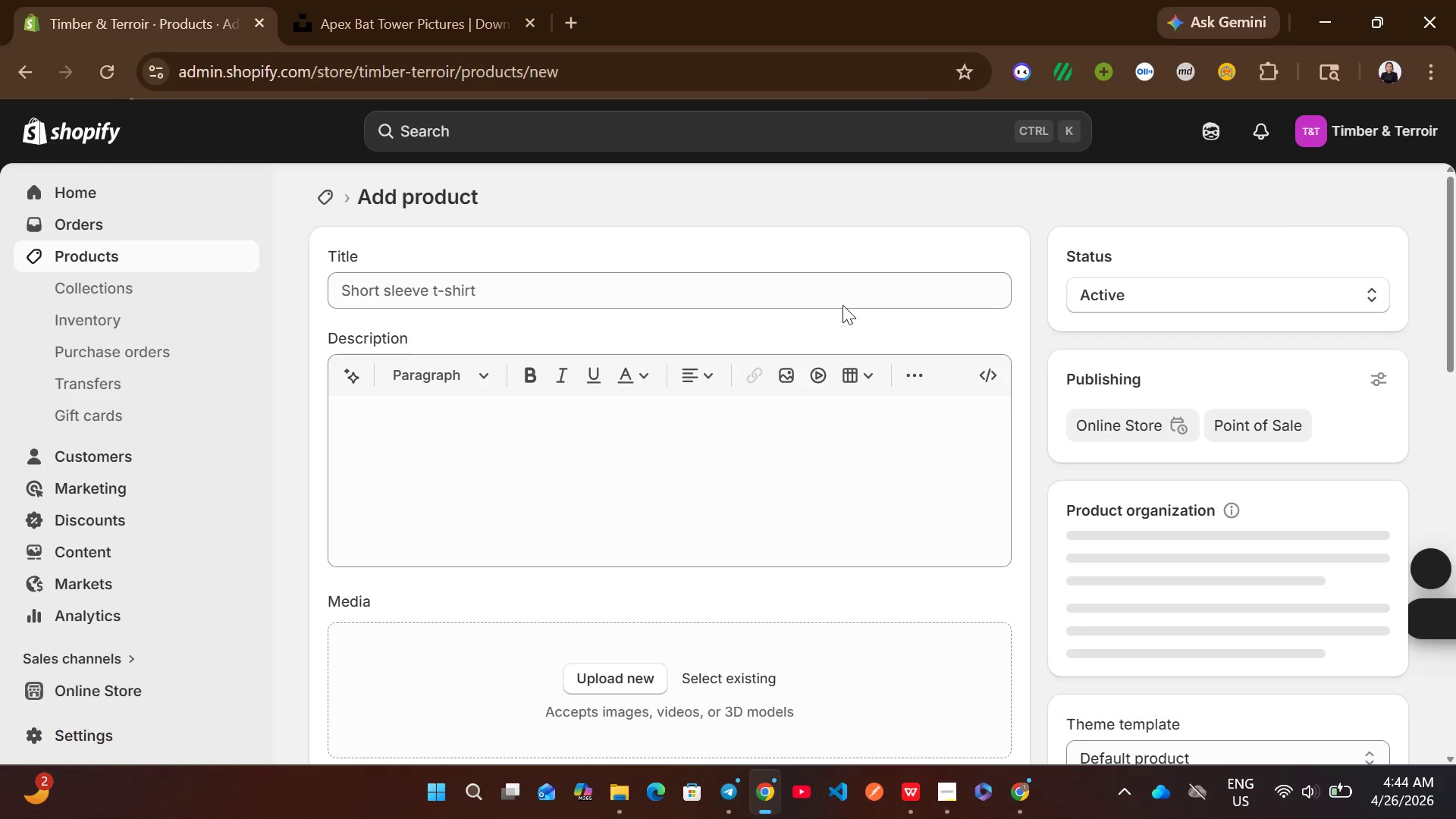 
left_click([676, 289])
 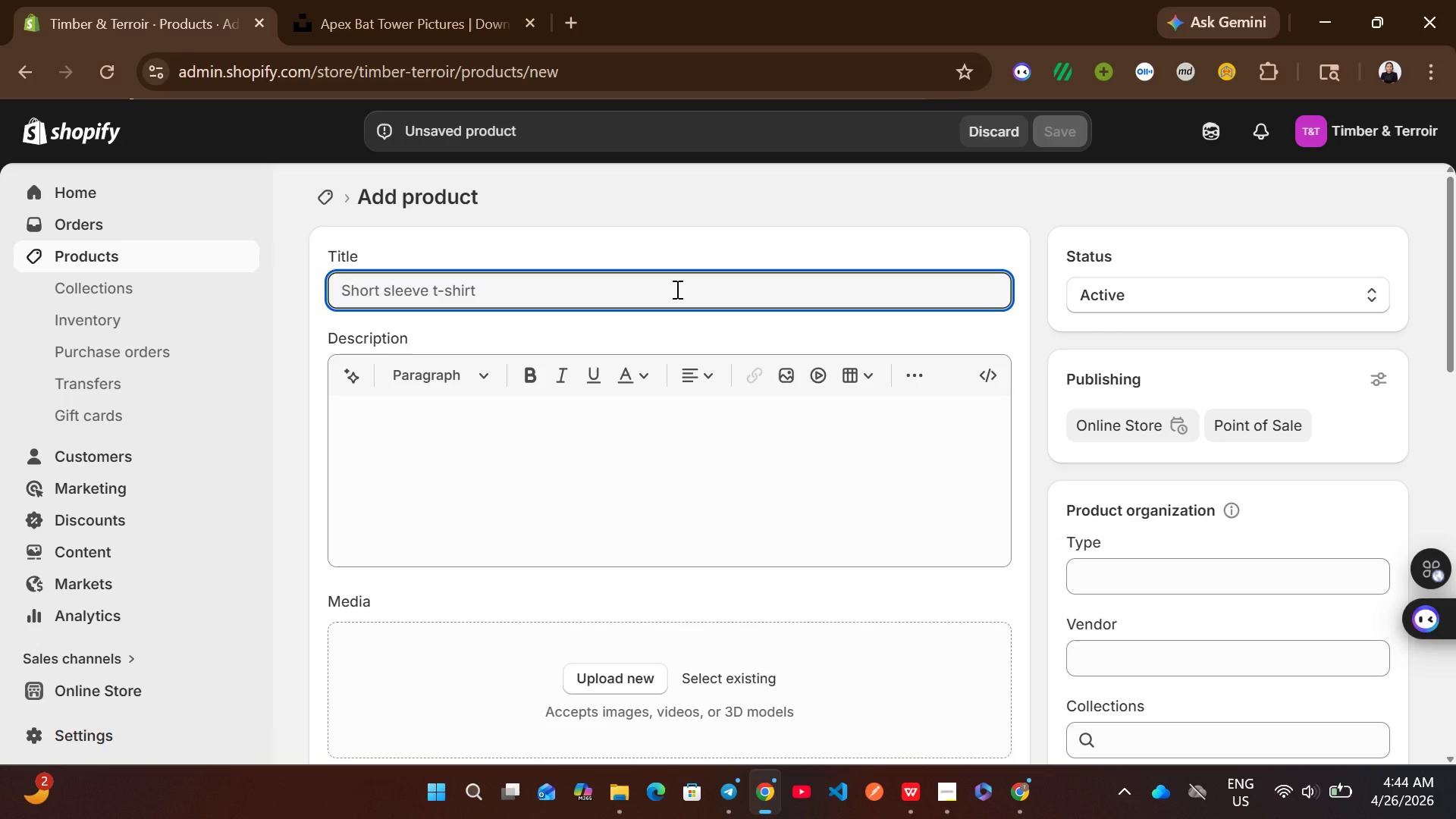 
wait(13.58)
 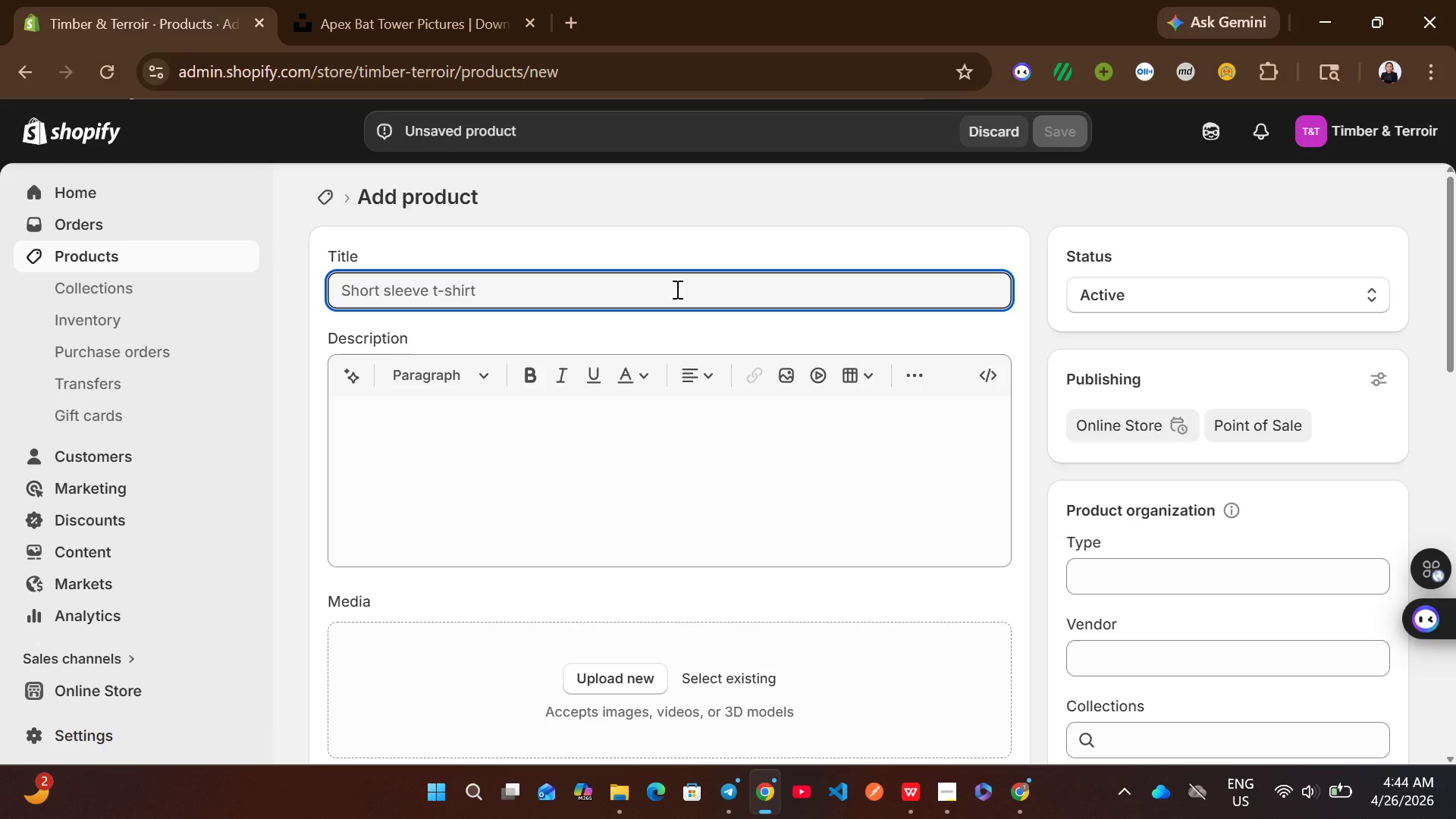 
left_click([676, 289])
 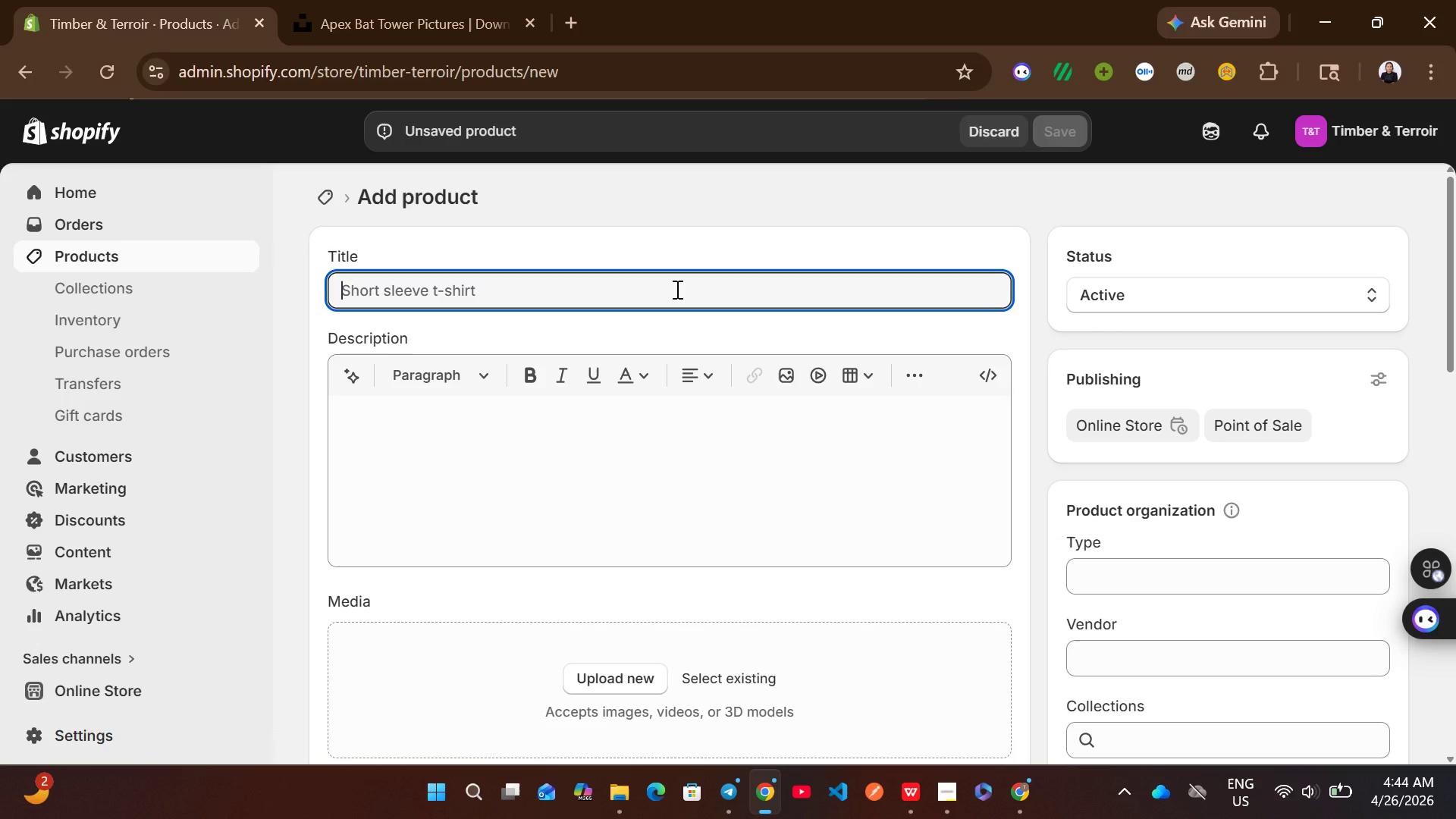 
type(Finch Canopy Box)
 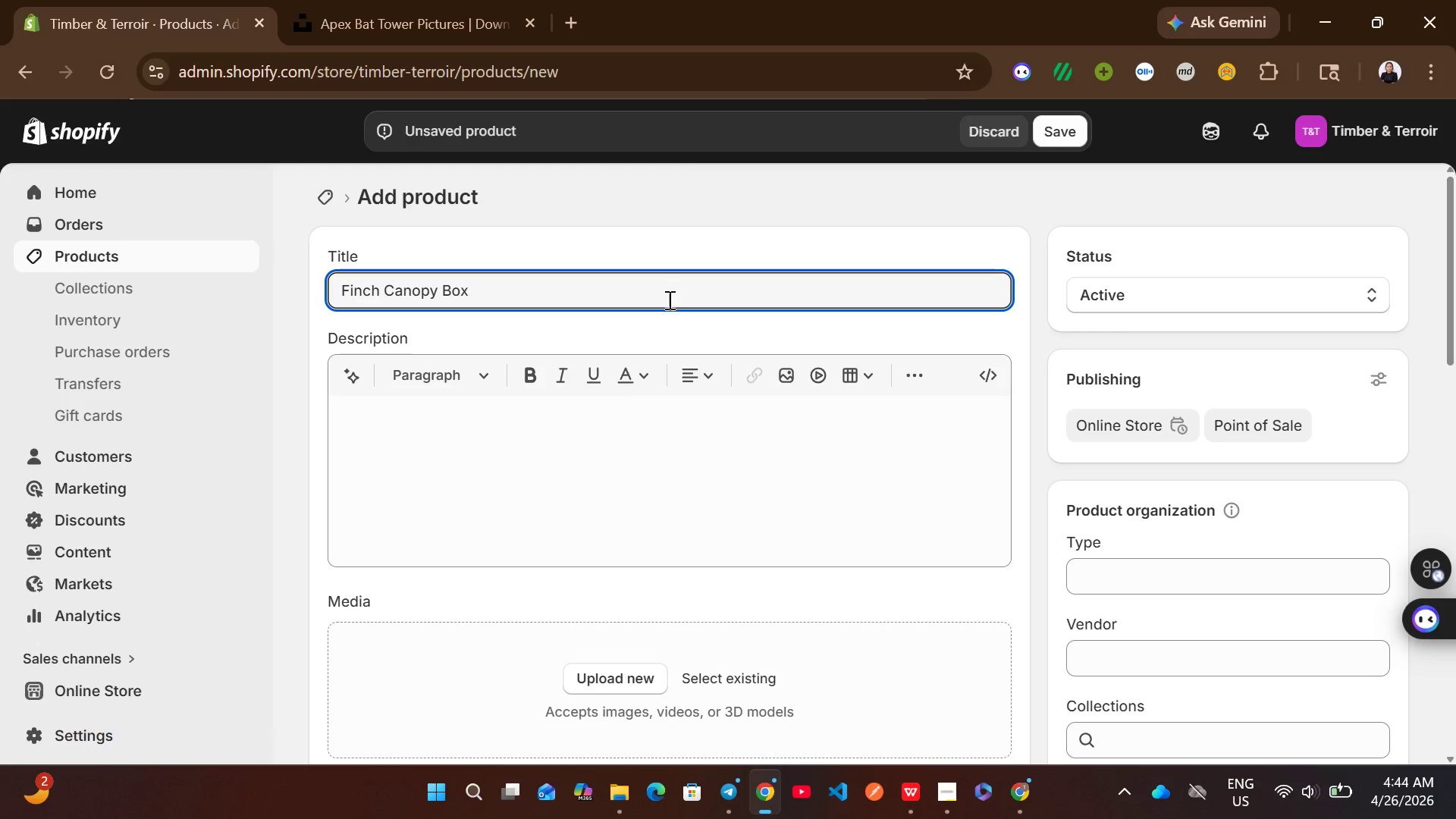 
left_click([600, 431])
 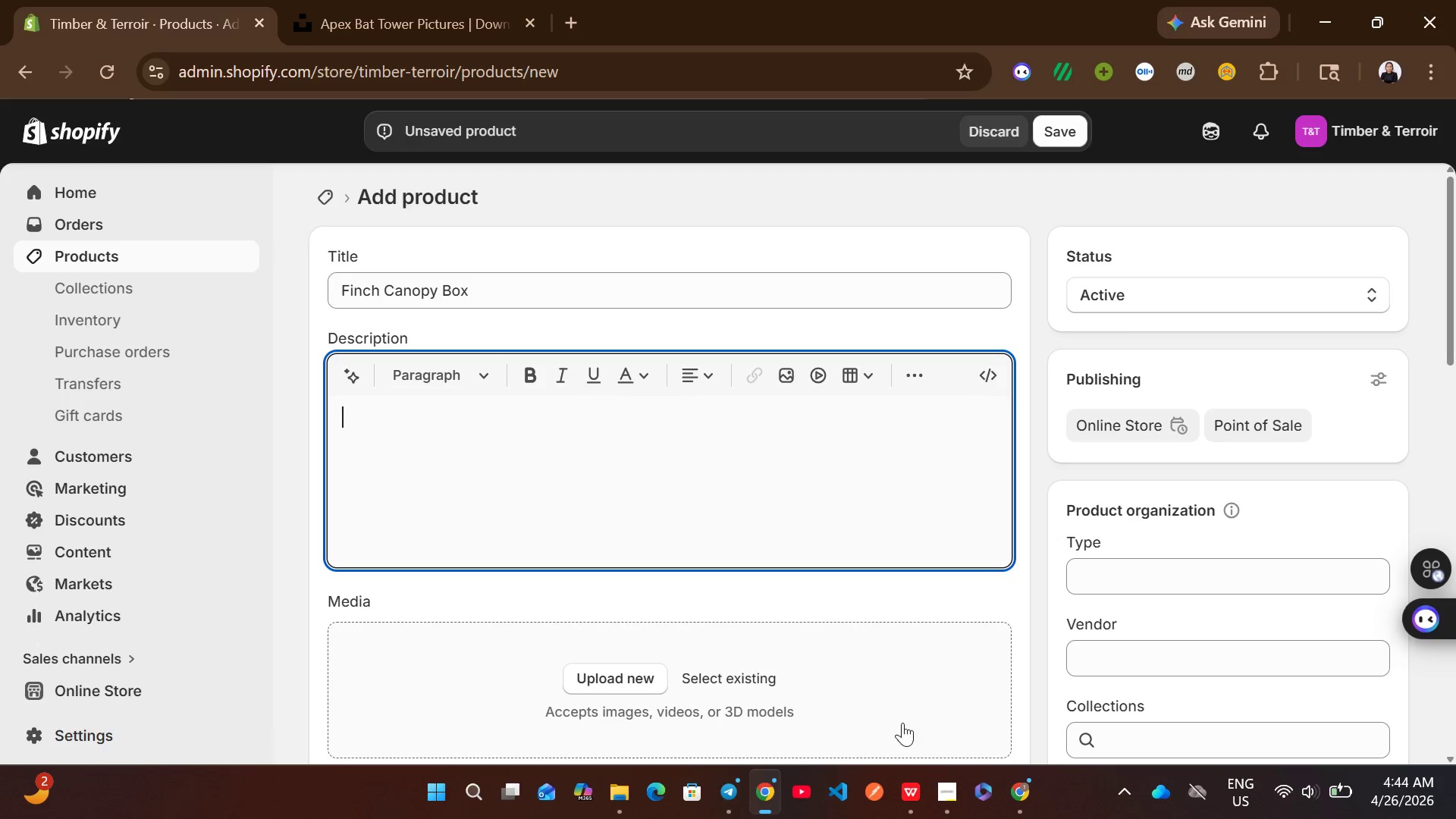 
left_click([915, 783])
 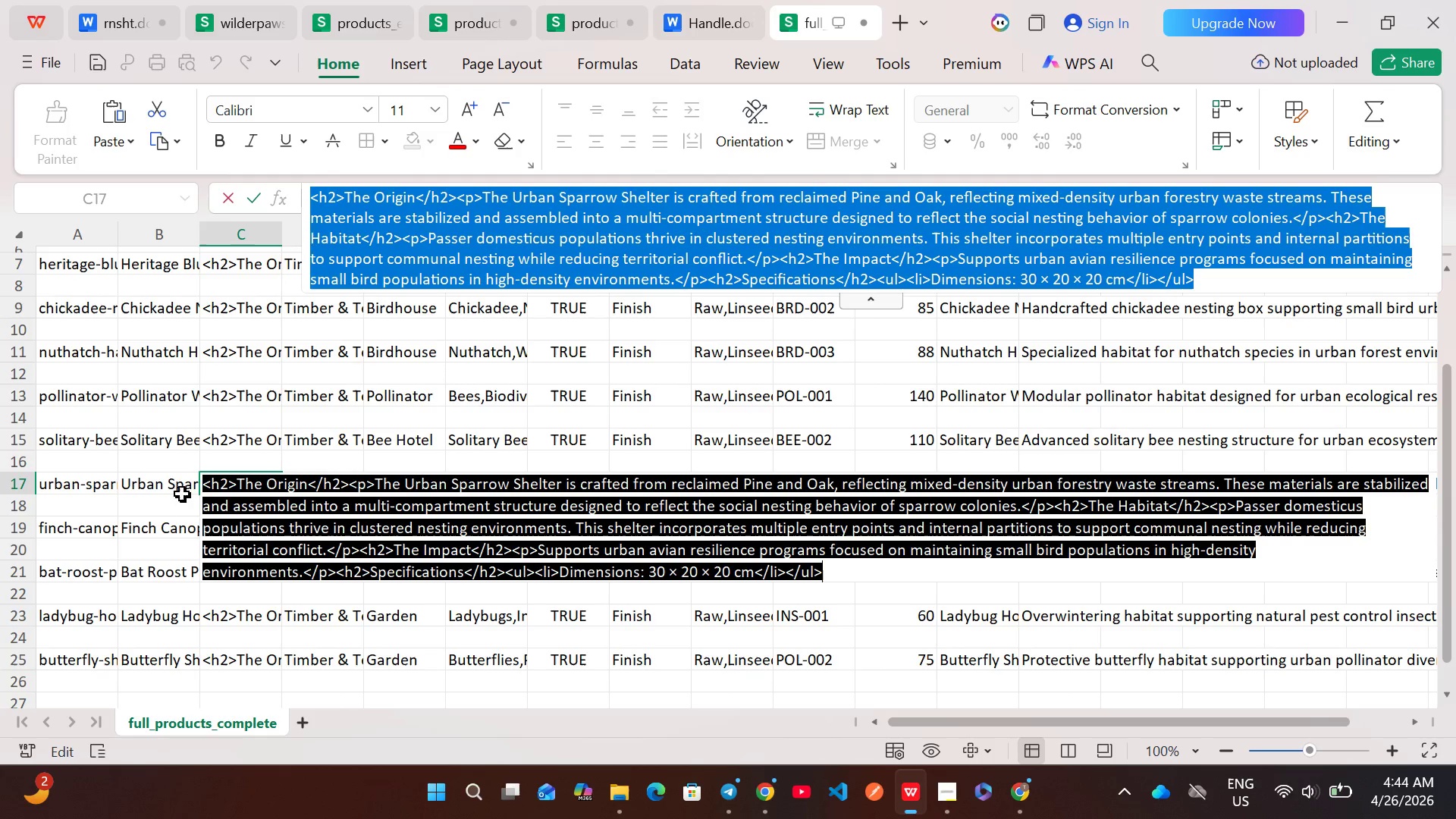 
left_click([165, 483])
 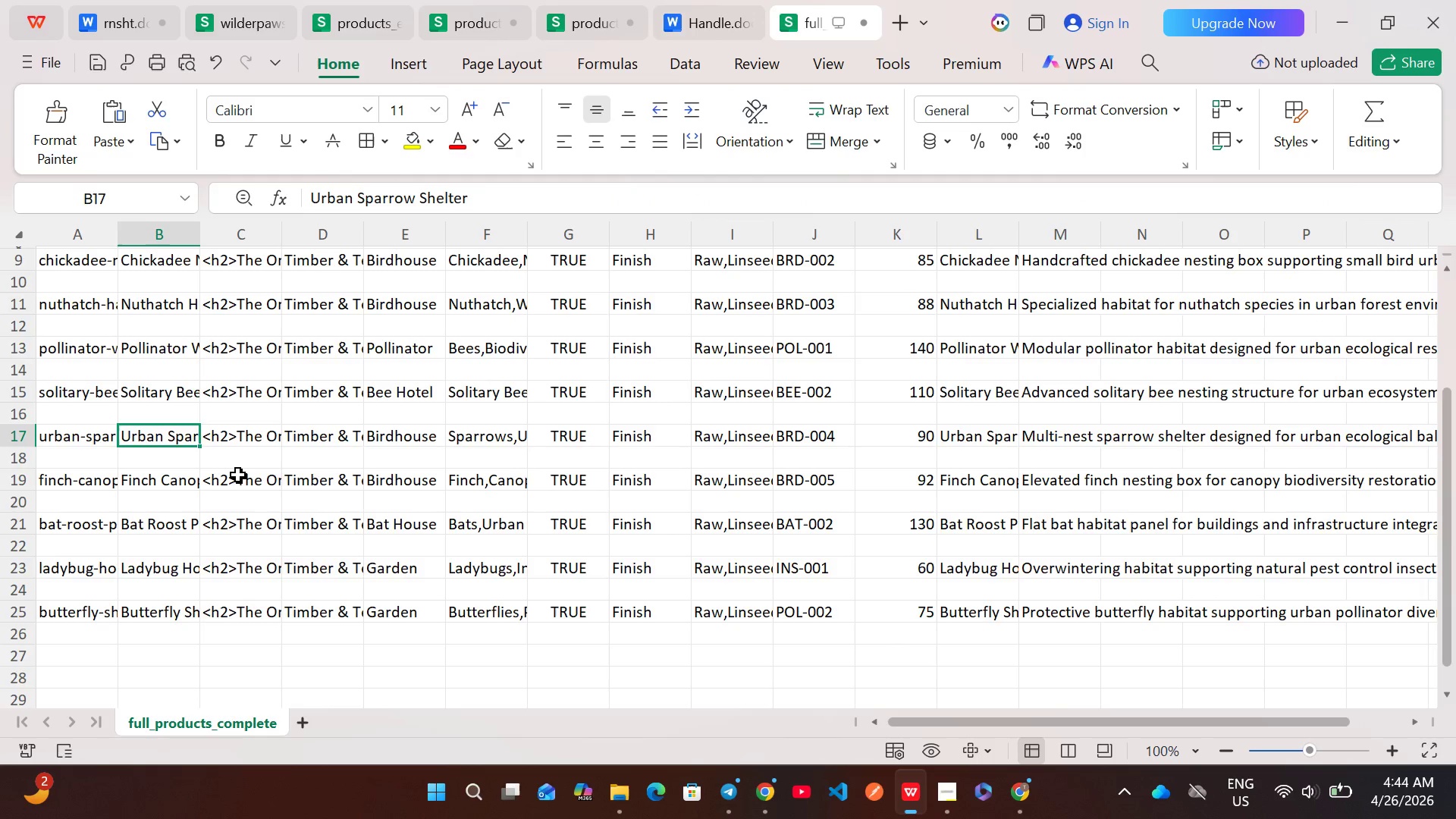 
double_click([237, 475])
 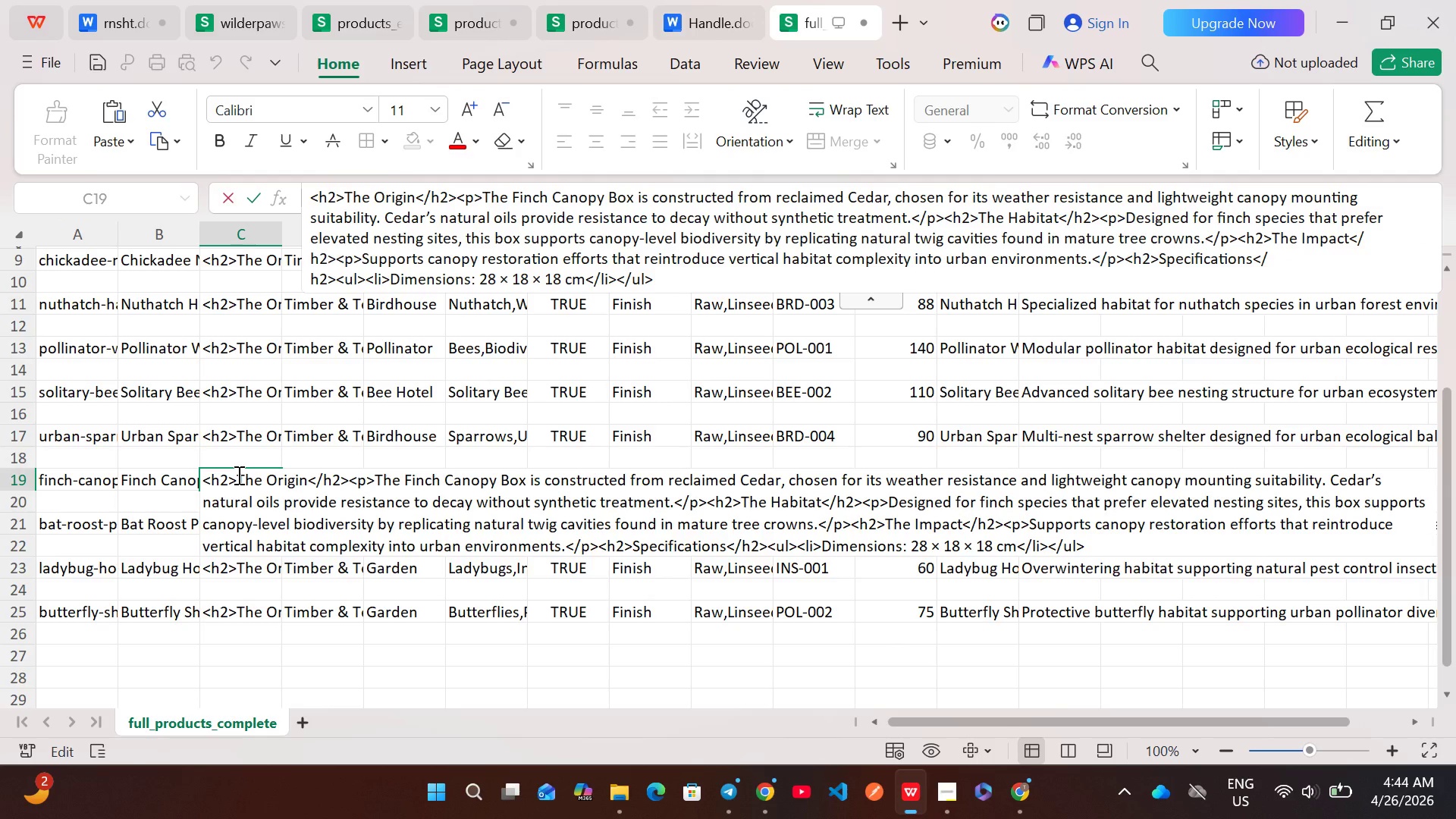 
hold_key(key=ControlLeft, duration=0.31)
 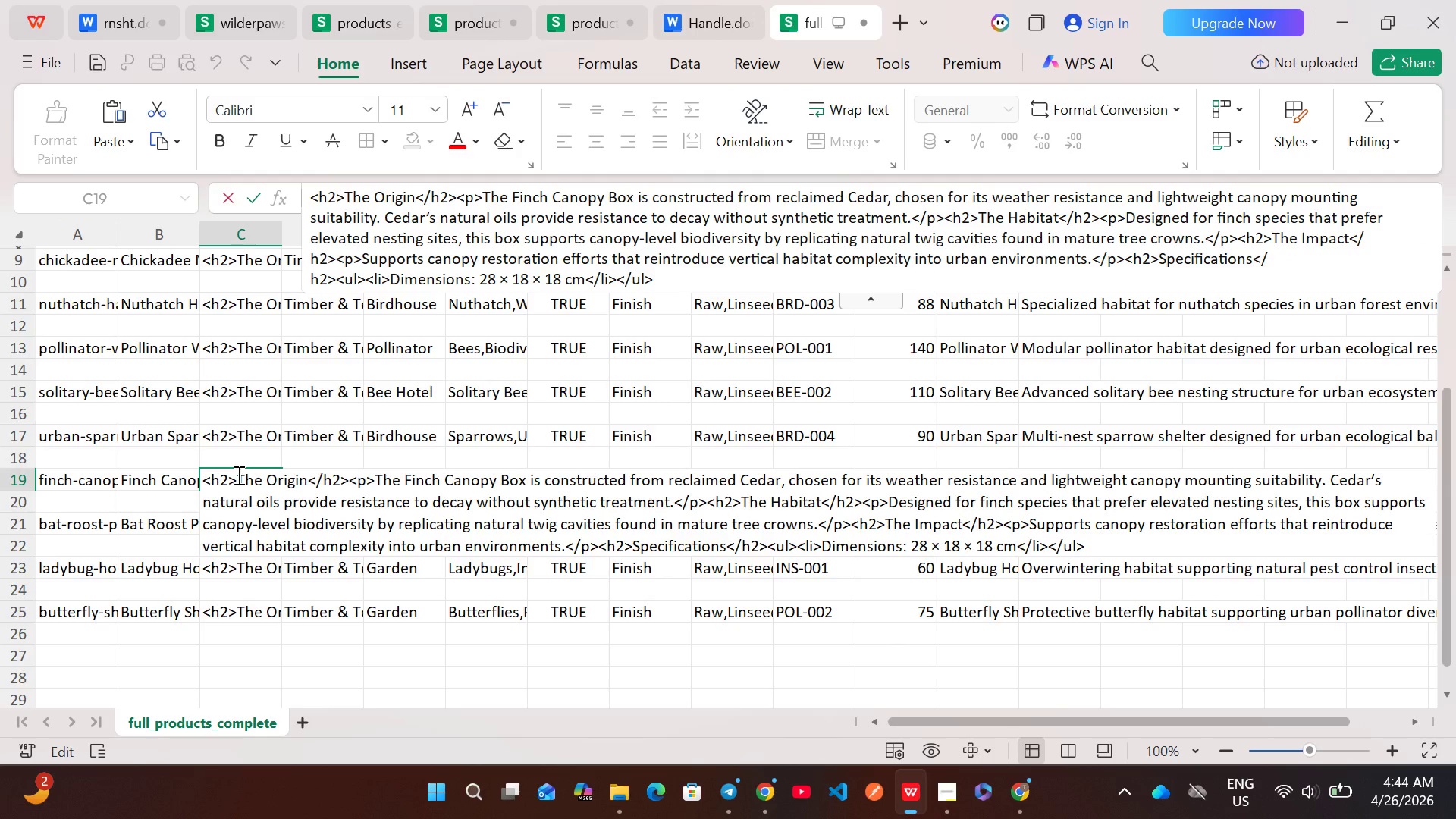 
hold_key(key=ControlLeft, duration=0.33)
 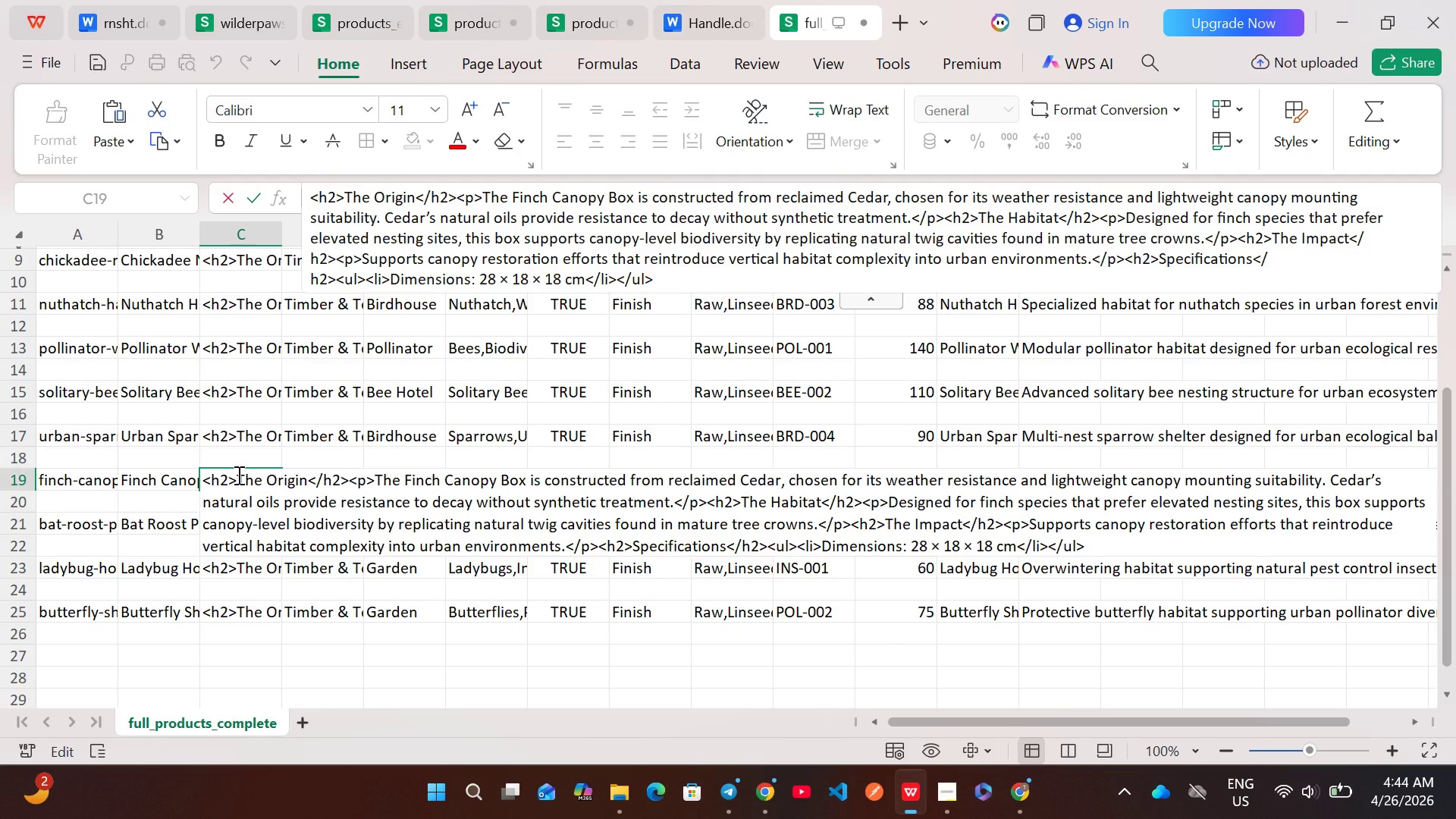 
key(Control+ControlLeft)
 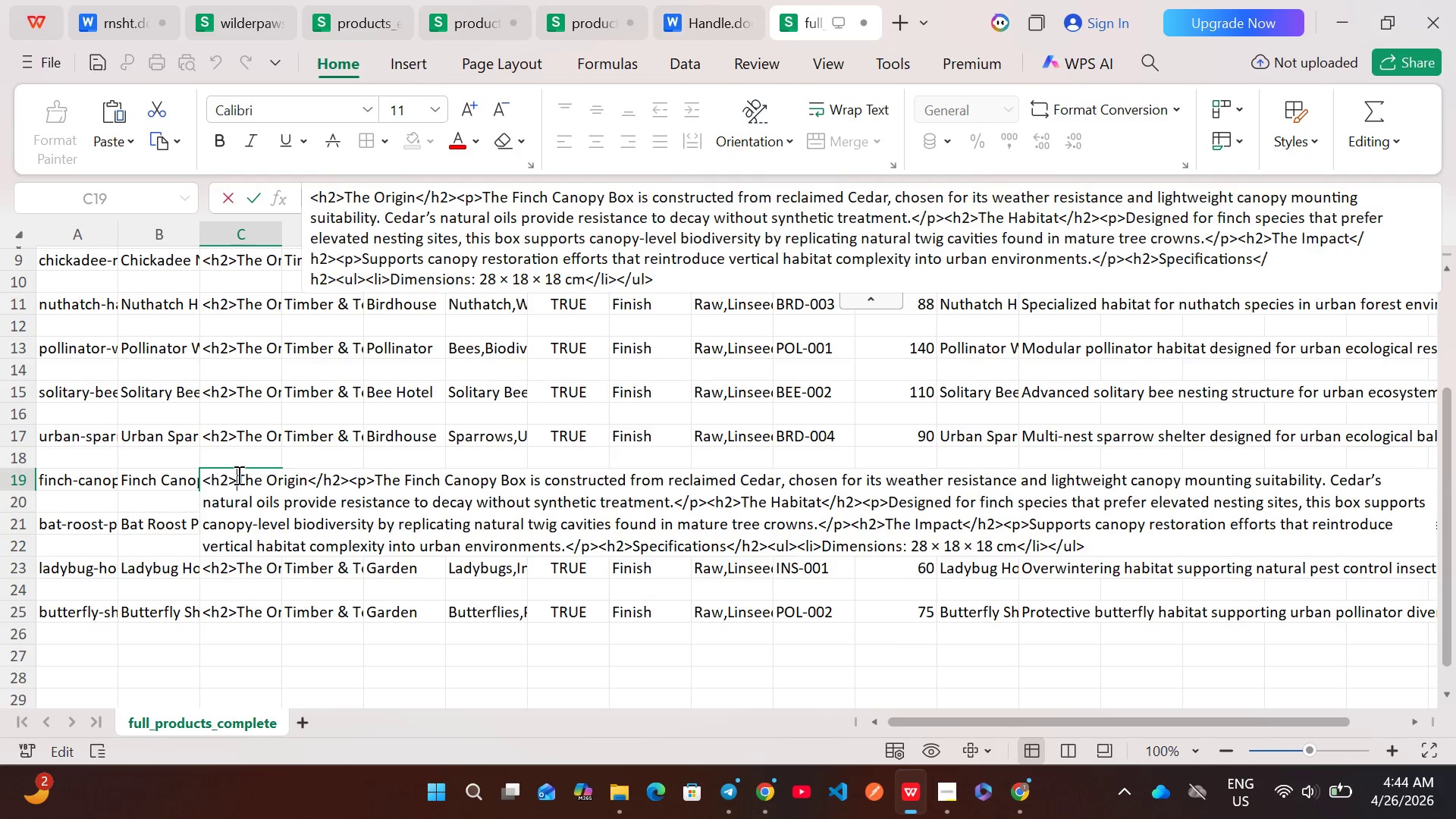 
key(Control+A)
 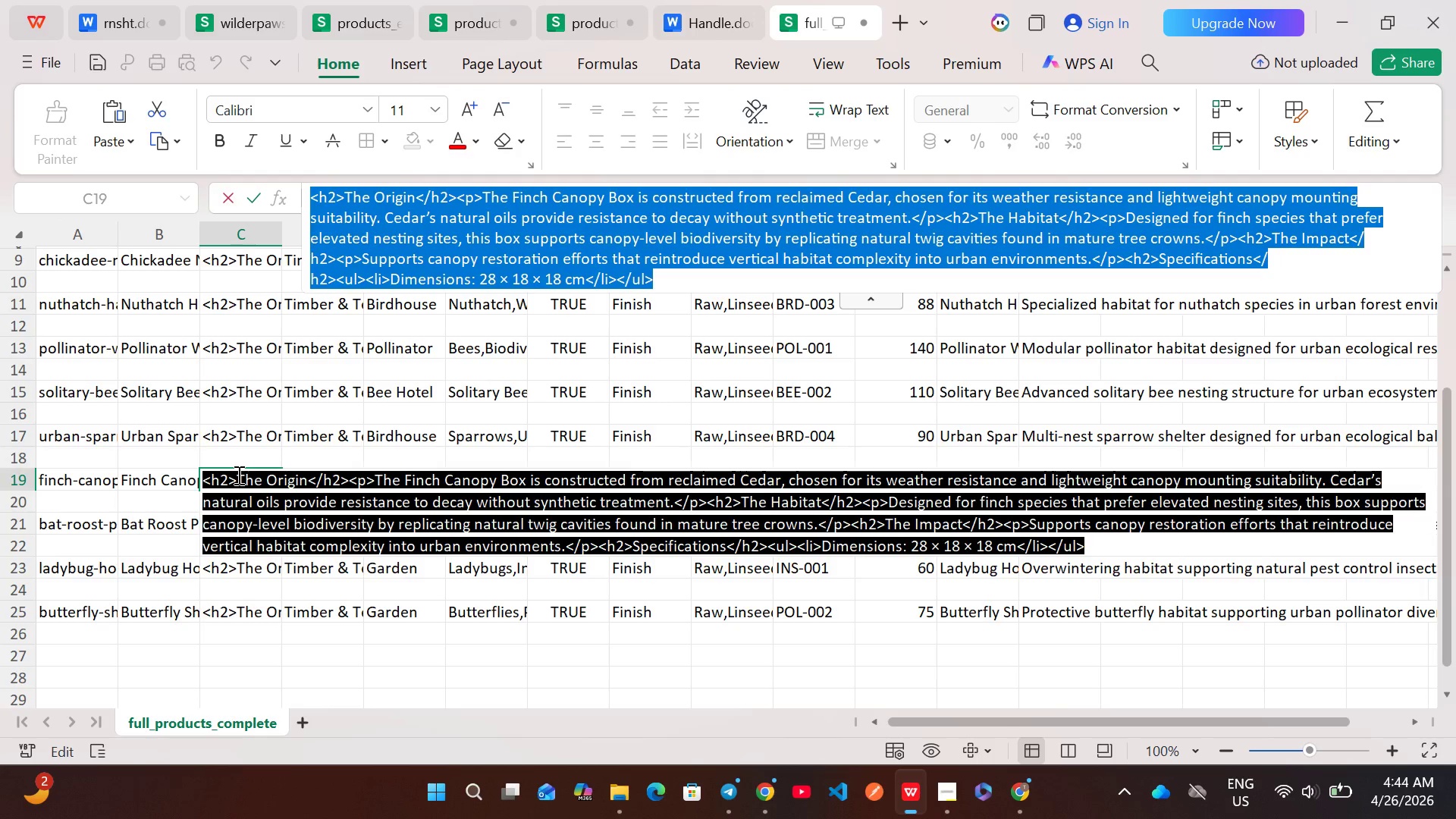 
key(Control+C)
 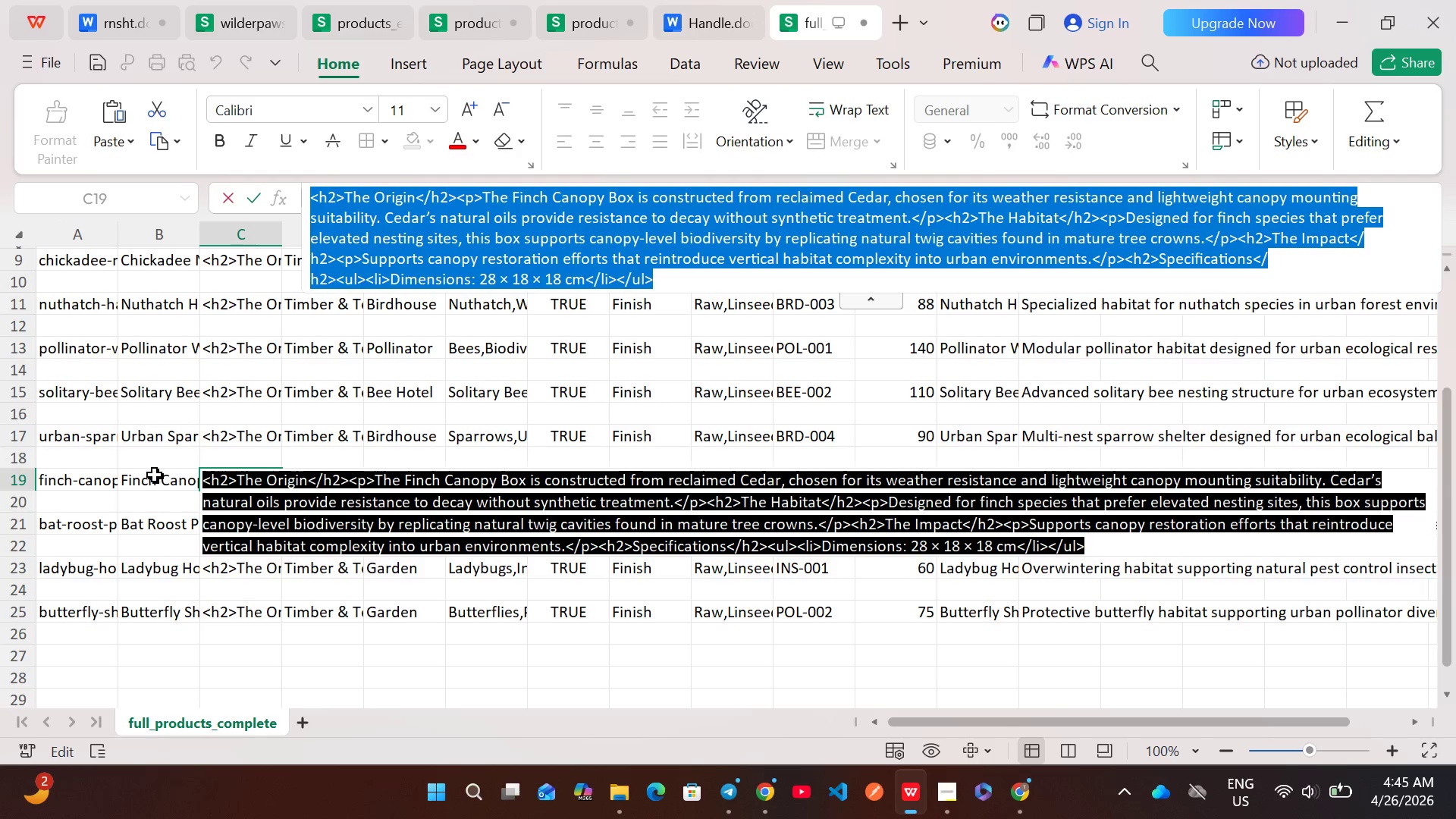 
left_click([155, 475])
 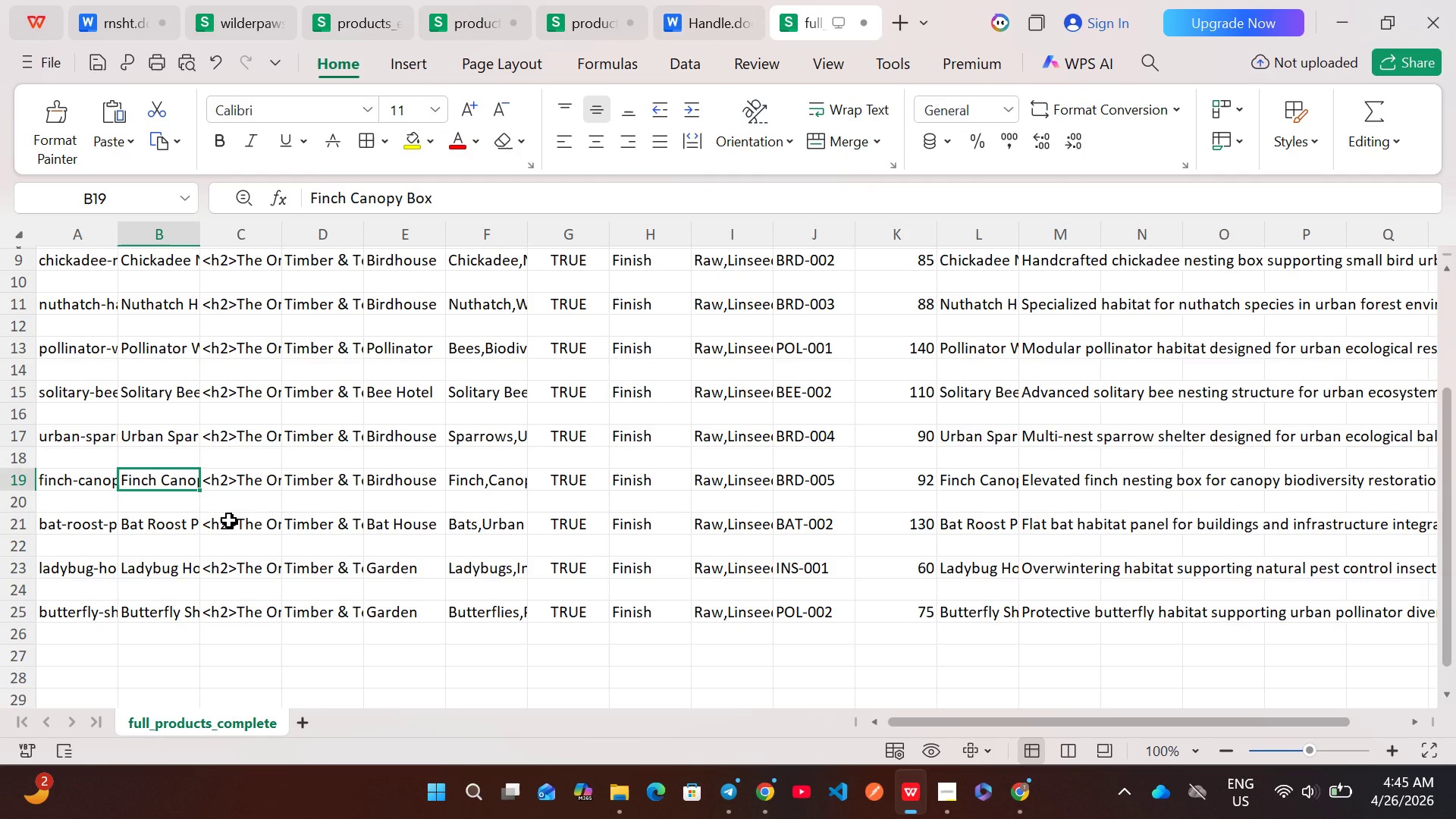 
left_click([229, 520])
 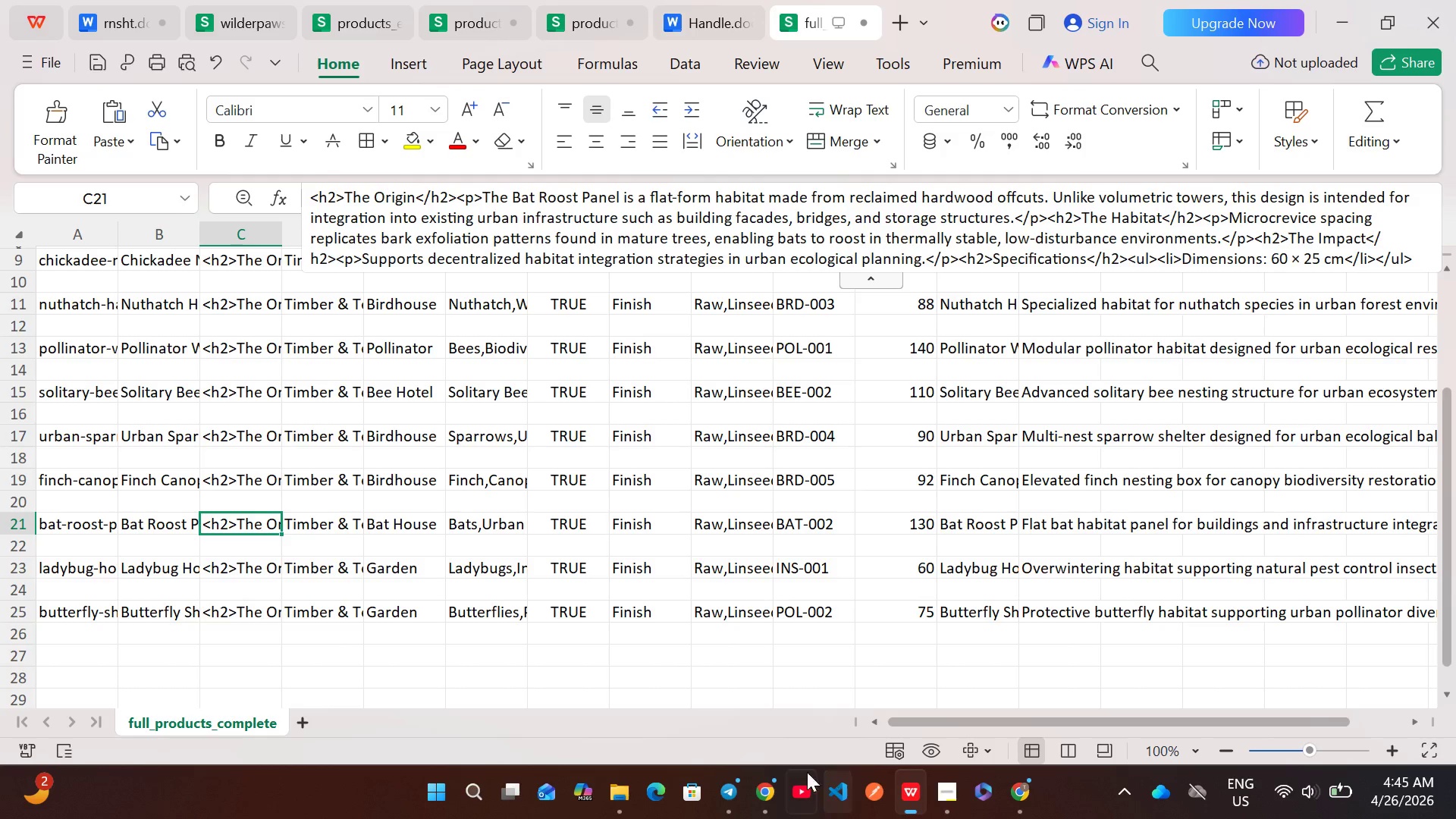 
left_click([769, 786])
 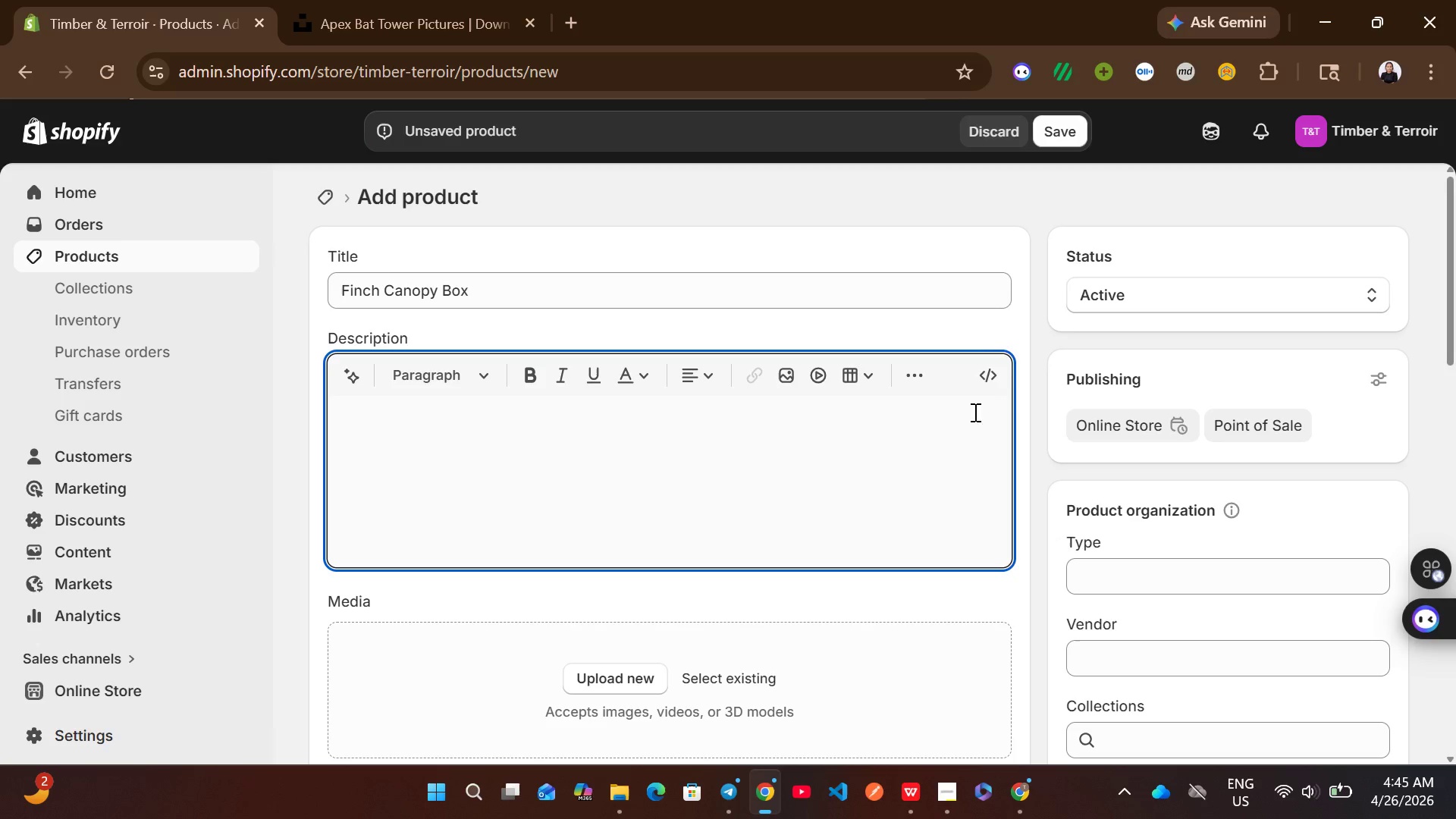 
left_click([975, 386])
 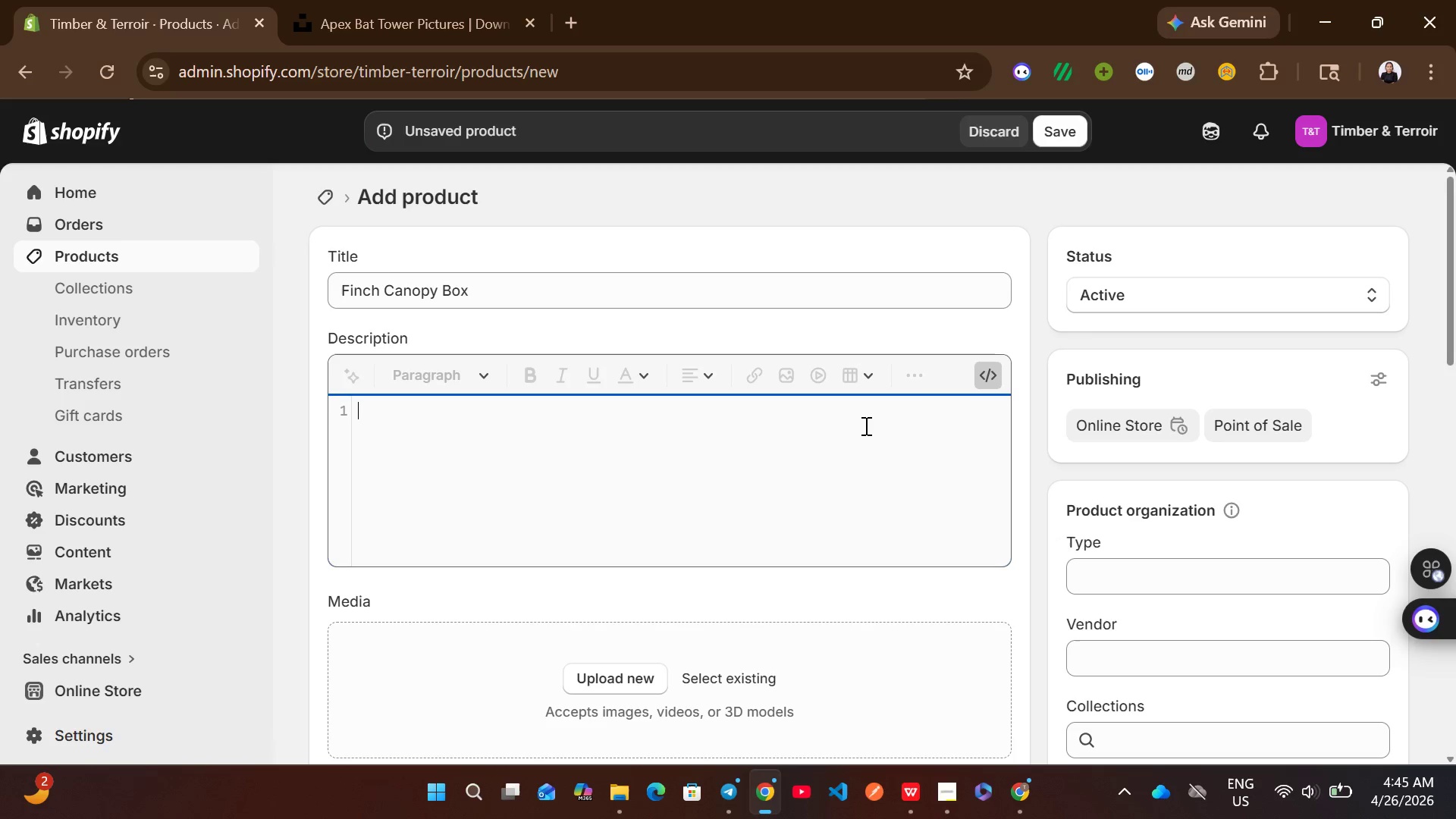 
left_click([728, 460])
 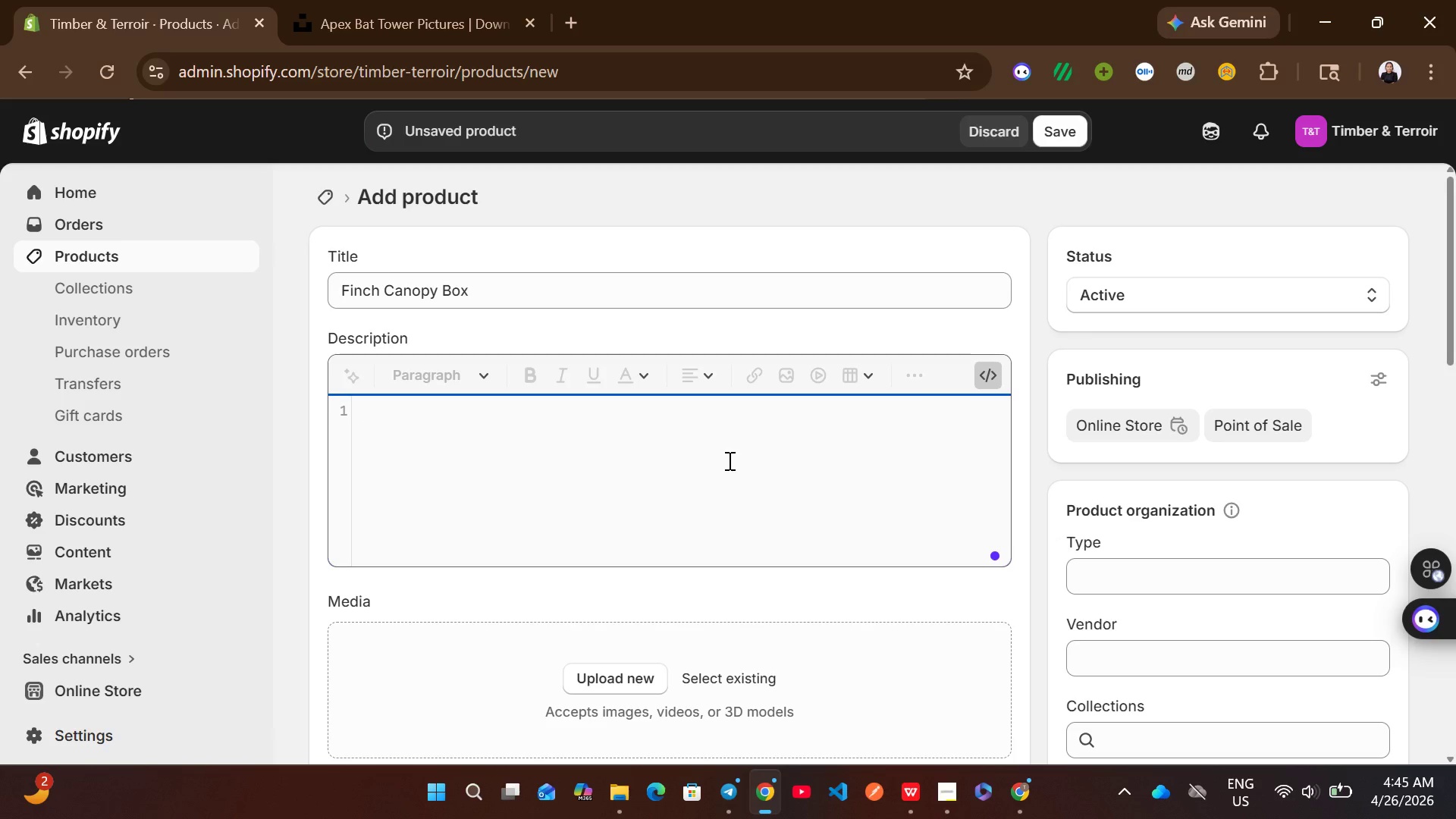 
key(Control+V)
 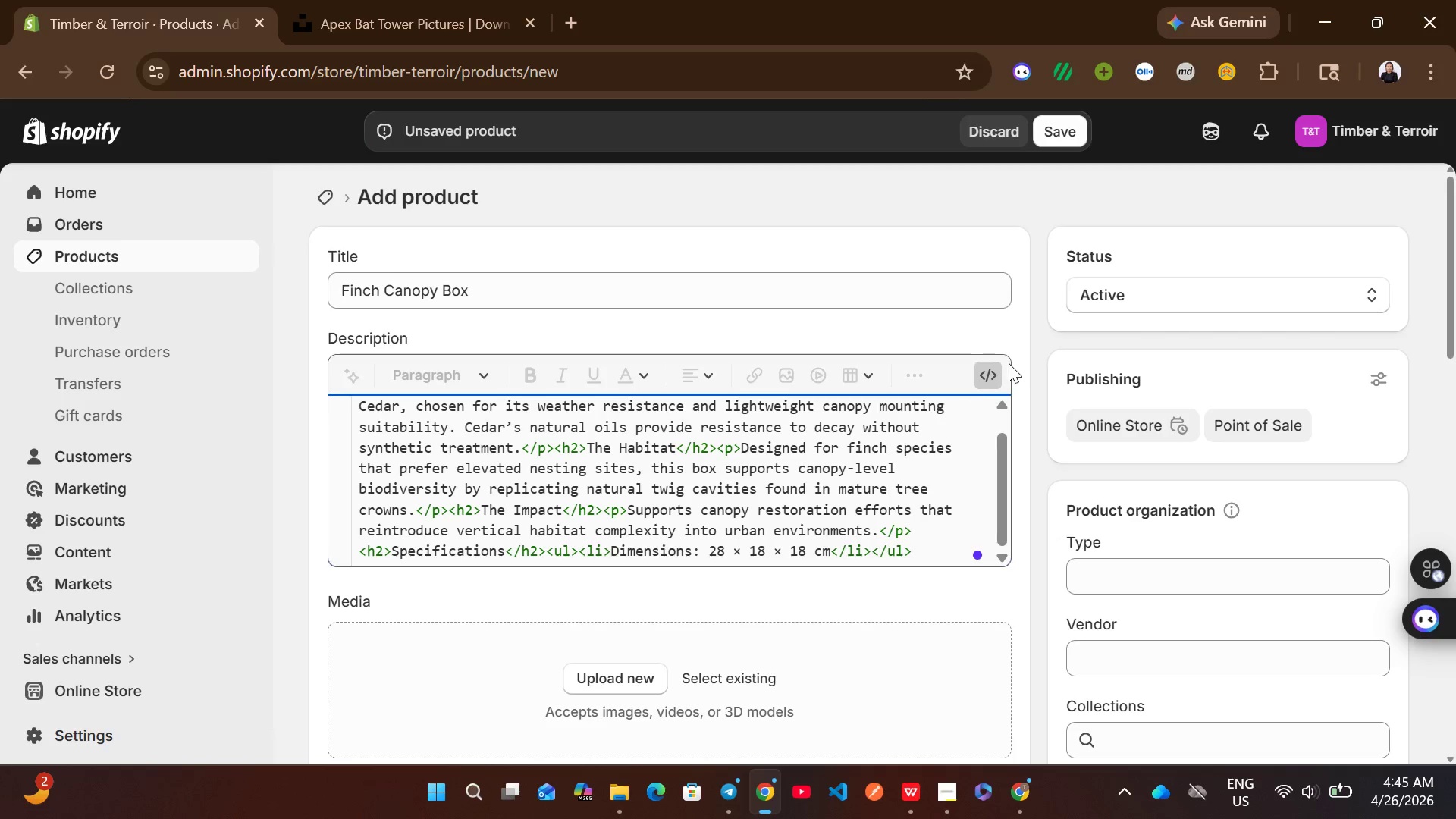 
left_click([998, 372])
 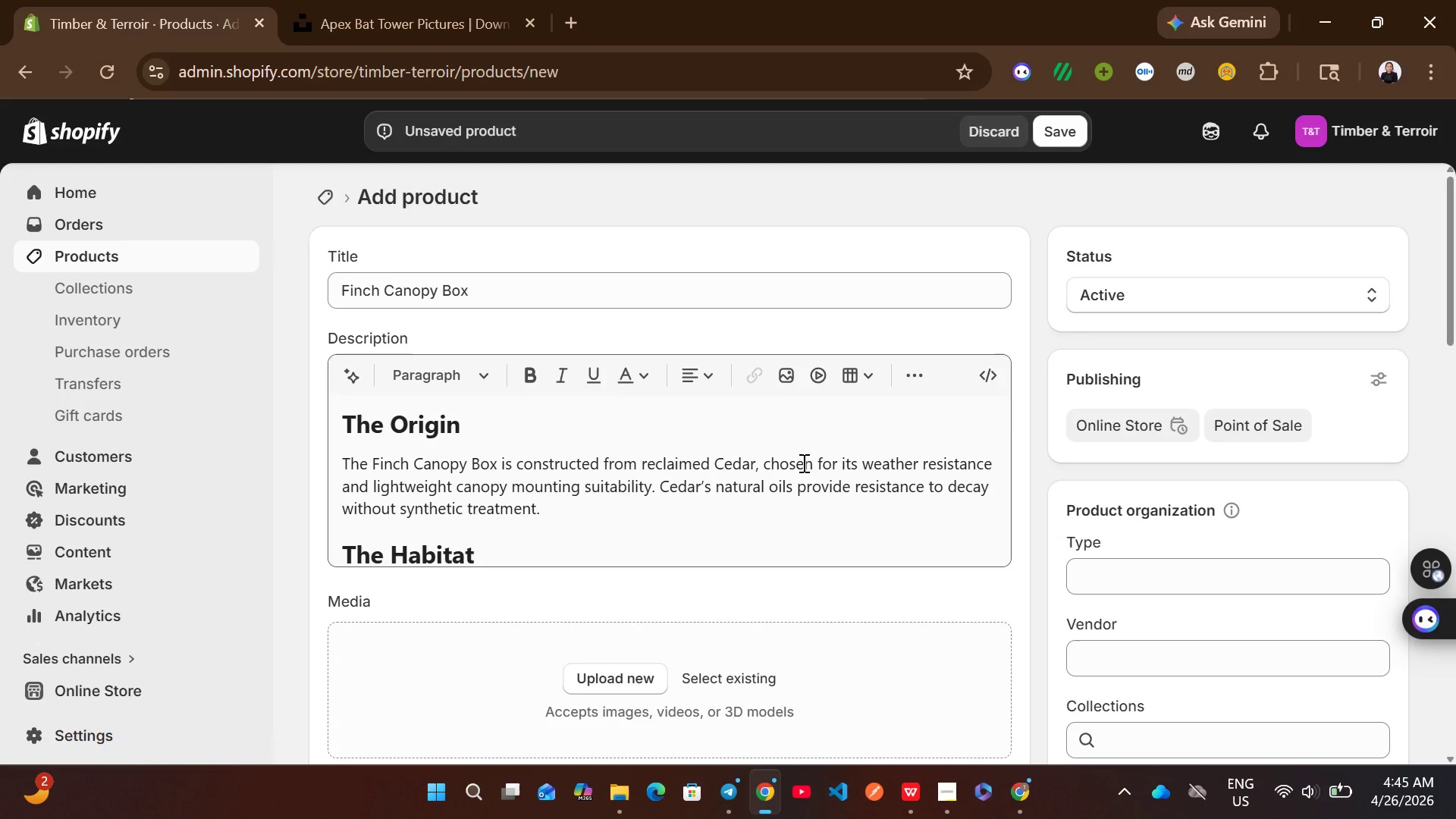 
double_click([802, 463])
 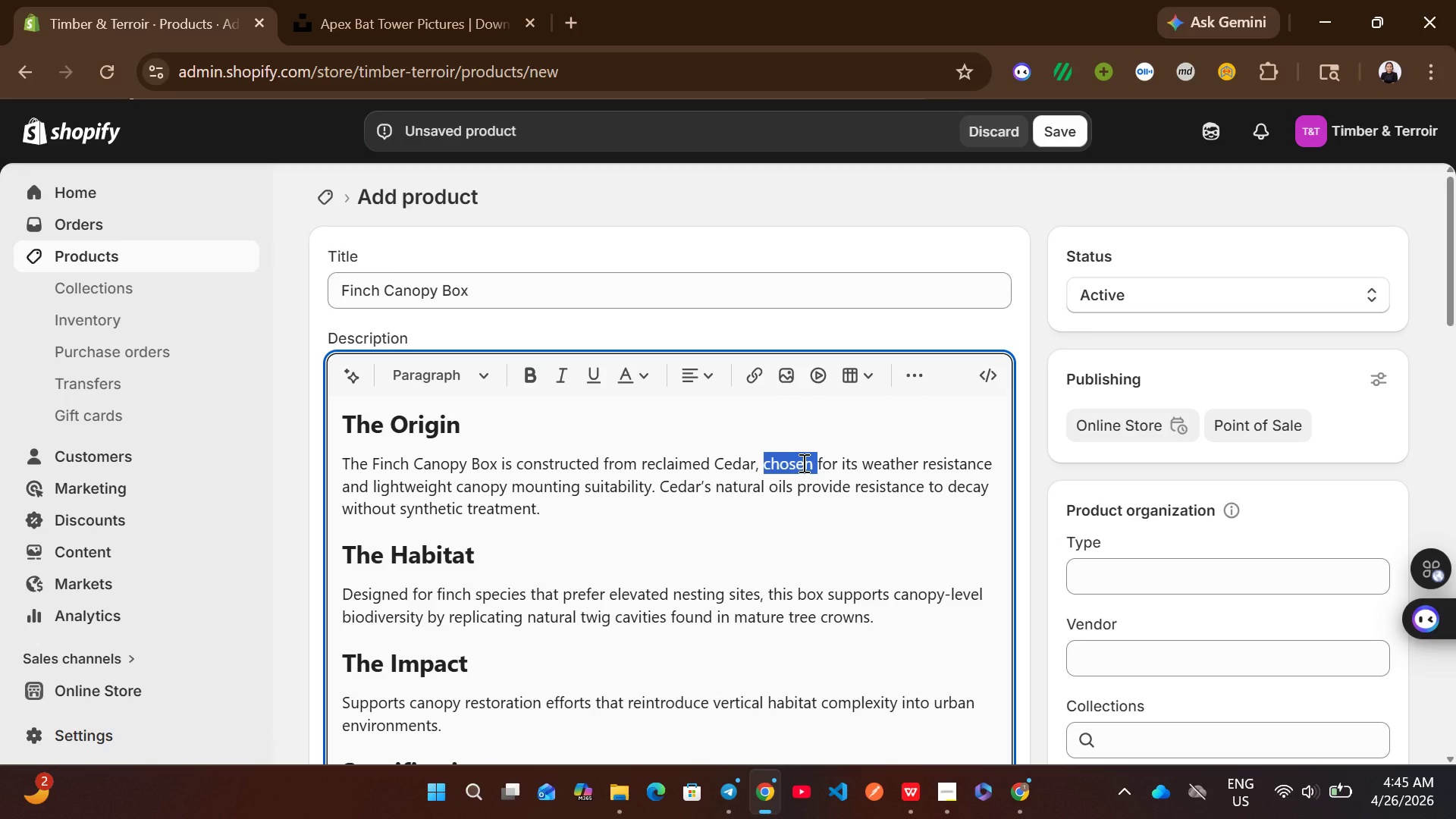 
left_click([802, 463])
 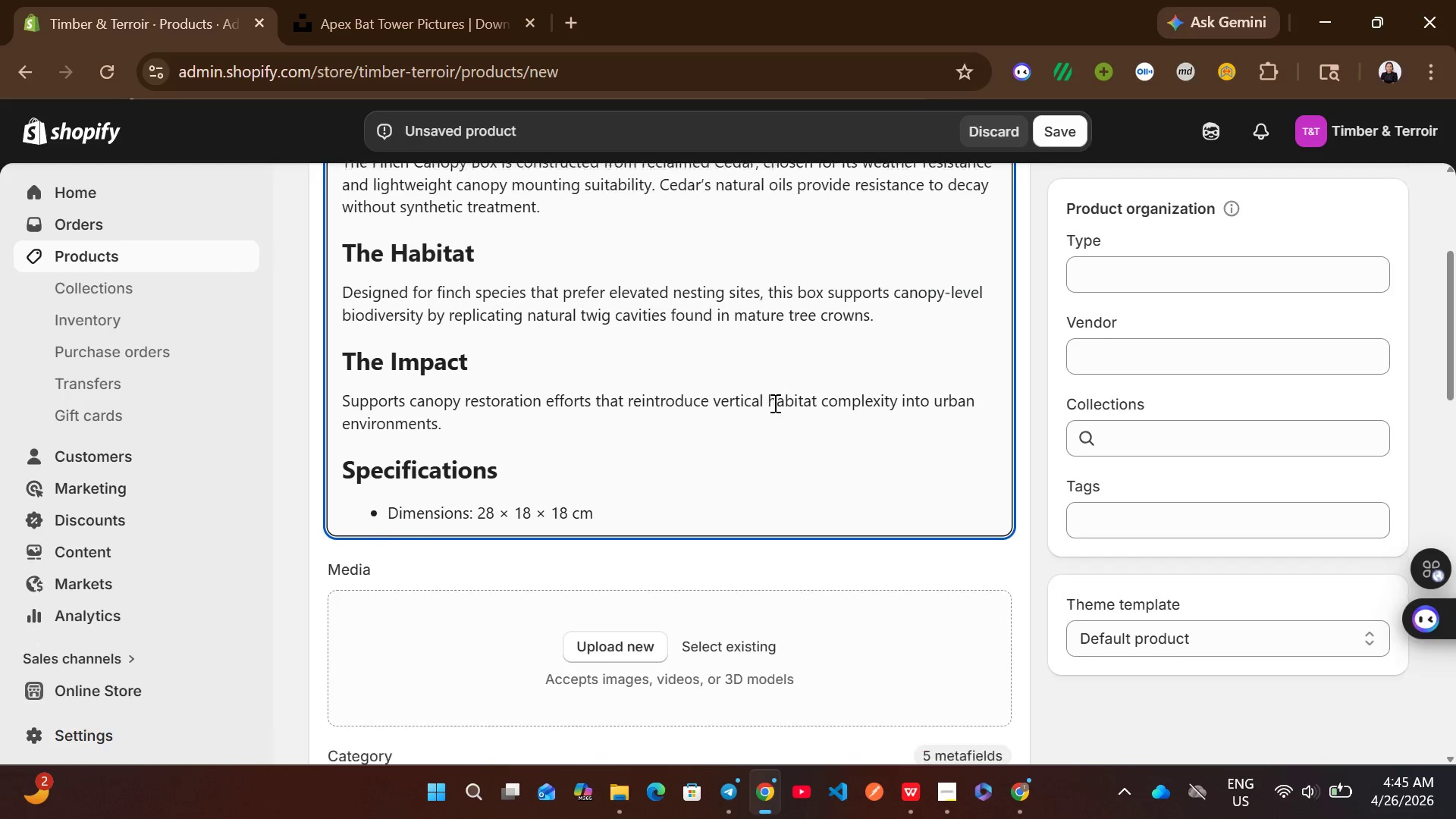 
left_click([1097, 218])
 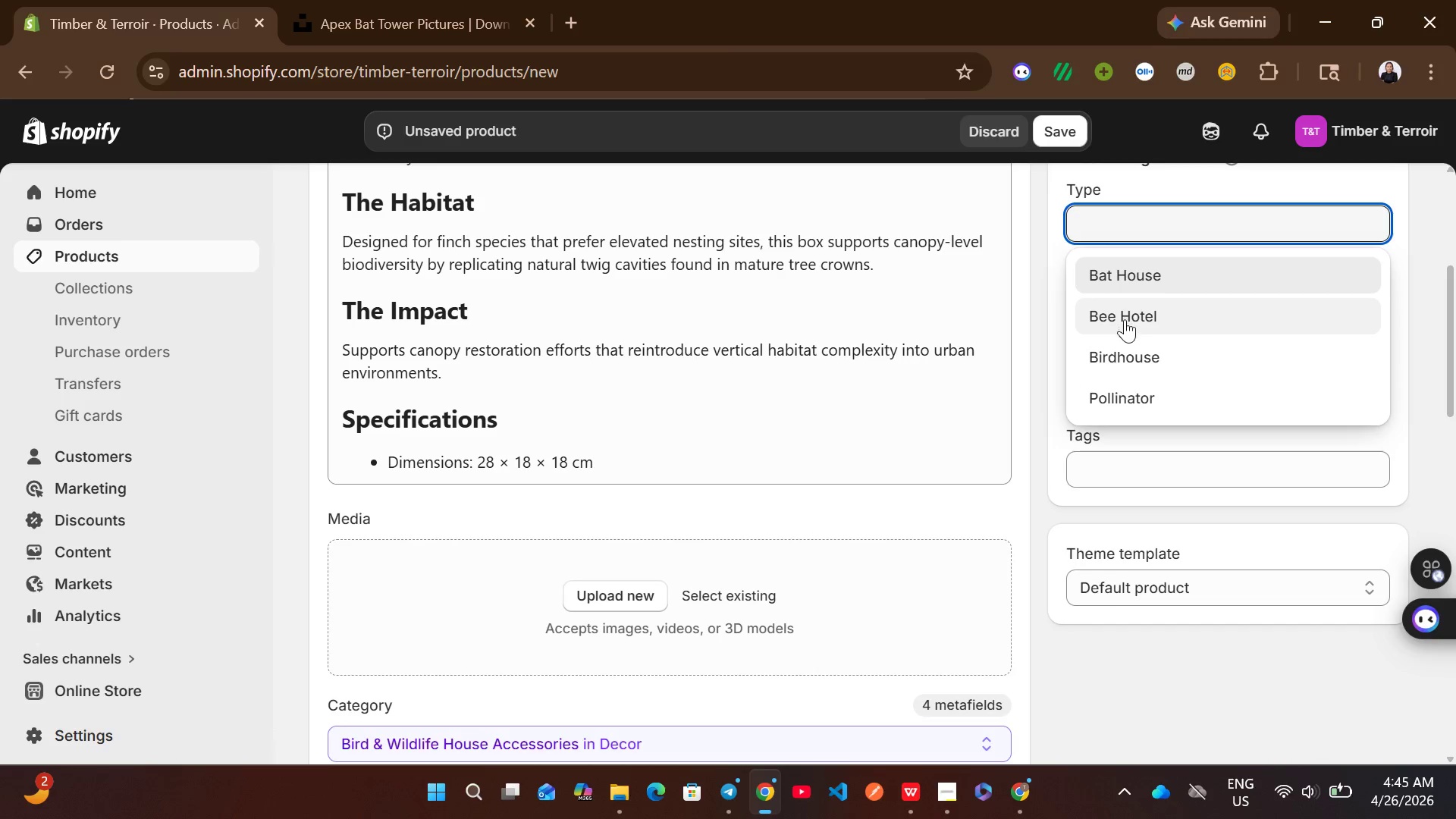 
left_click([1165, 362])
 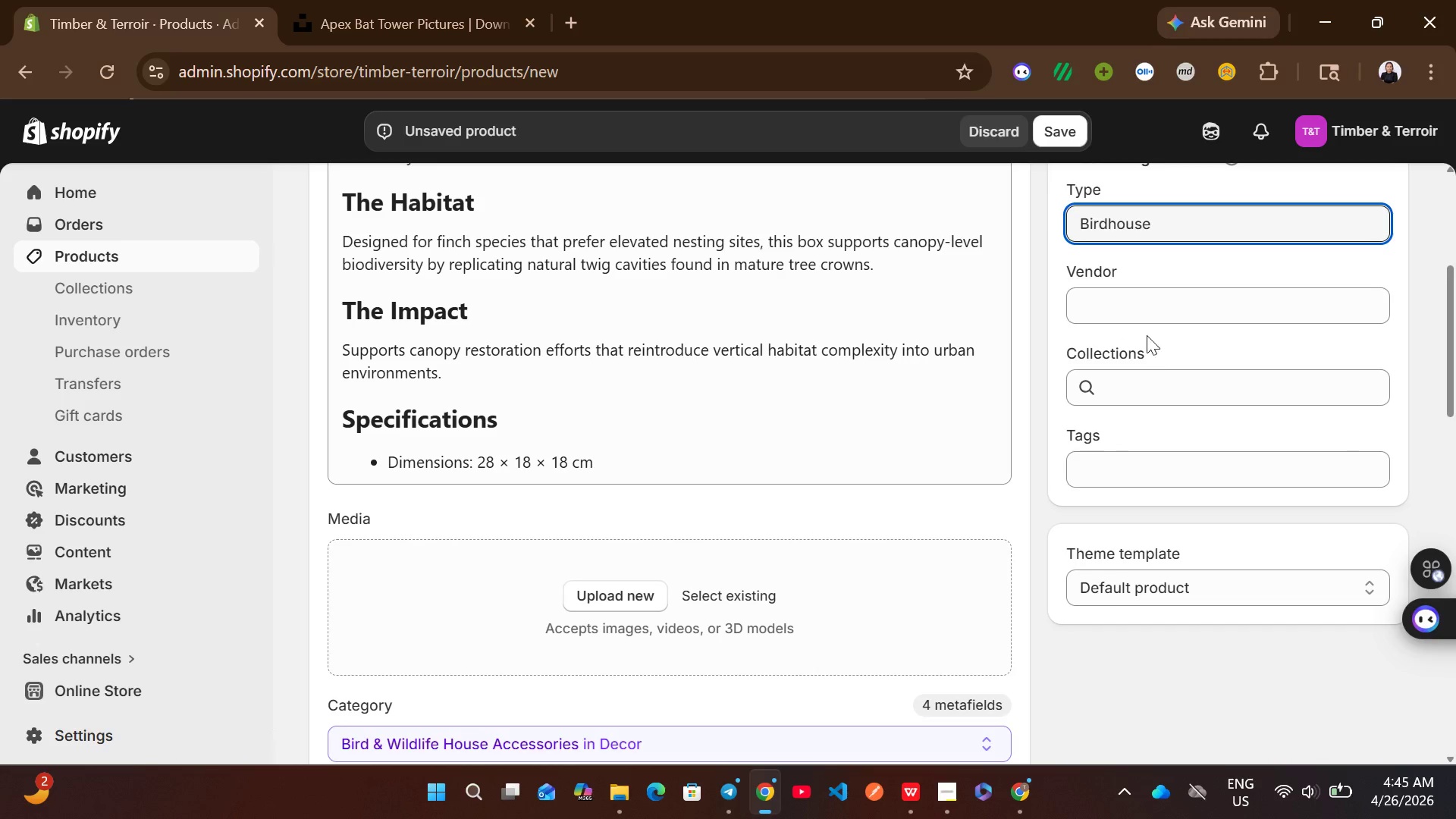 
left_click([1144, 312])
 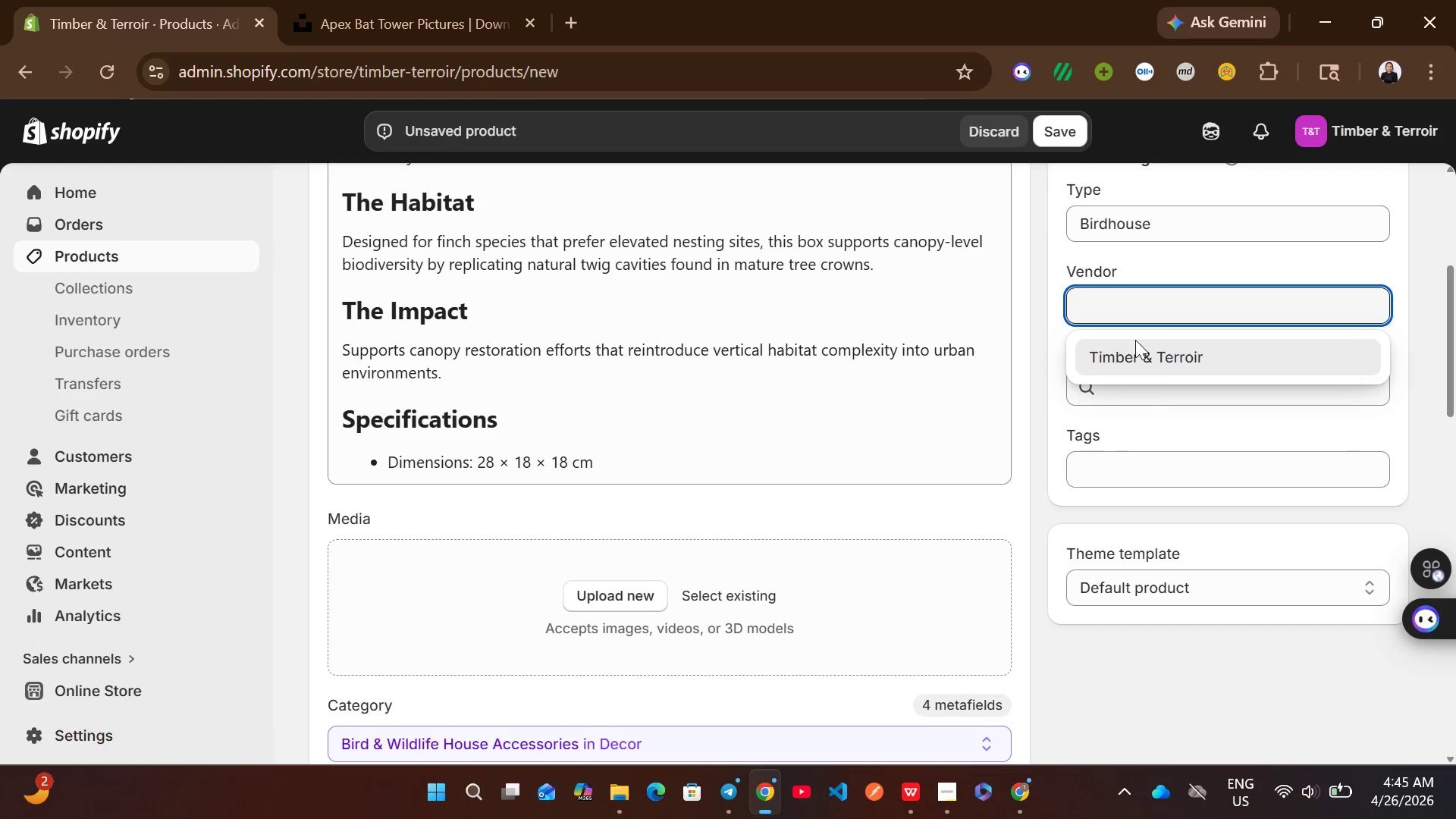 
left_click([1135, 345])
 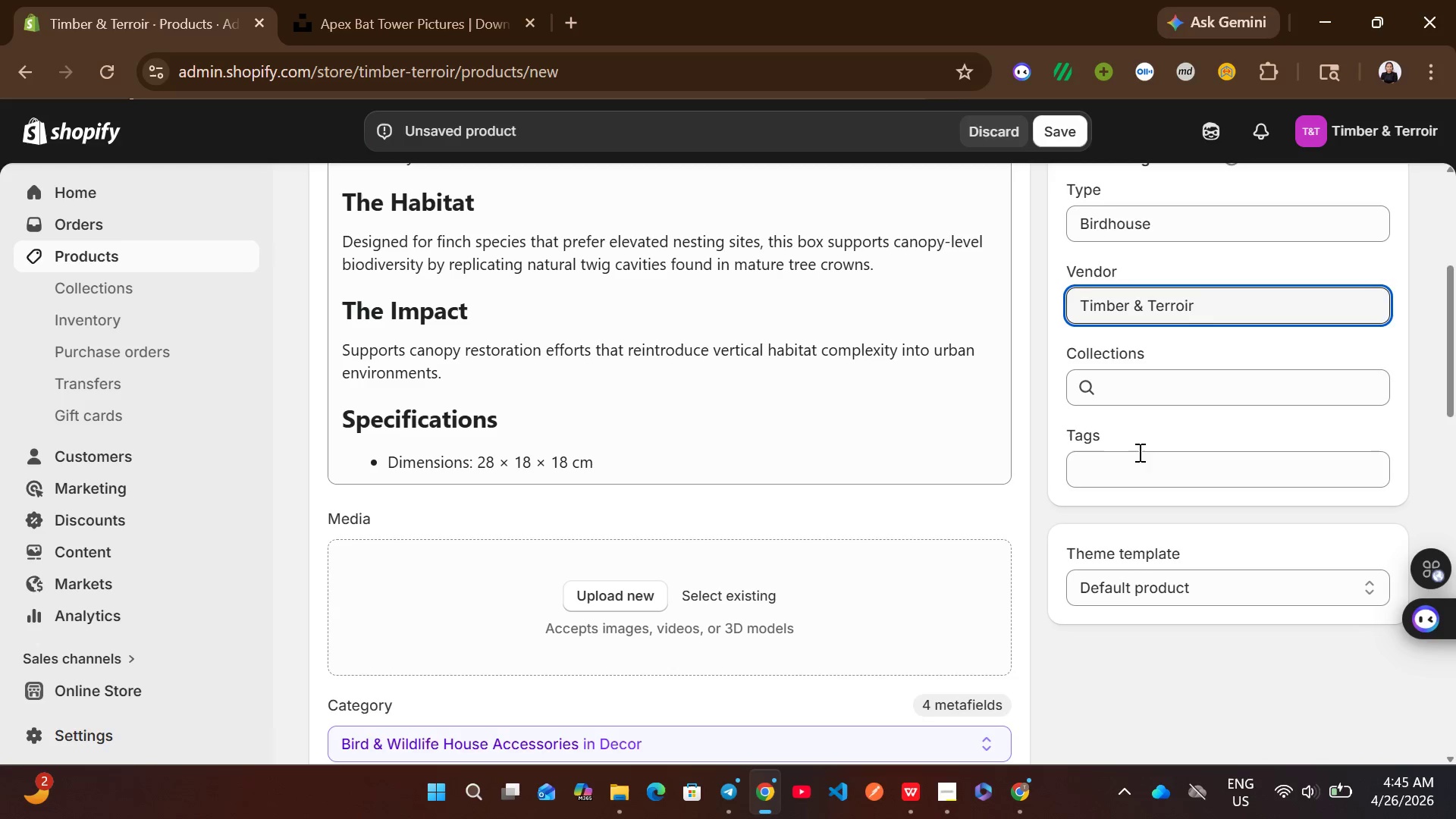 
left_click([1136, 466])
 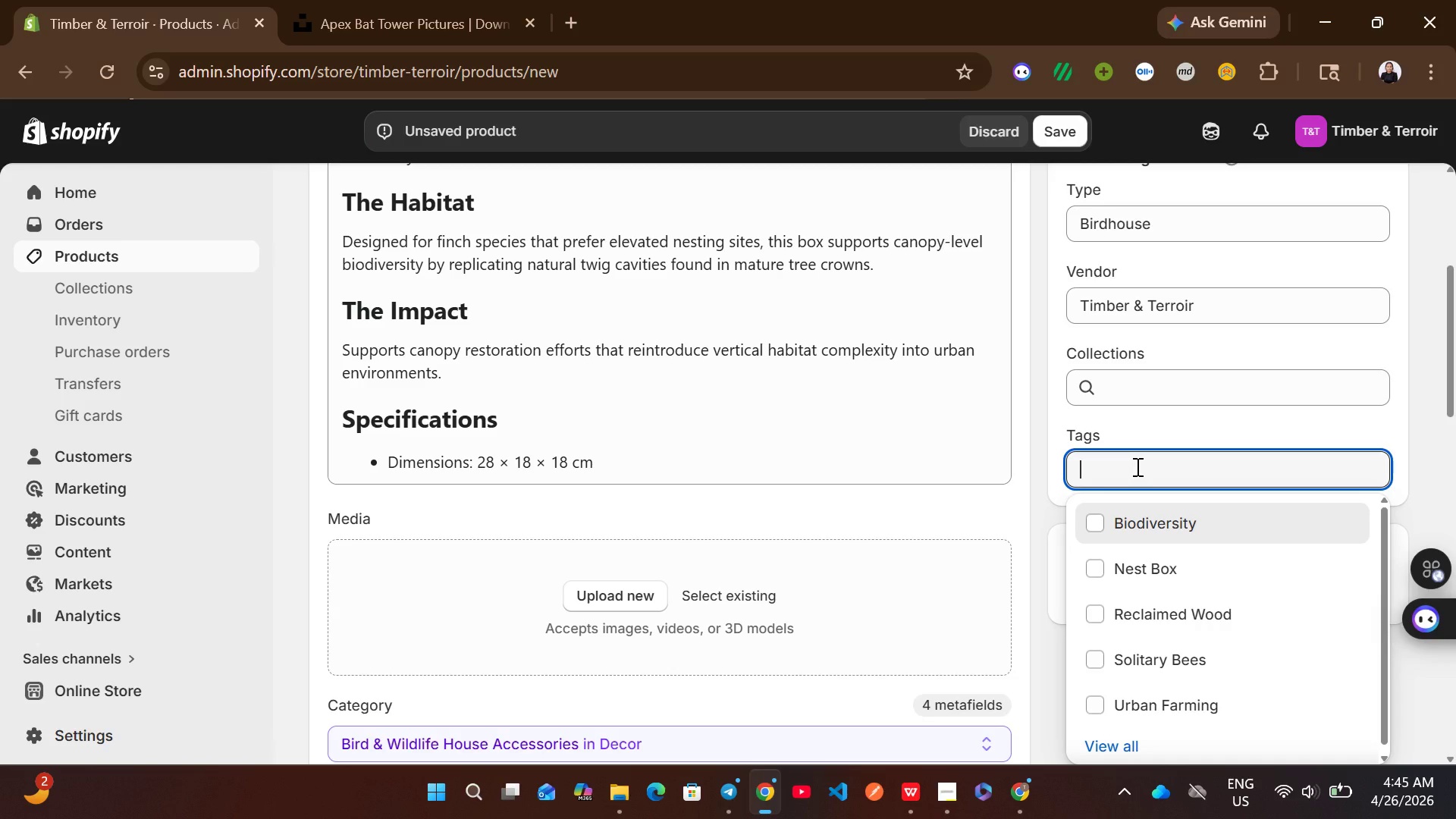 
wait(12.2)
 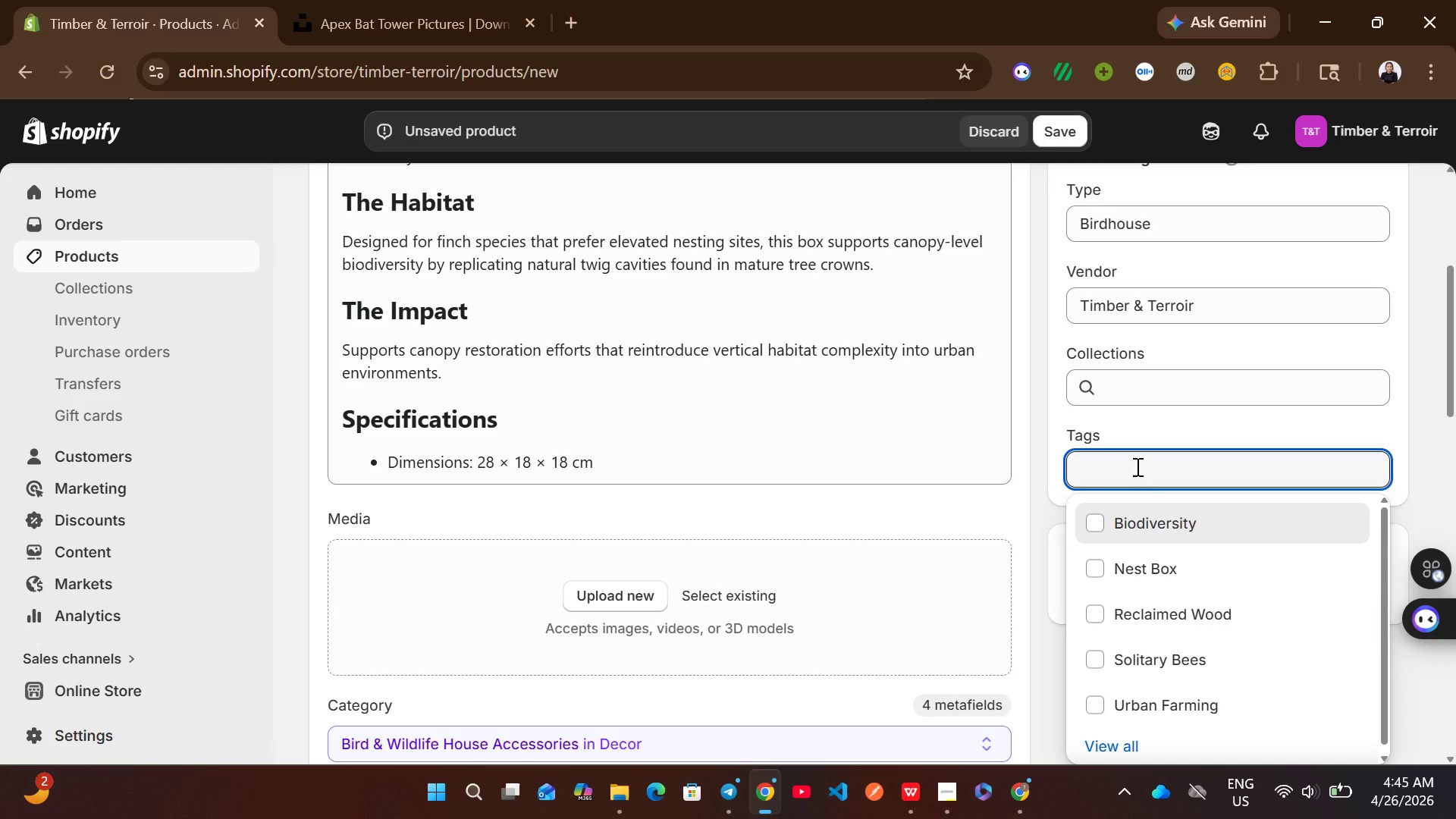 
type(Fich)
 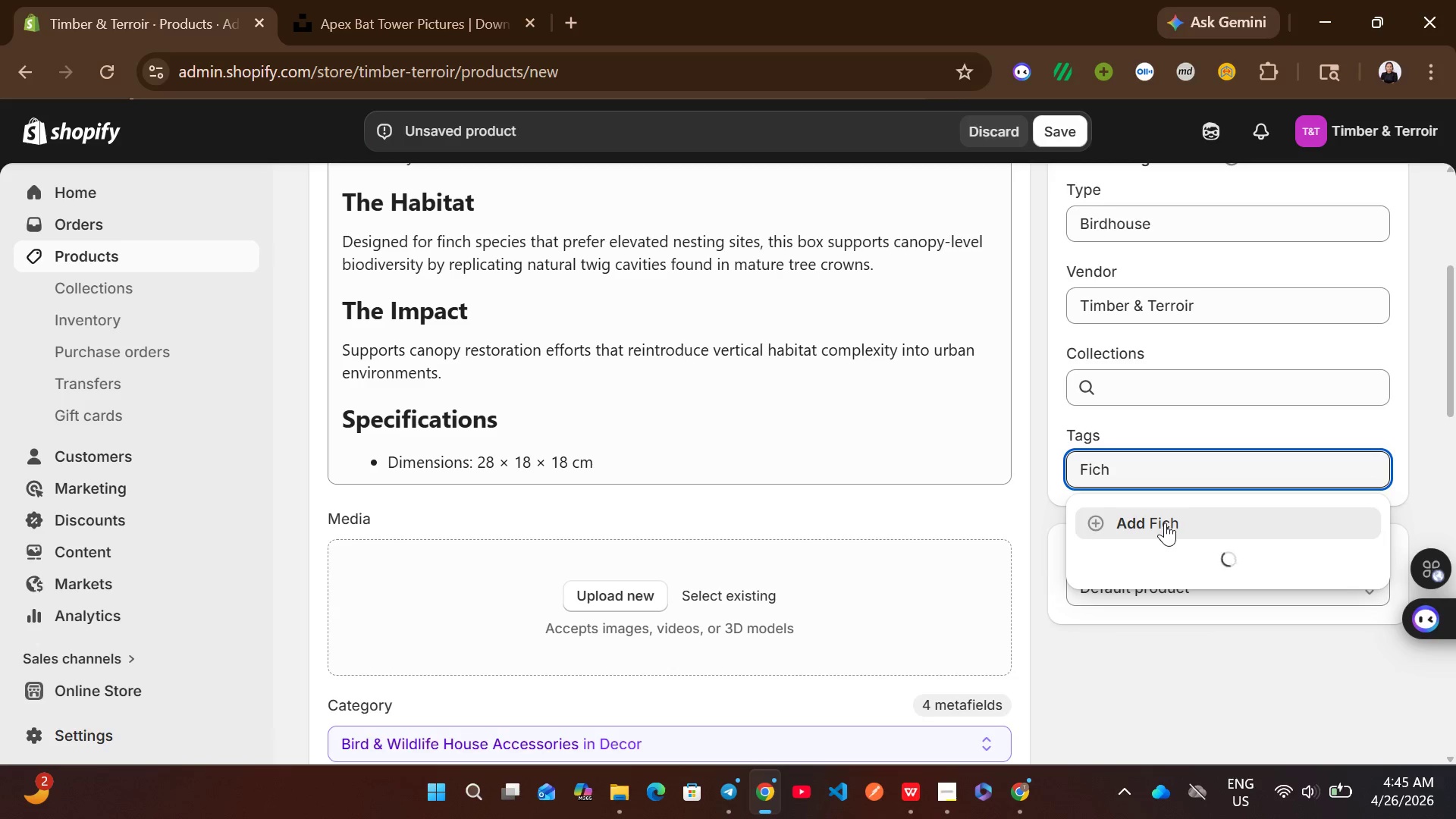 
left_click([1165, 522])
 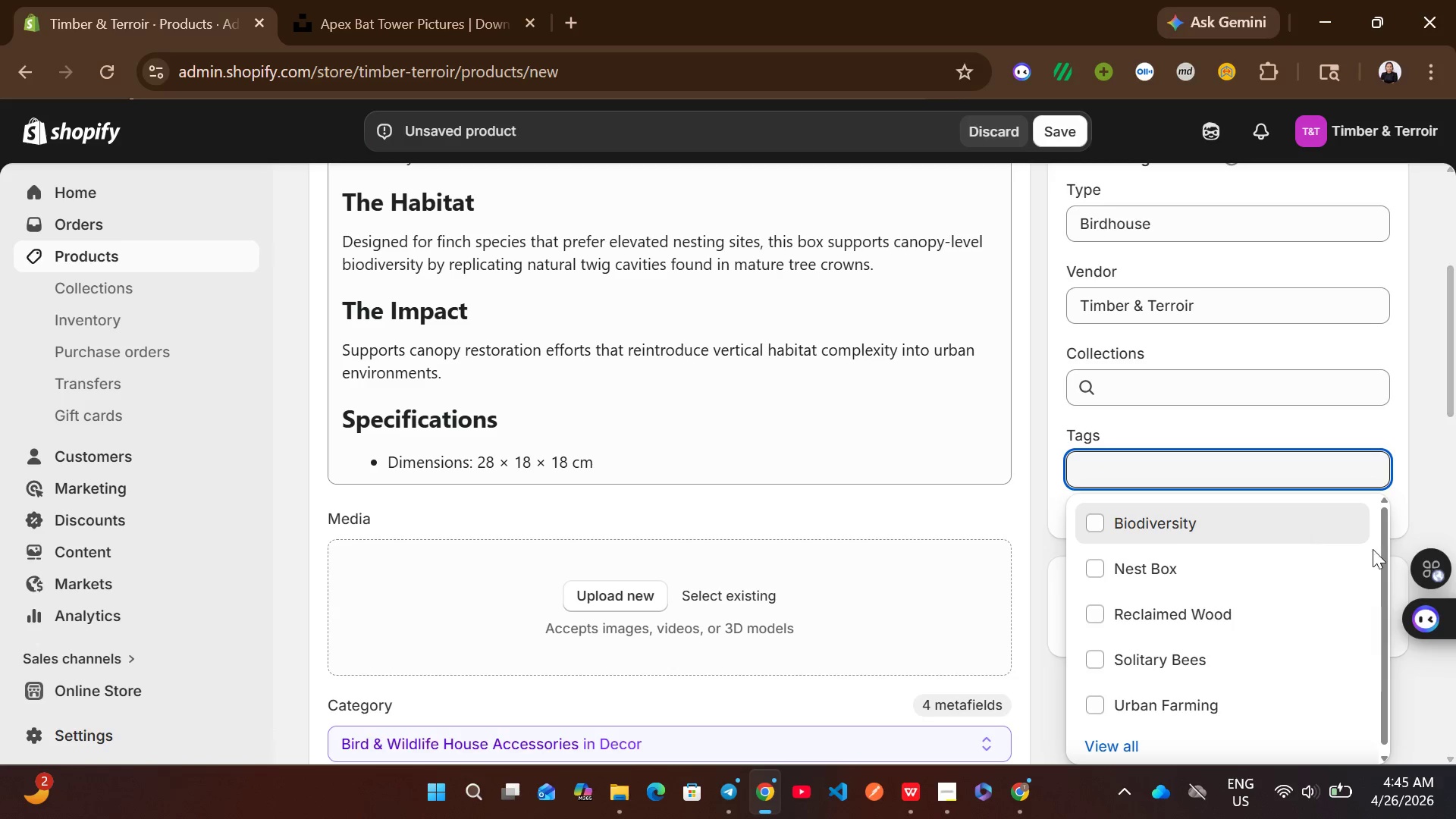 
left_click([1431, 460])
 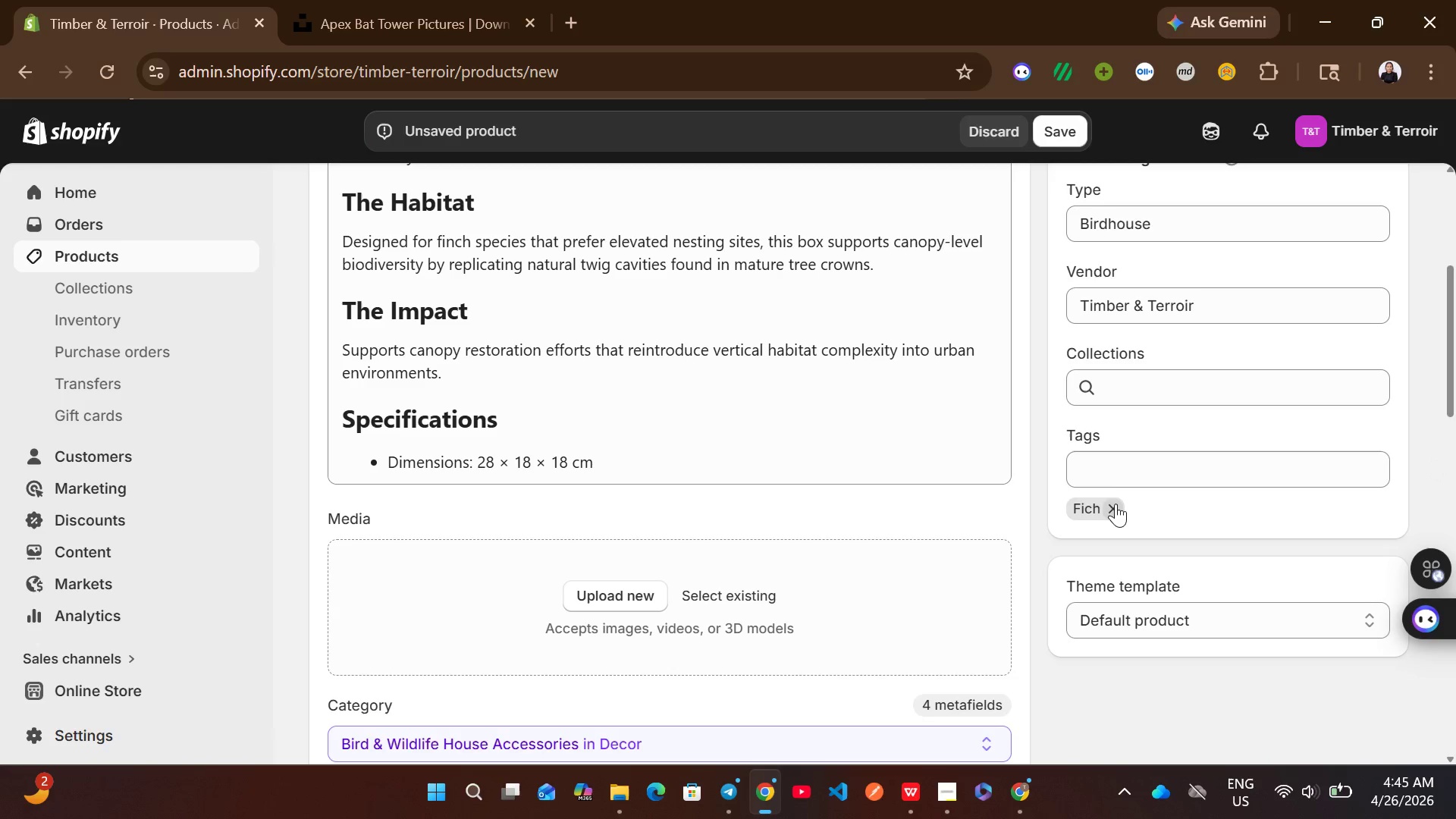 
left_click([1113, 504])
 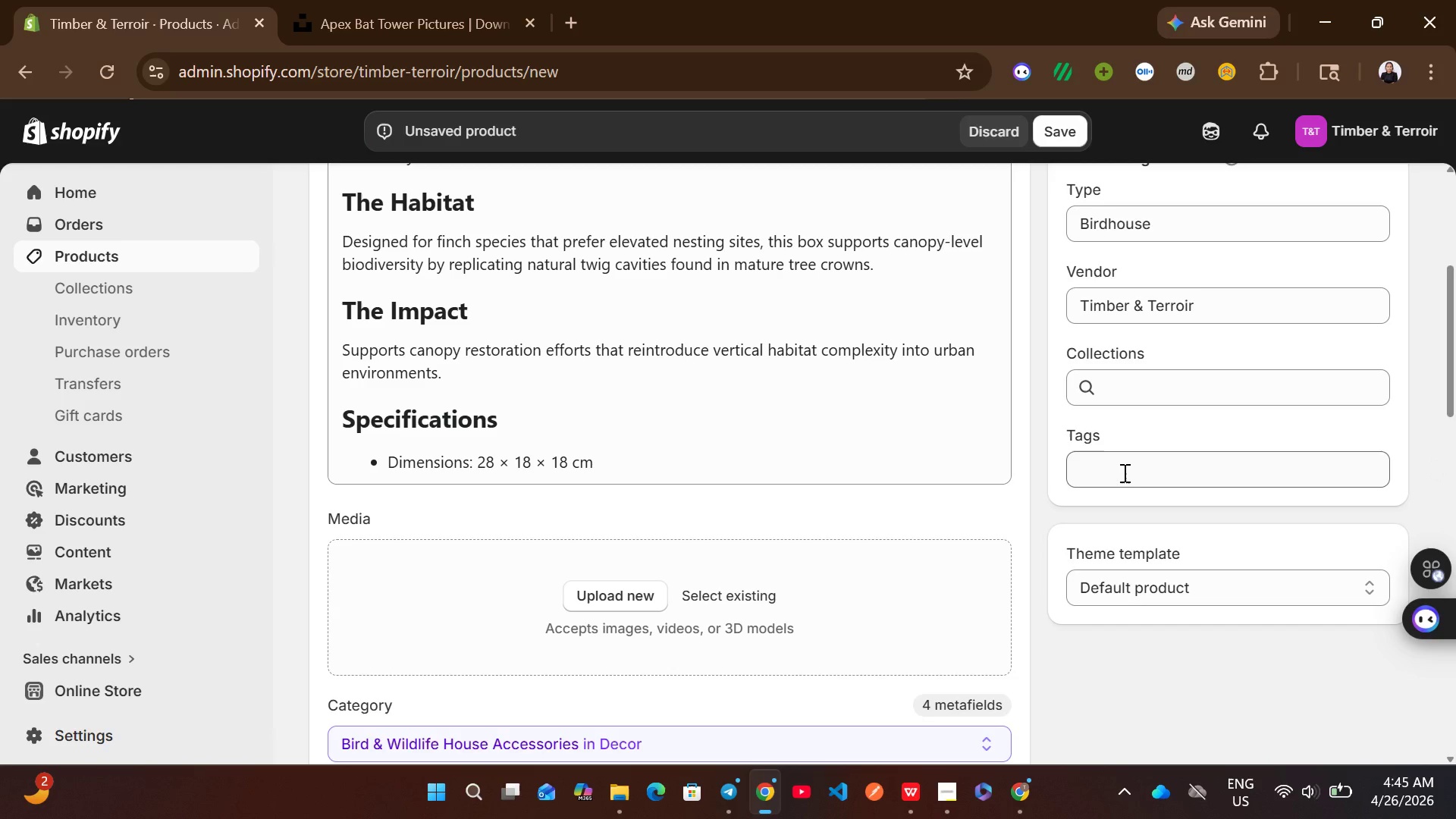 
left_click([1123, 472])
 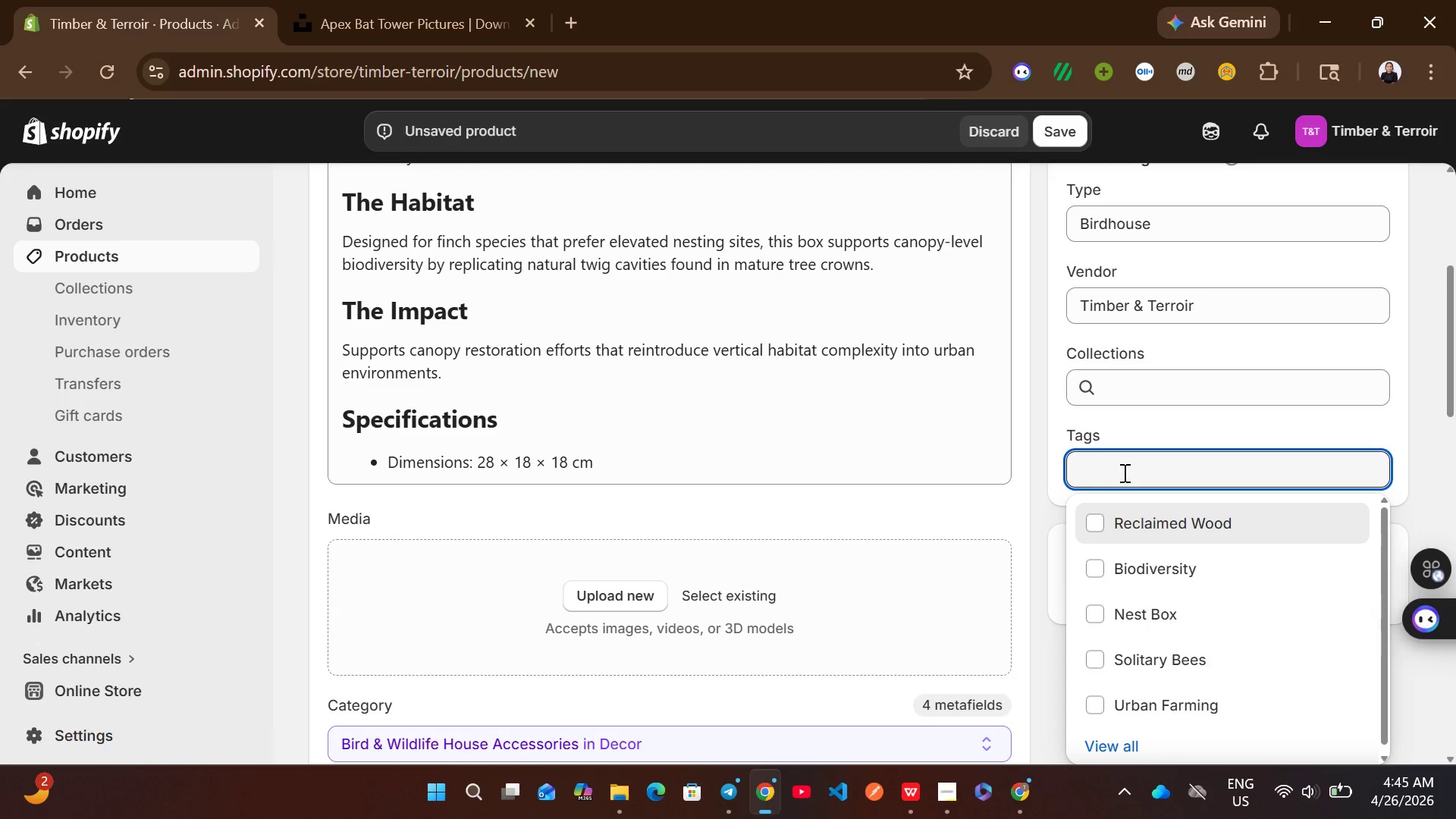 
type(Finch)
 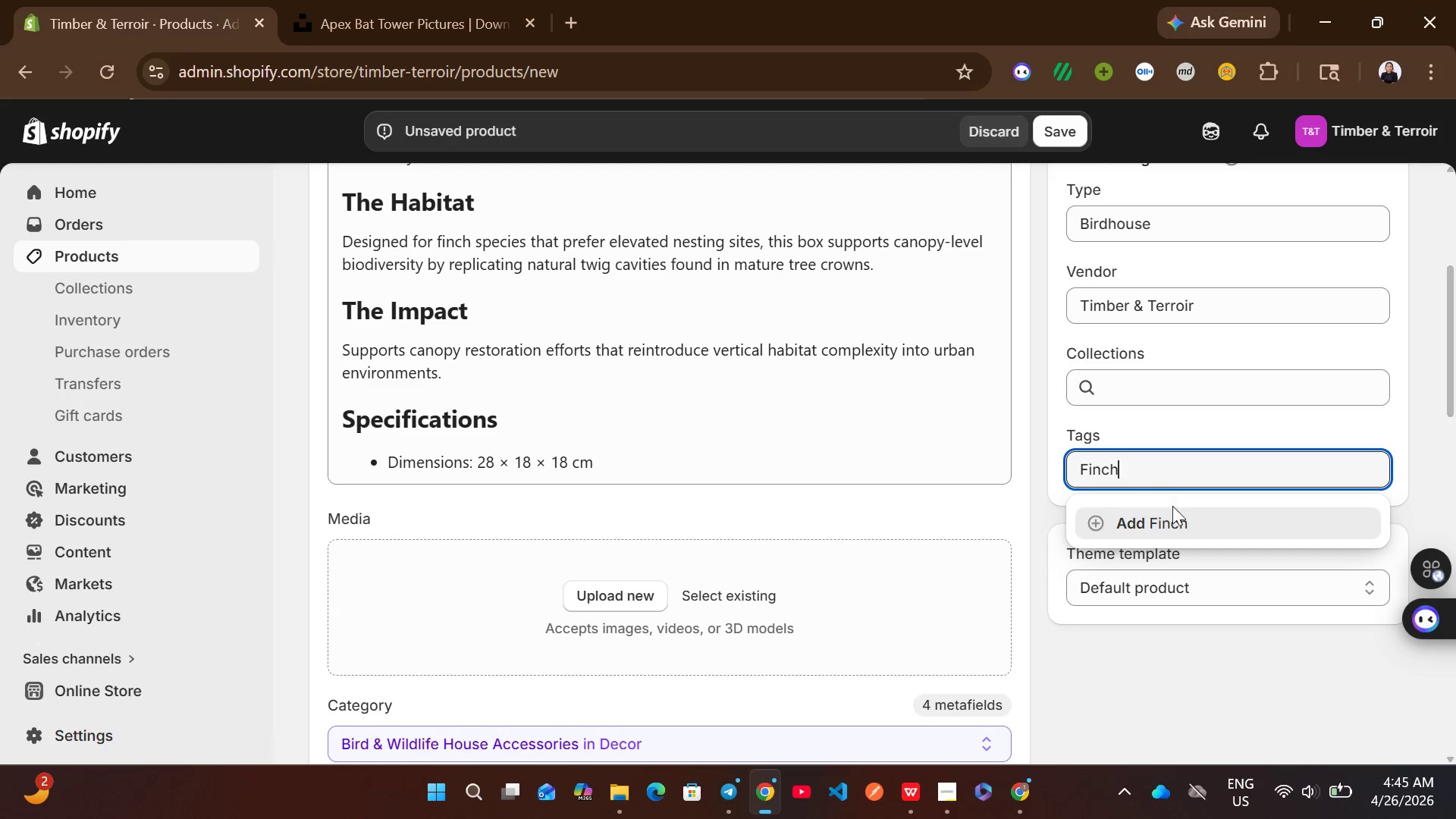 
left_click([1185, 530])
 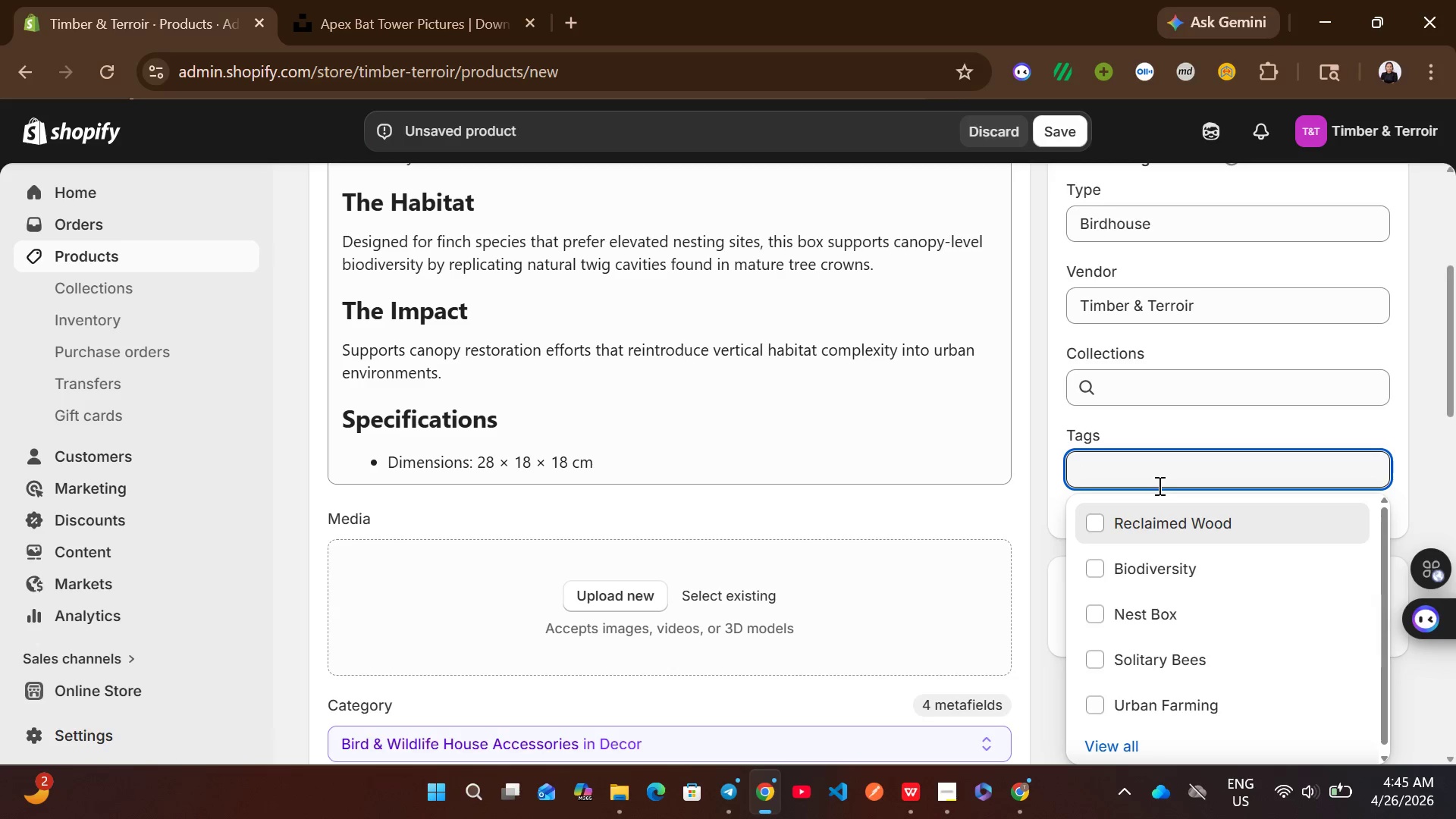 
type(Canopy)
 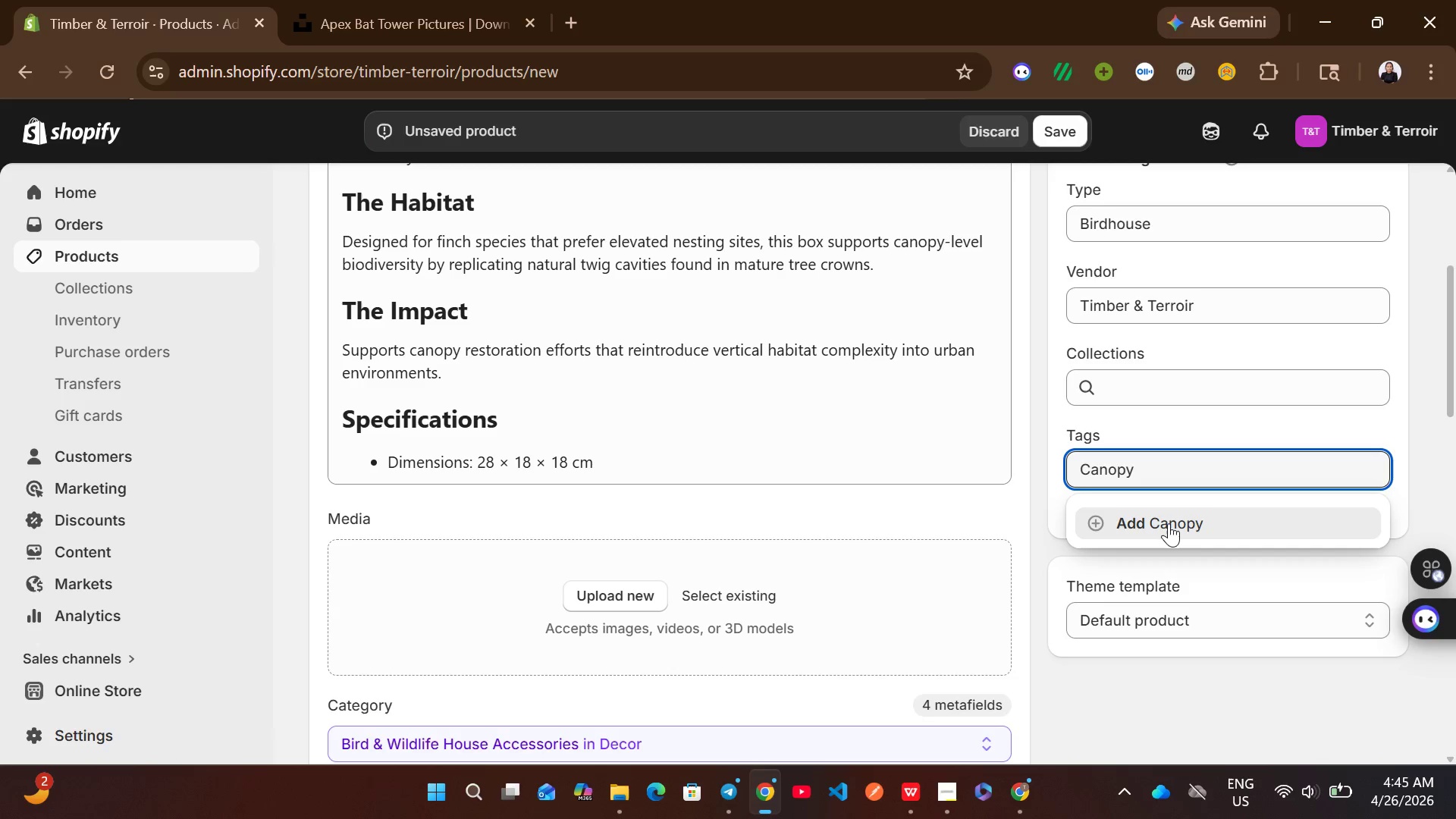 
left_click([1169, 524])
 